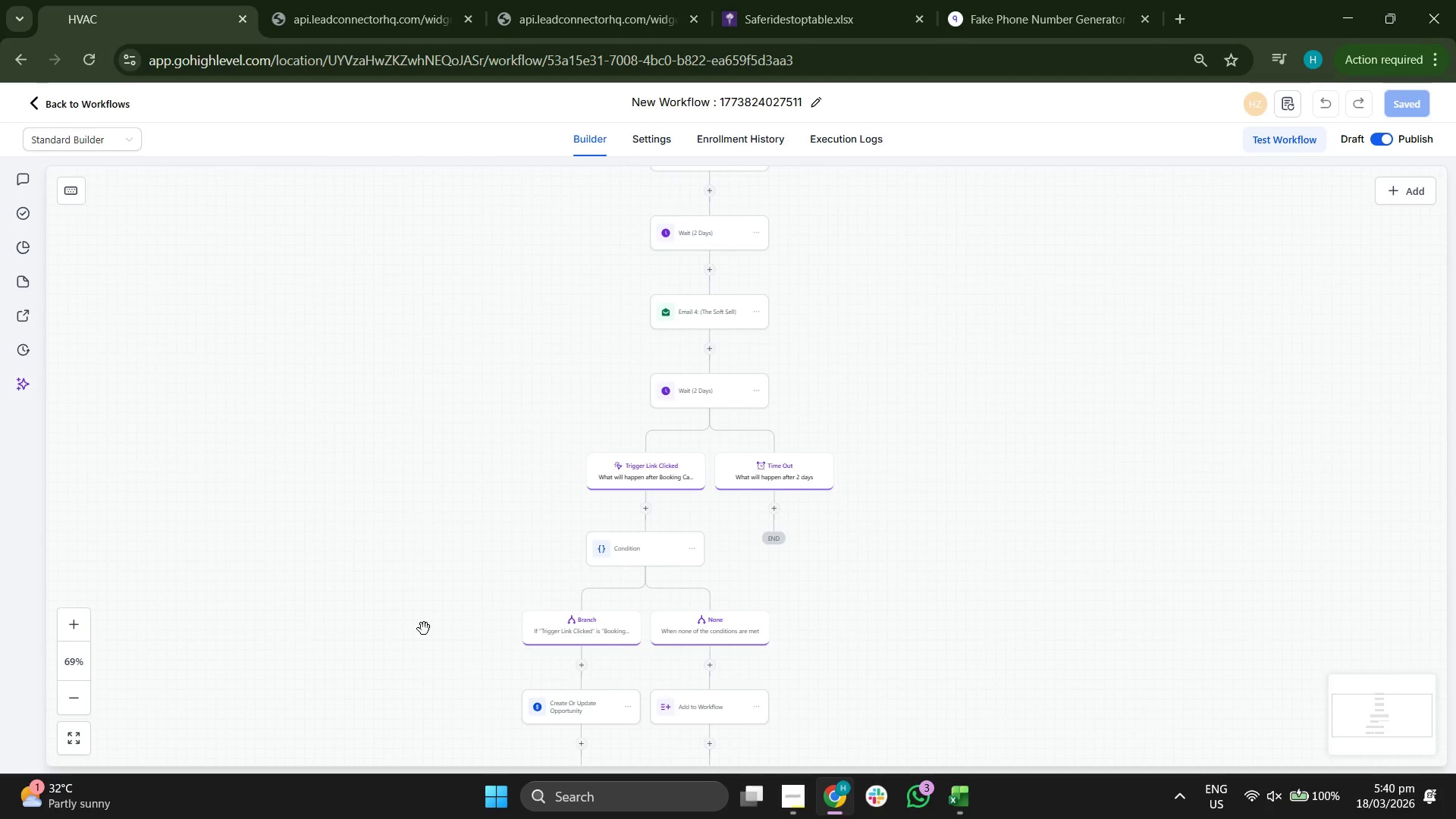 
left_click_drag(start_coordinate=[424, 629], to_coordinate=[434, 453])
 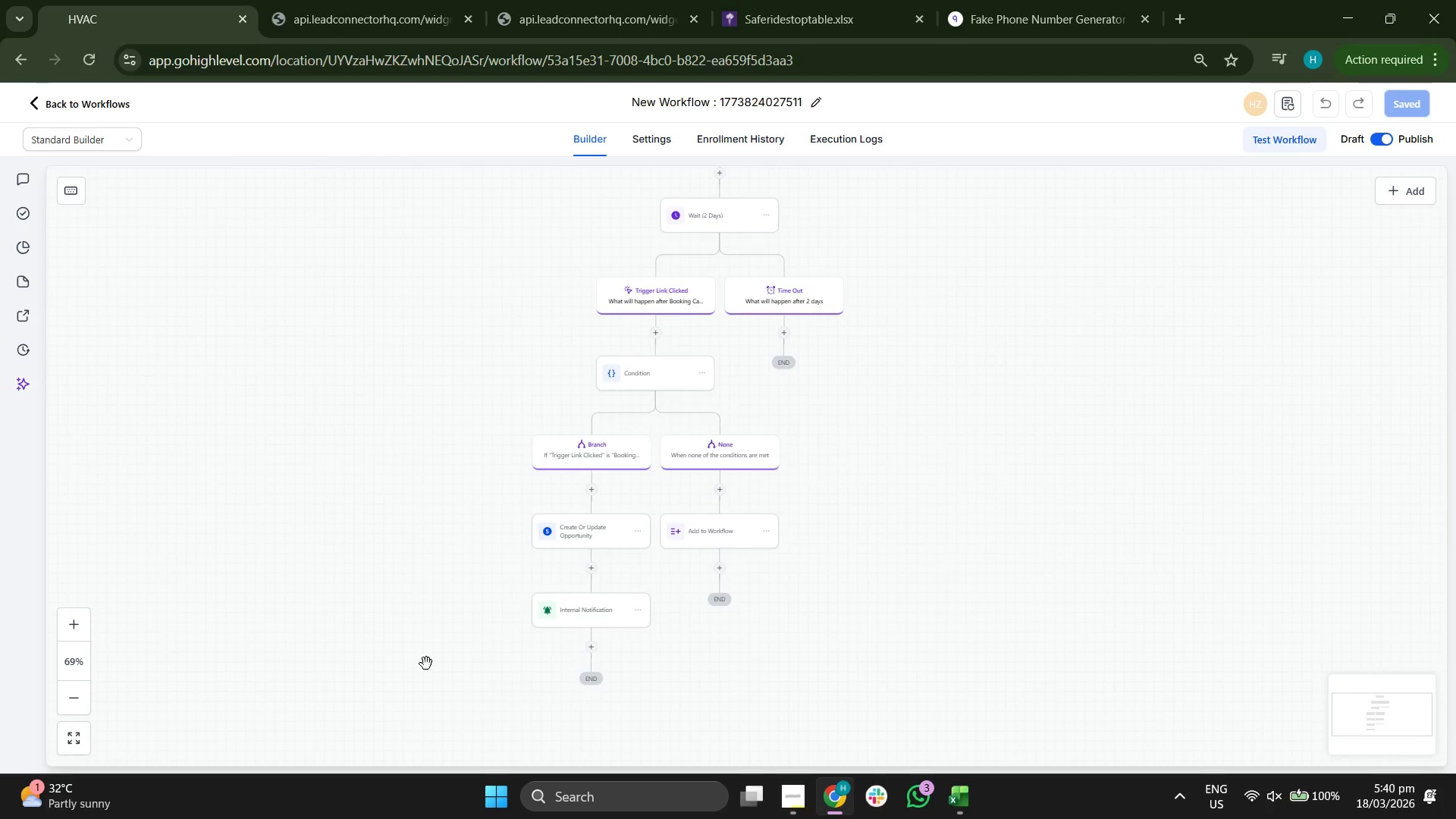 
left_click_drag(start_coordinate=[426, 664], to_coordinate=[422, 563])
 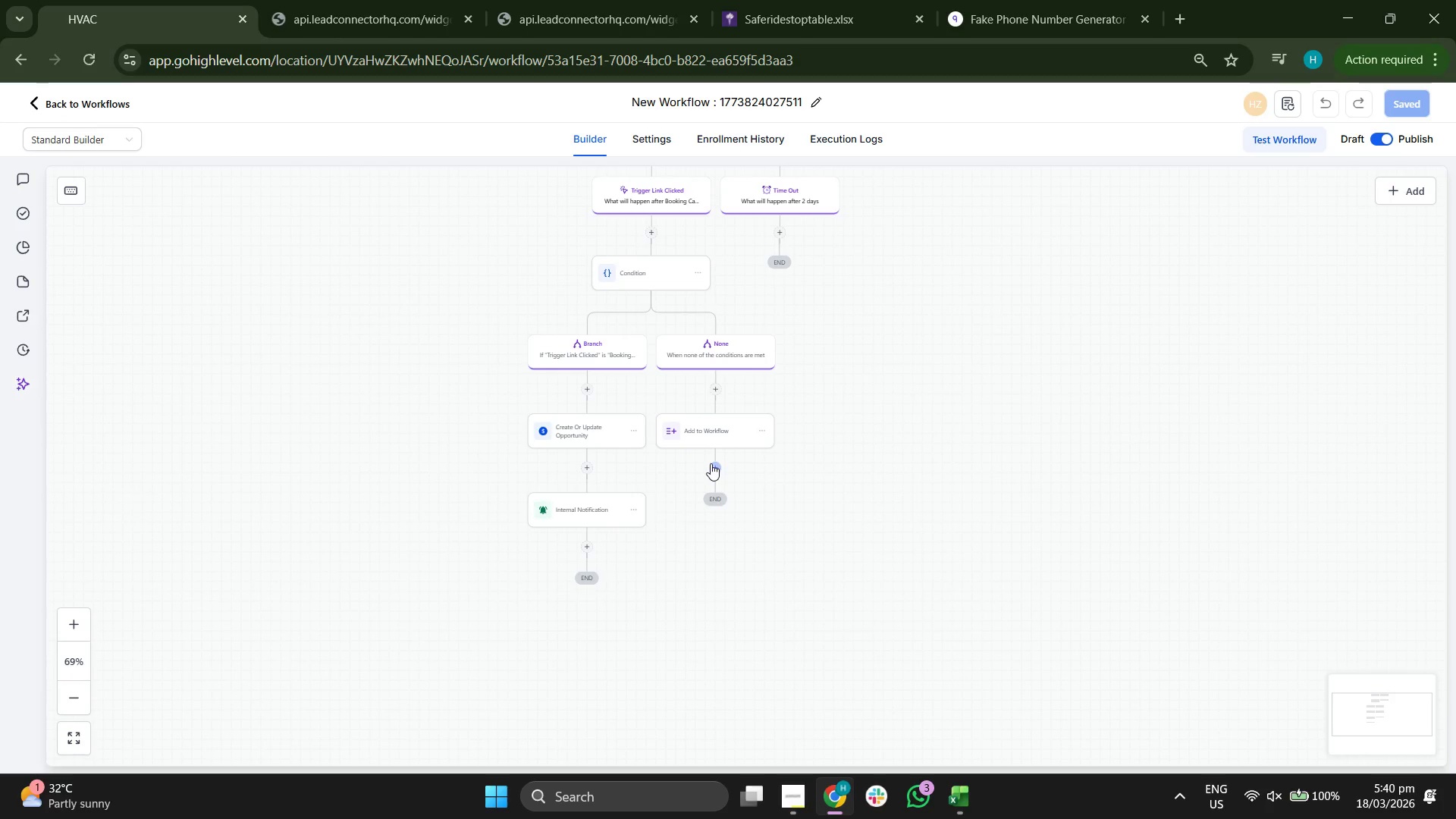 
left_click([714, 464])
 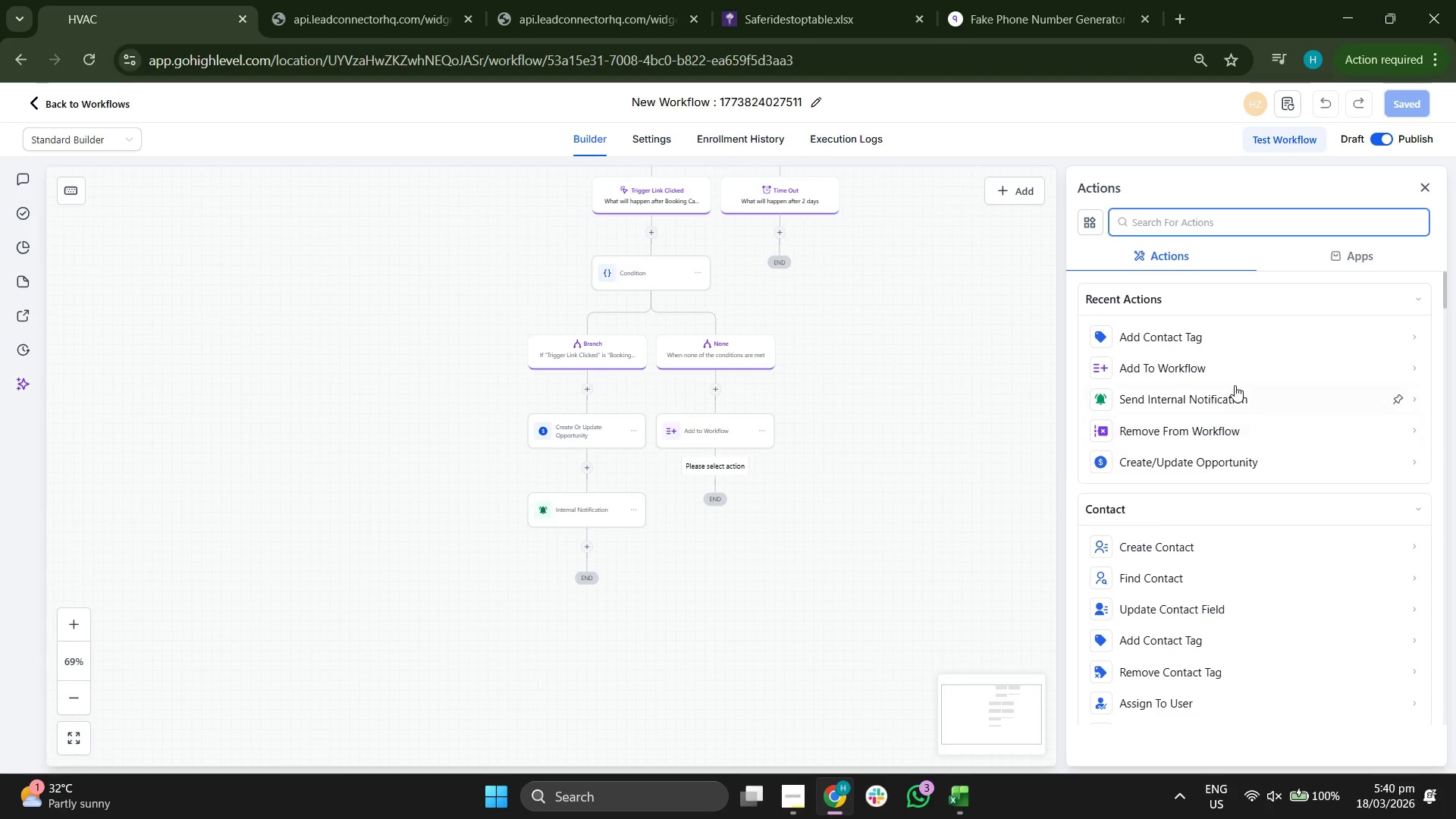 
left_click([1232, 338])
 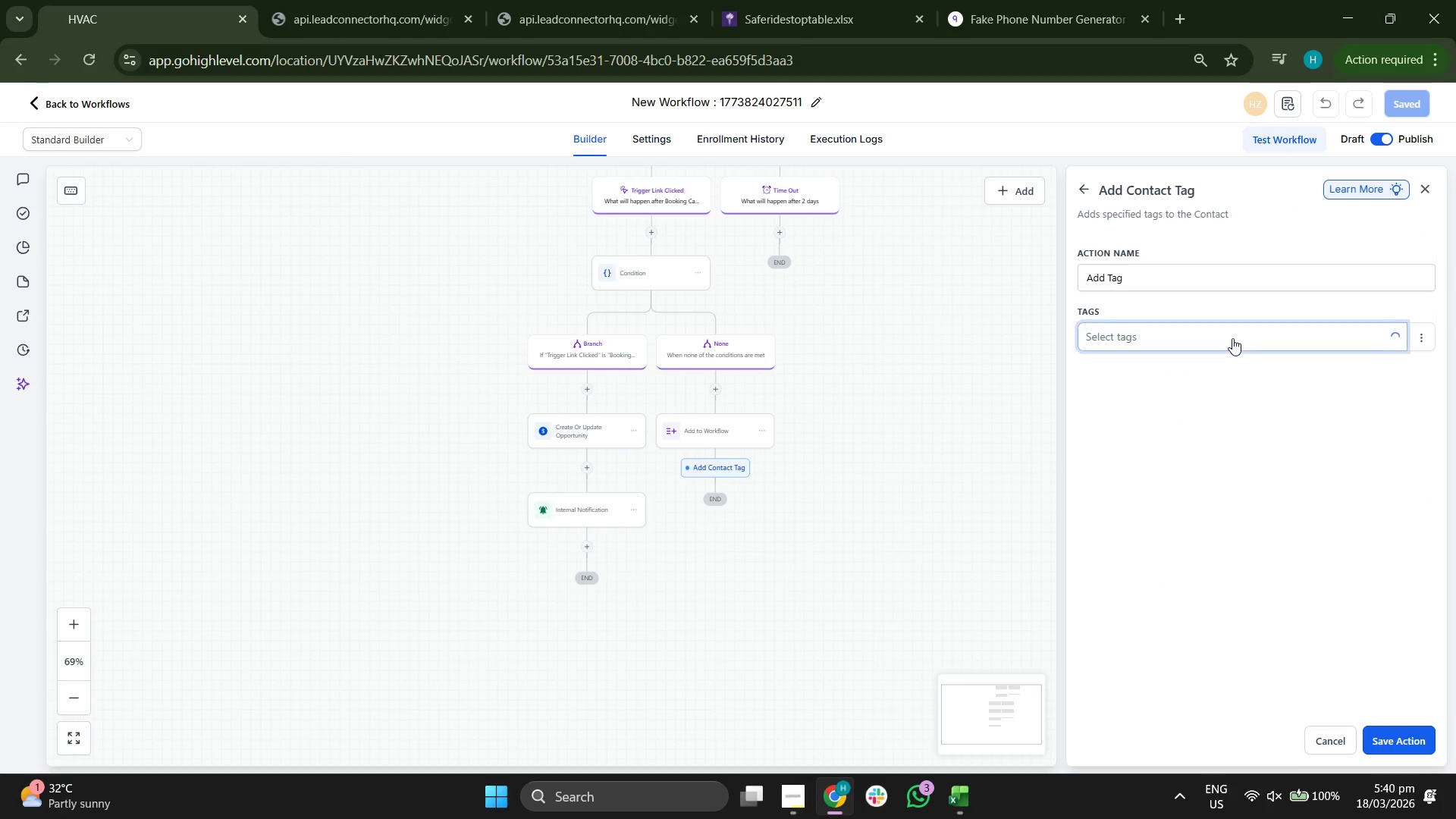 
left_click([1222, 341])
 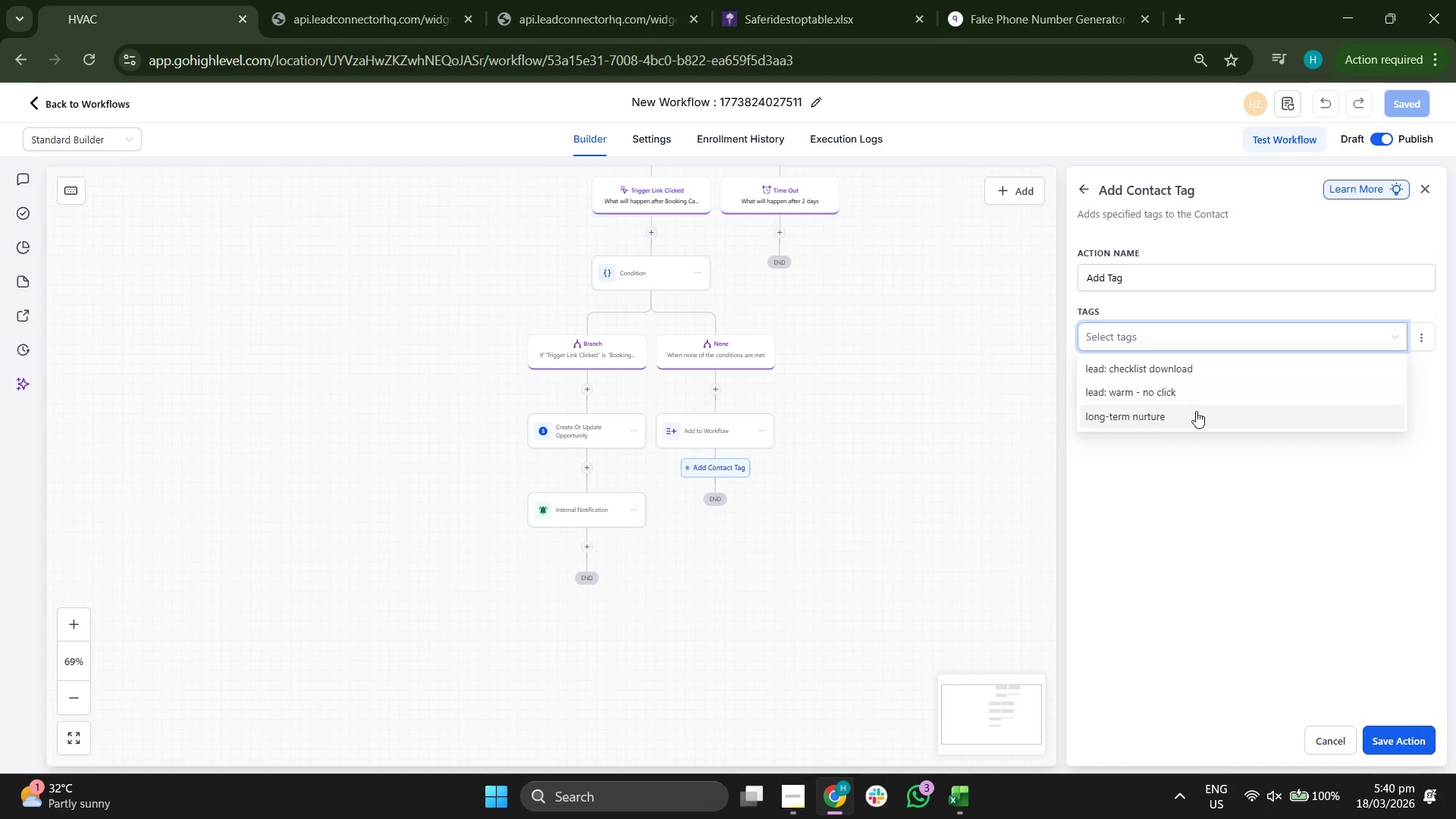 
left_click([1196, 388])
 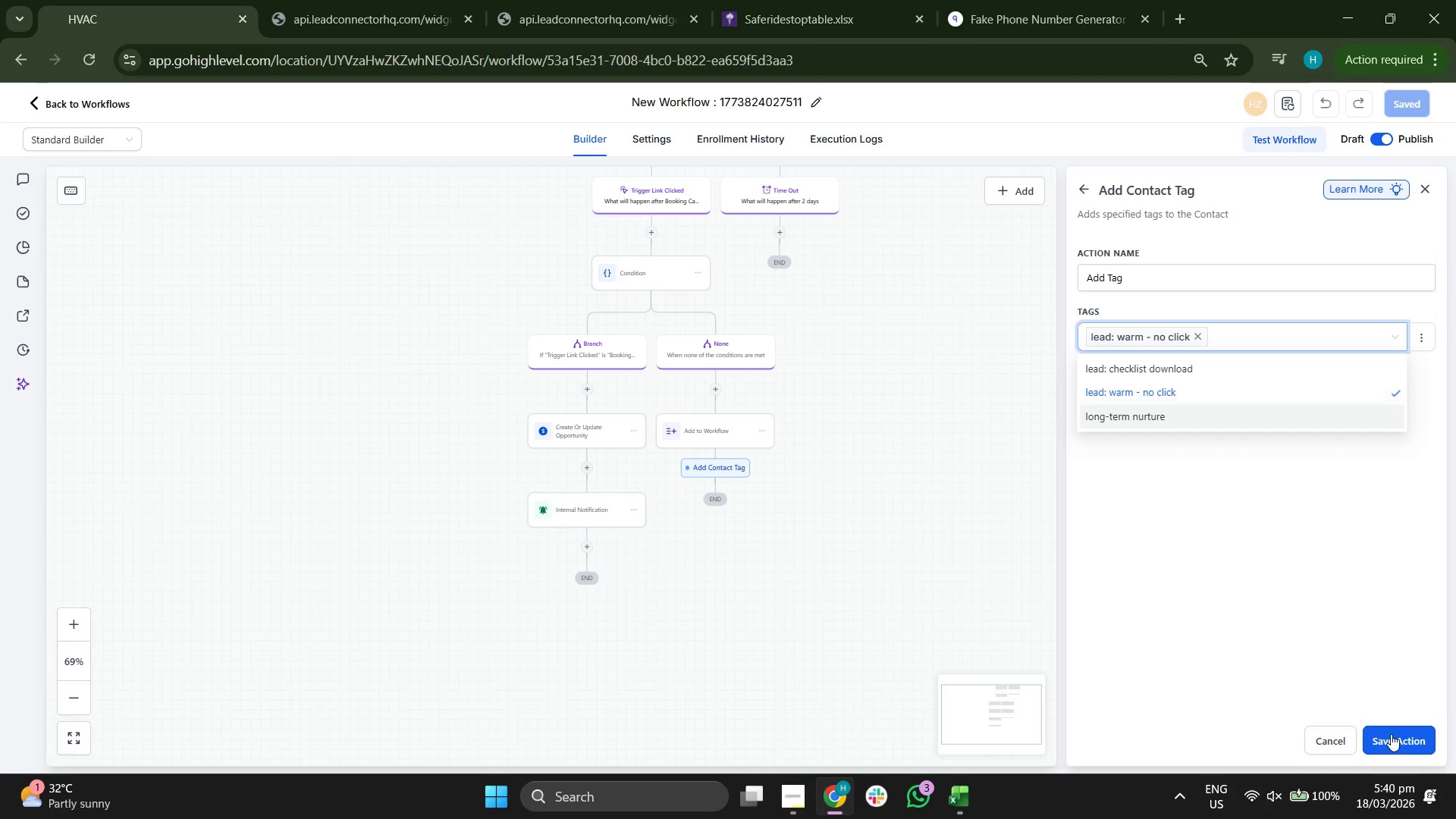 
left_click([1391, 735])
 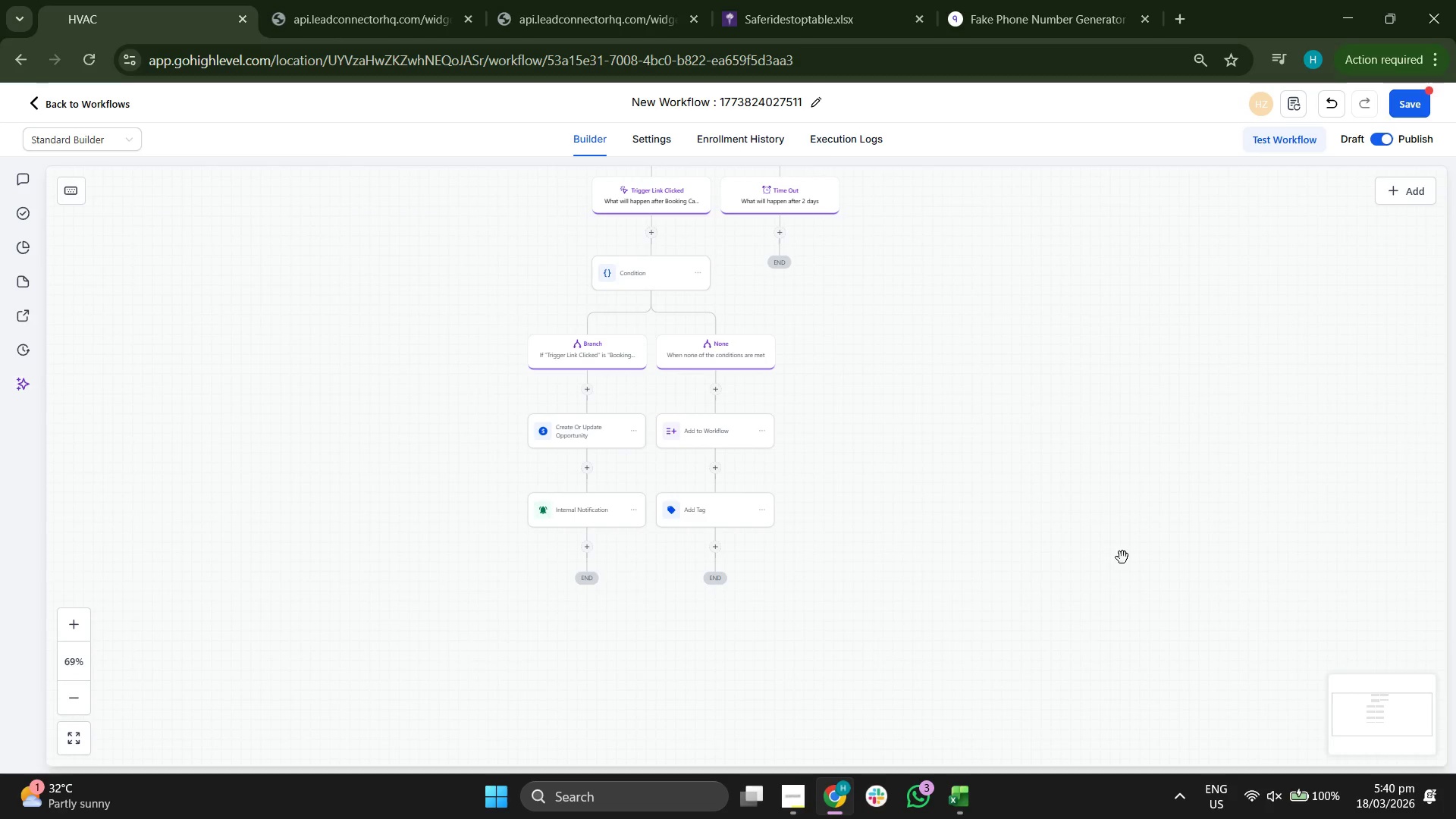 
left_click_drag(start_coordinate=[1086, 417], to_coordinate=[1091, 491])
 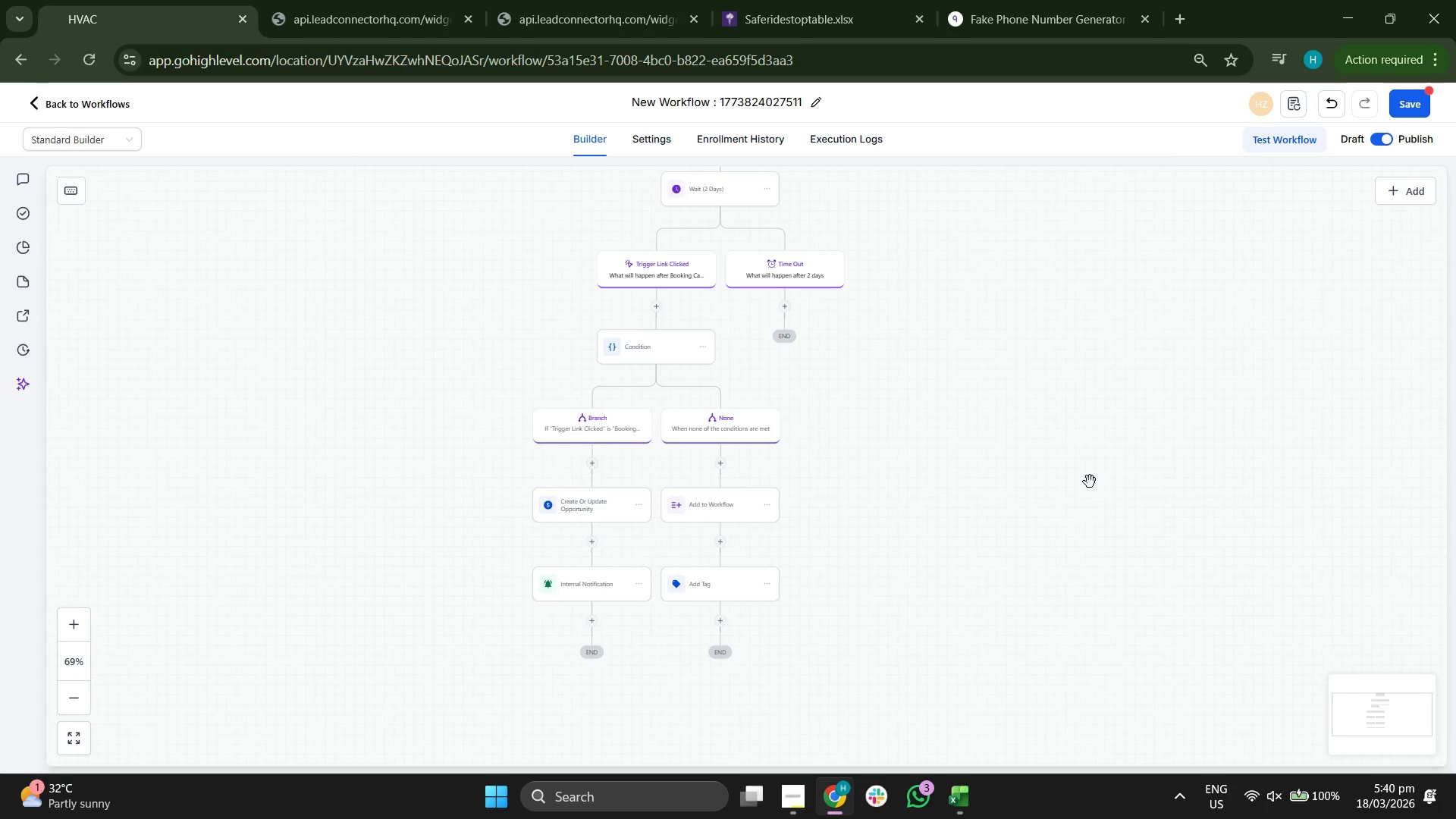 
left_click_drag(start_coordinate=[1172, 391], to_coordinate=[1136, 481])
 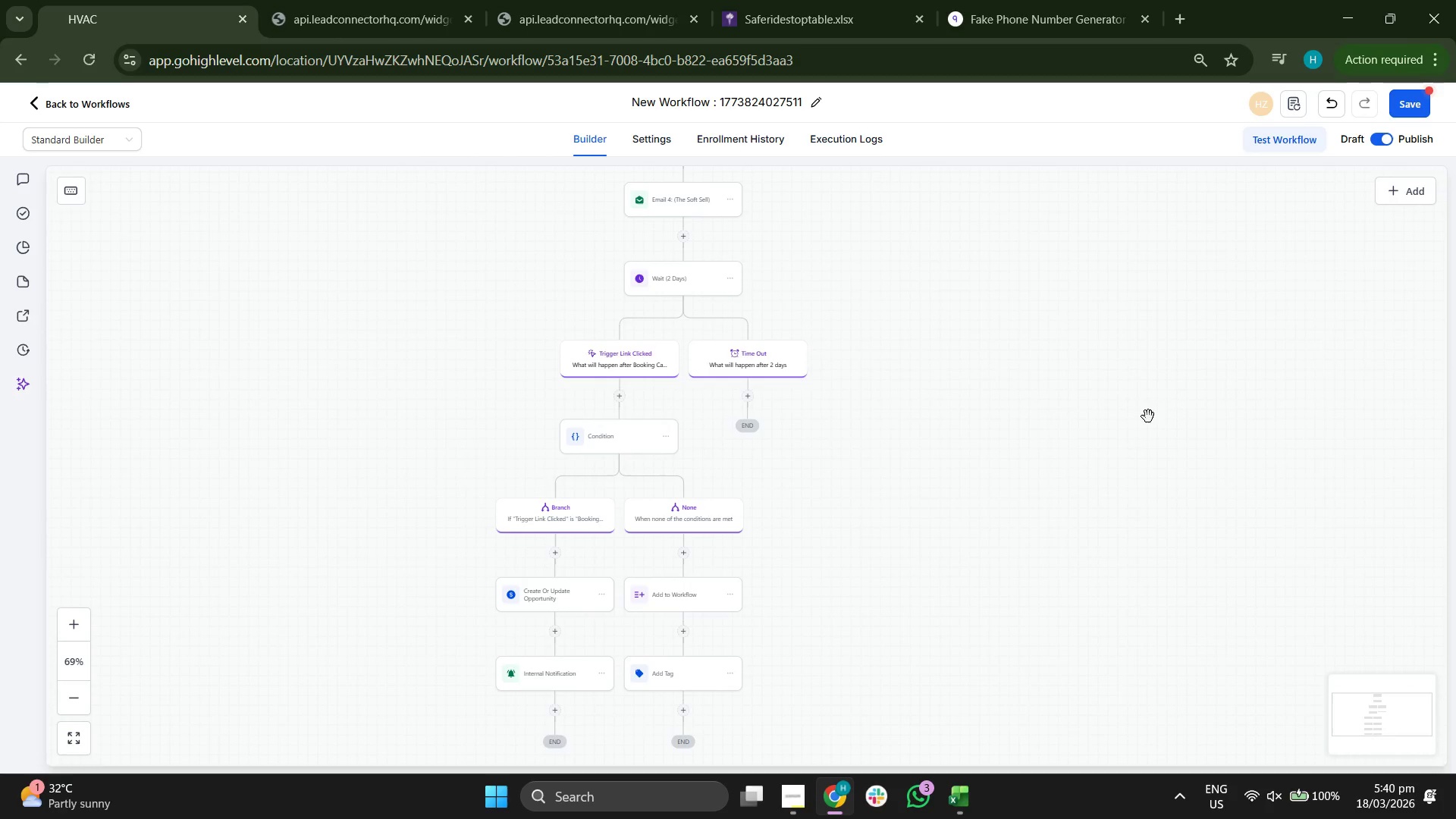 
left_click_drag(start_coordinate=[1149, 414], to_coordinate=[1131, 480])
 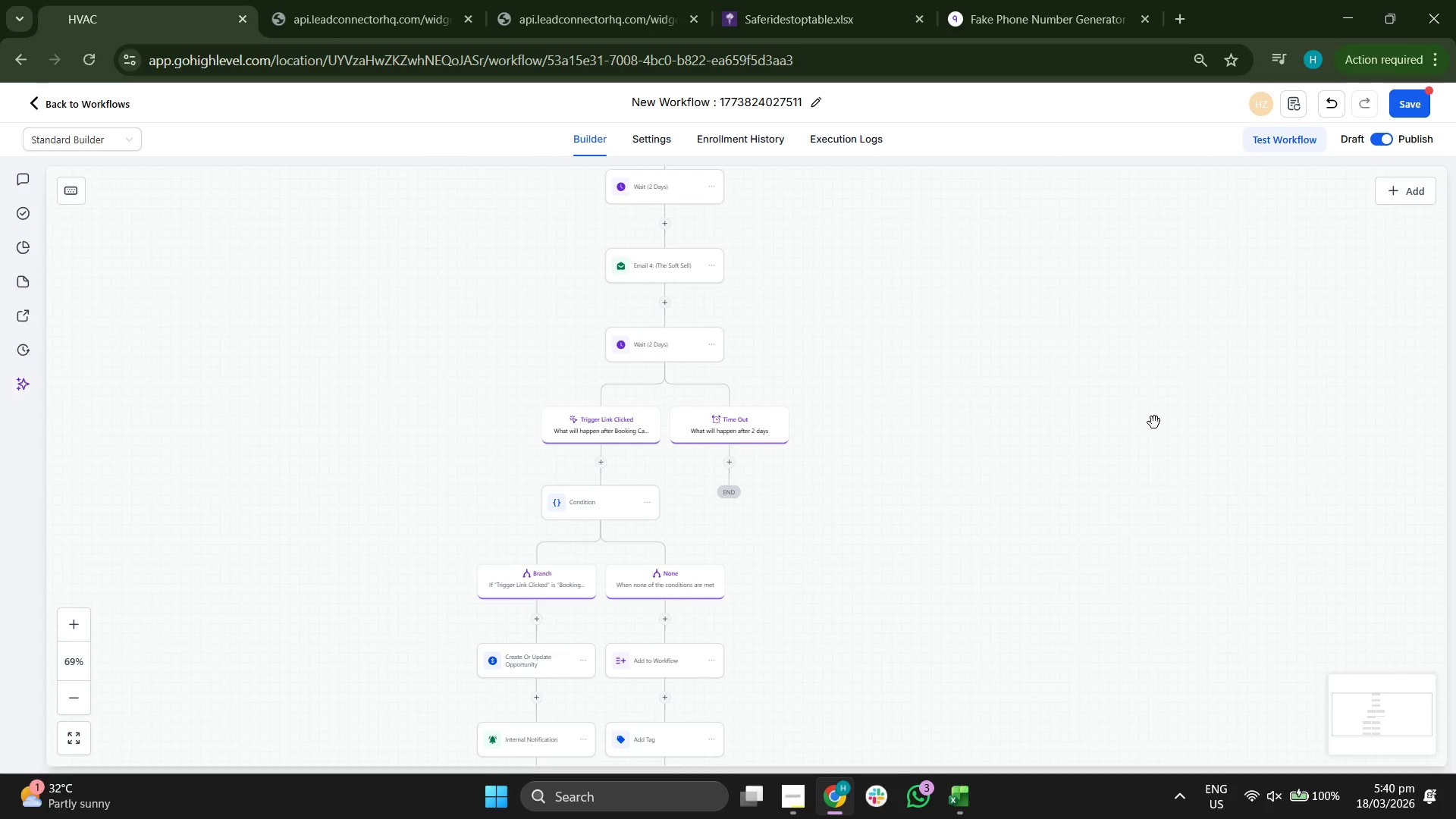 
left_click_drag(start_coordinate=[1183, 397], to_coordinate=[1184, 466])
 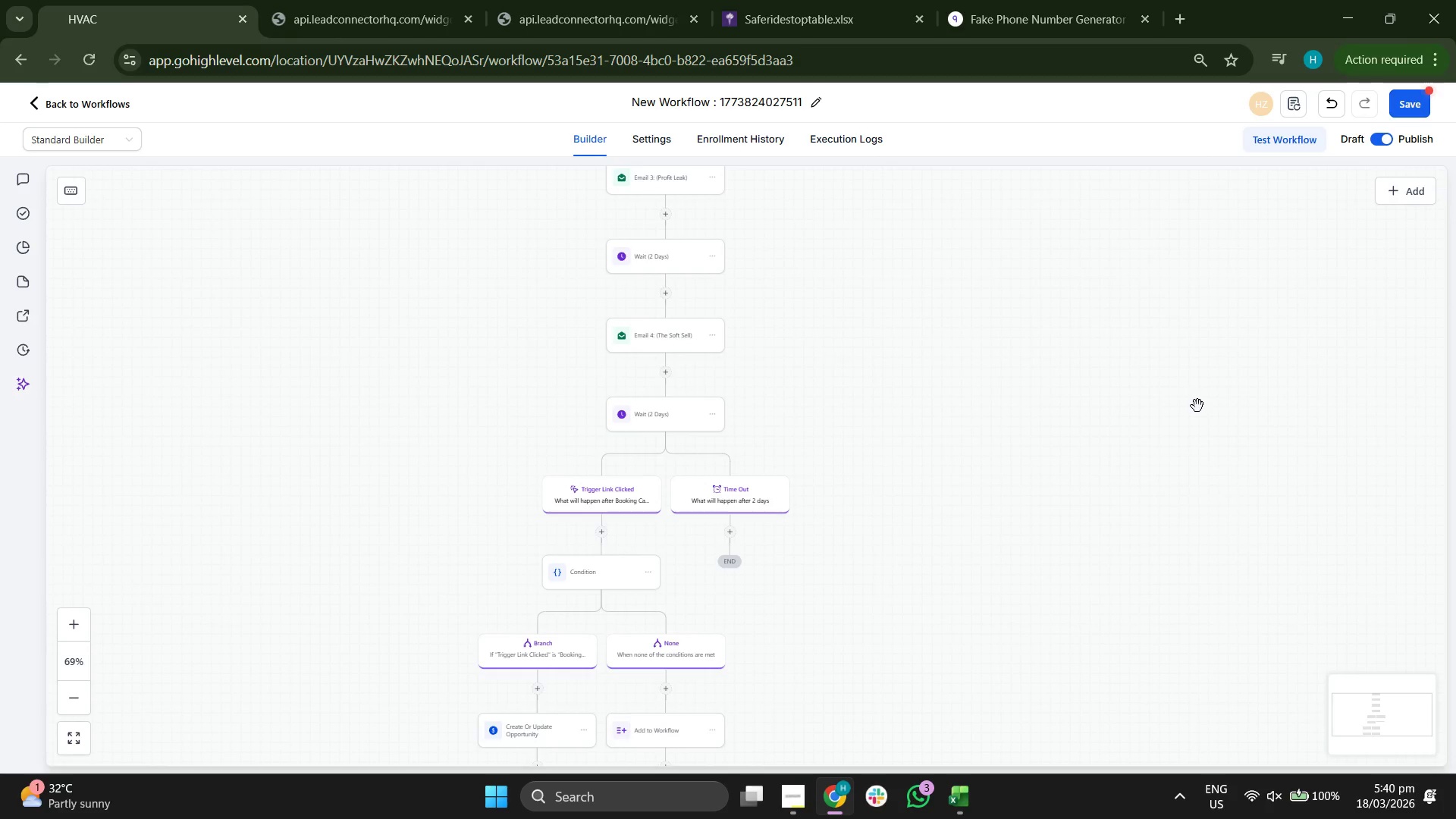 
left_click_drag(start_coordinate=[1197, 406], to_coordinate=[1219, 390])
 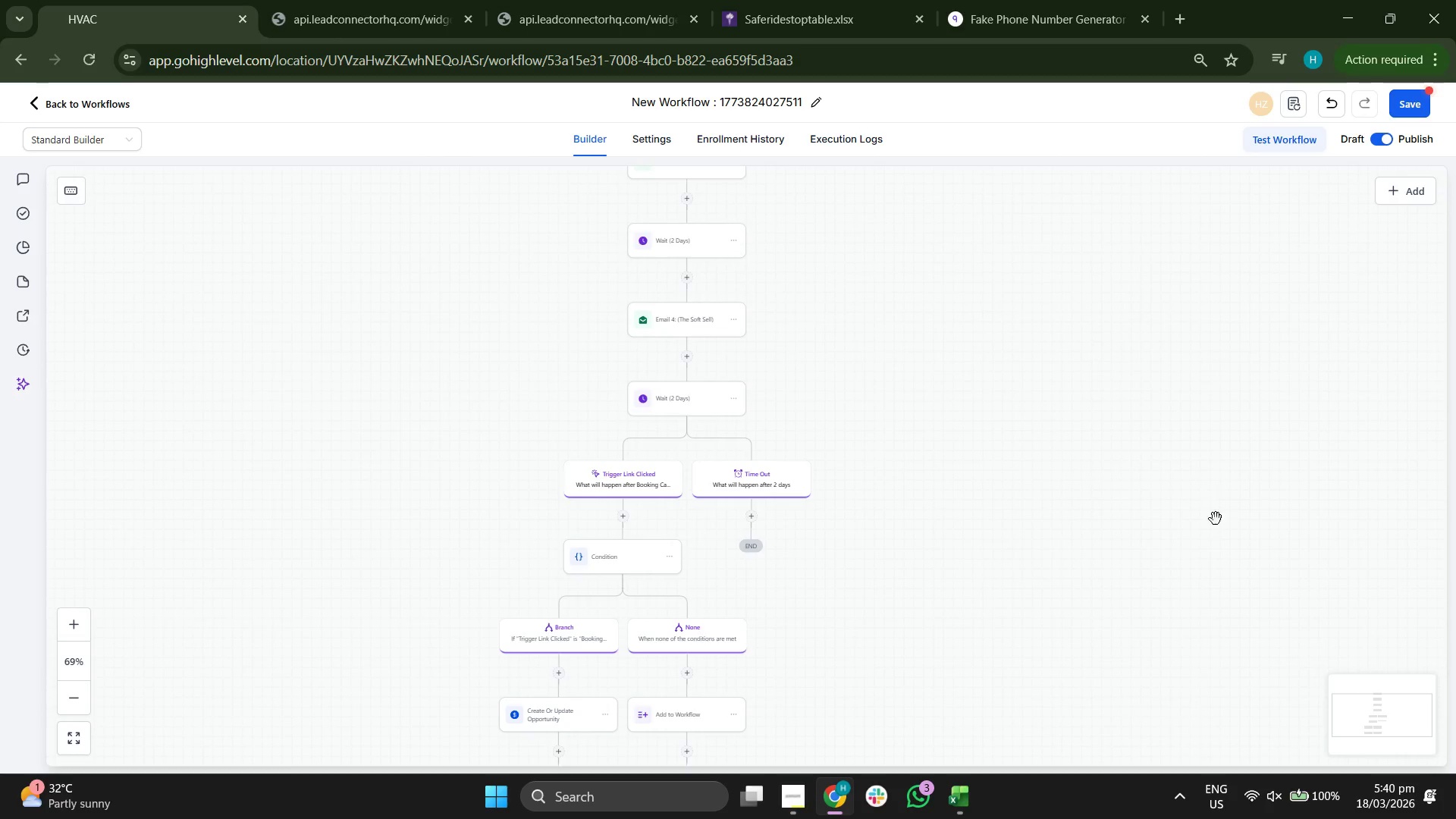 
left_click_drag(start_coordinate=[1216, 519], to_coordinate=[1219, 394])
 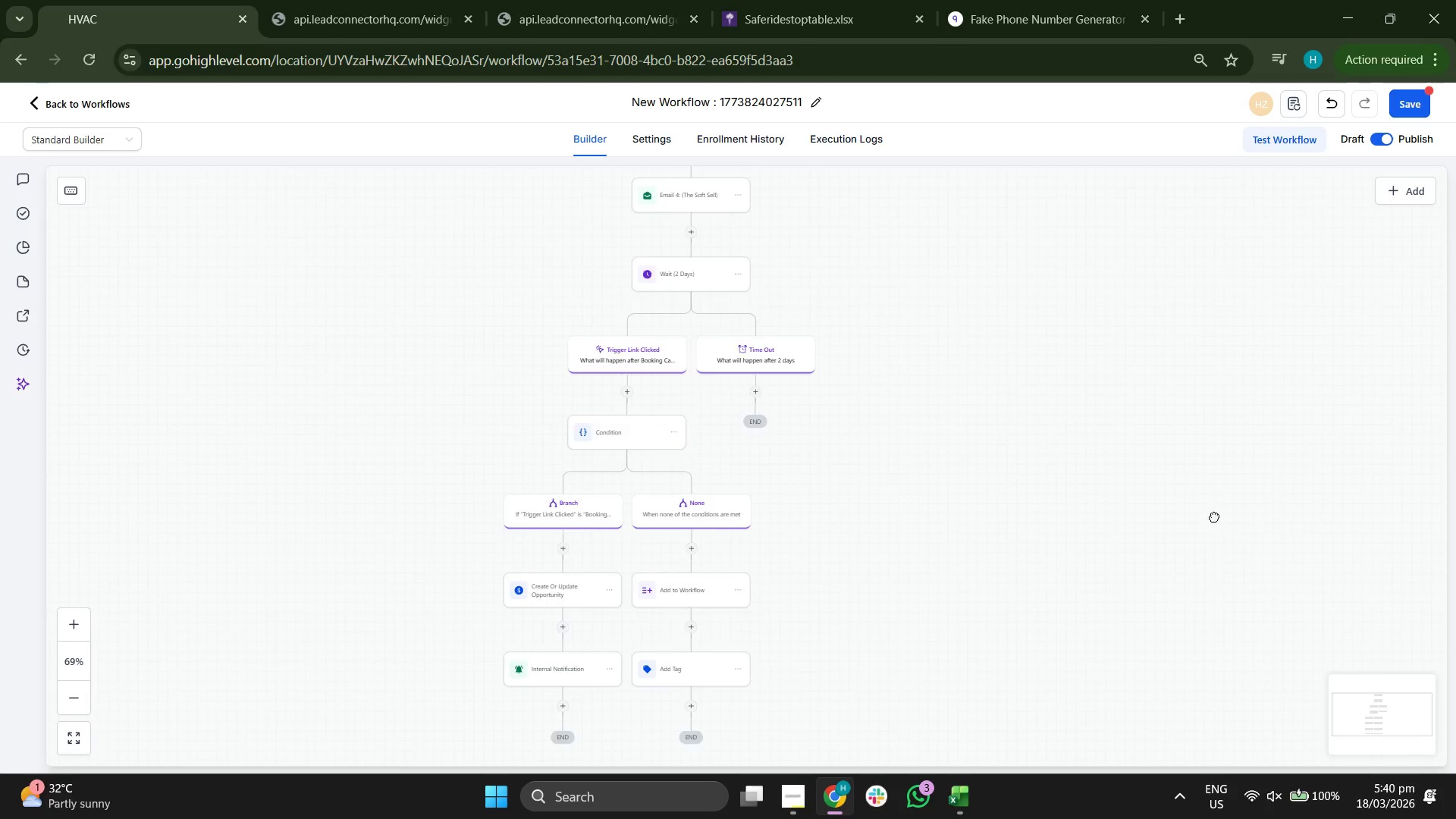 
left_click_drag(start_coordinate=[1213, 529], to_coordinate=[1227, 466])
 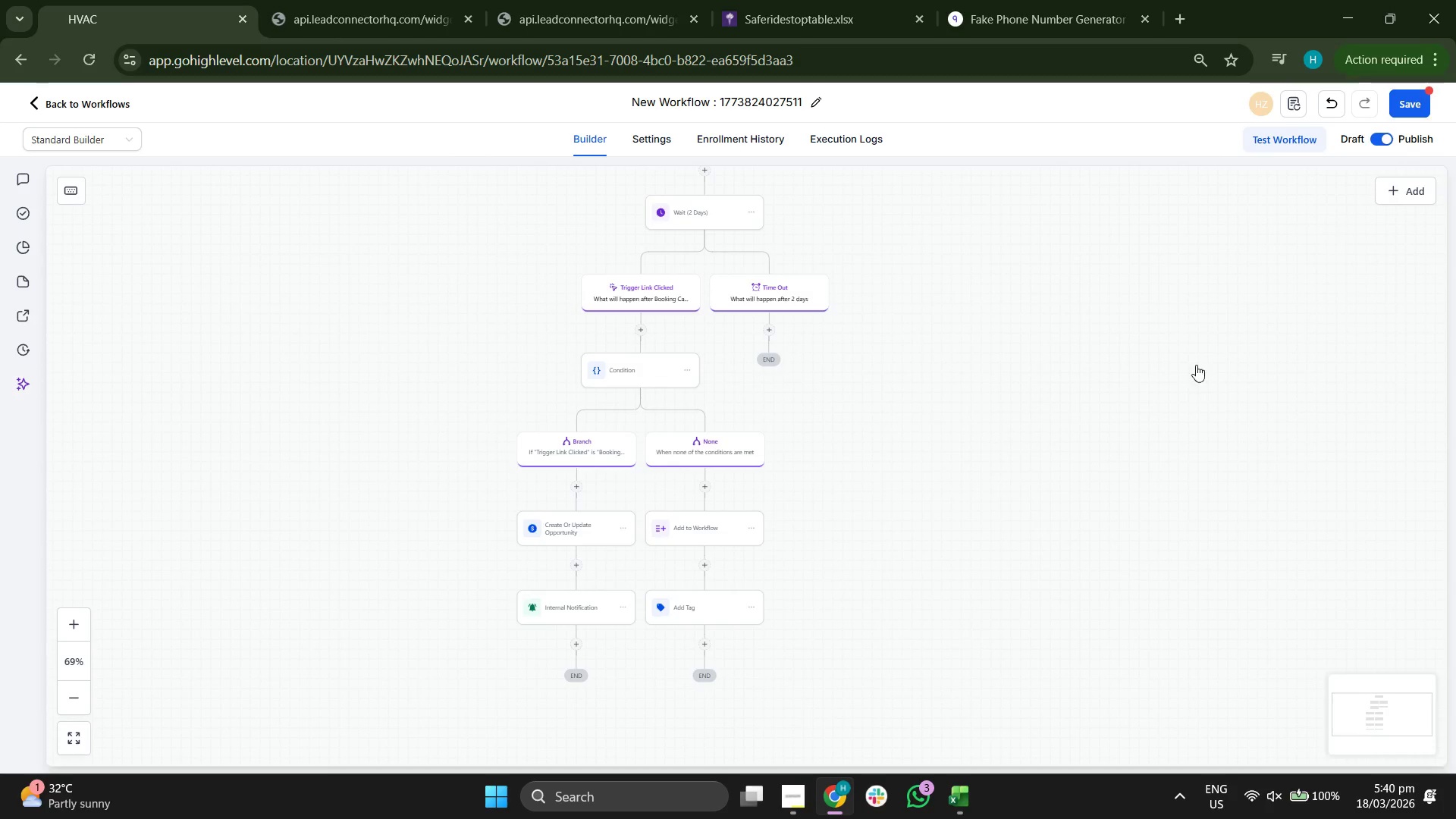 
left_click_drag(start_coordinate=[1056, 447], to_coordinate=[1112, 509])
 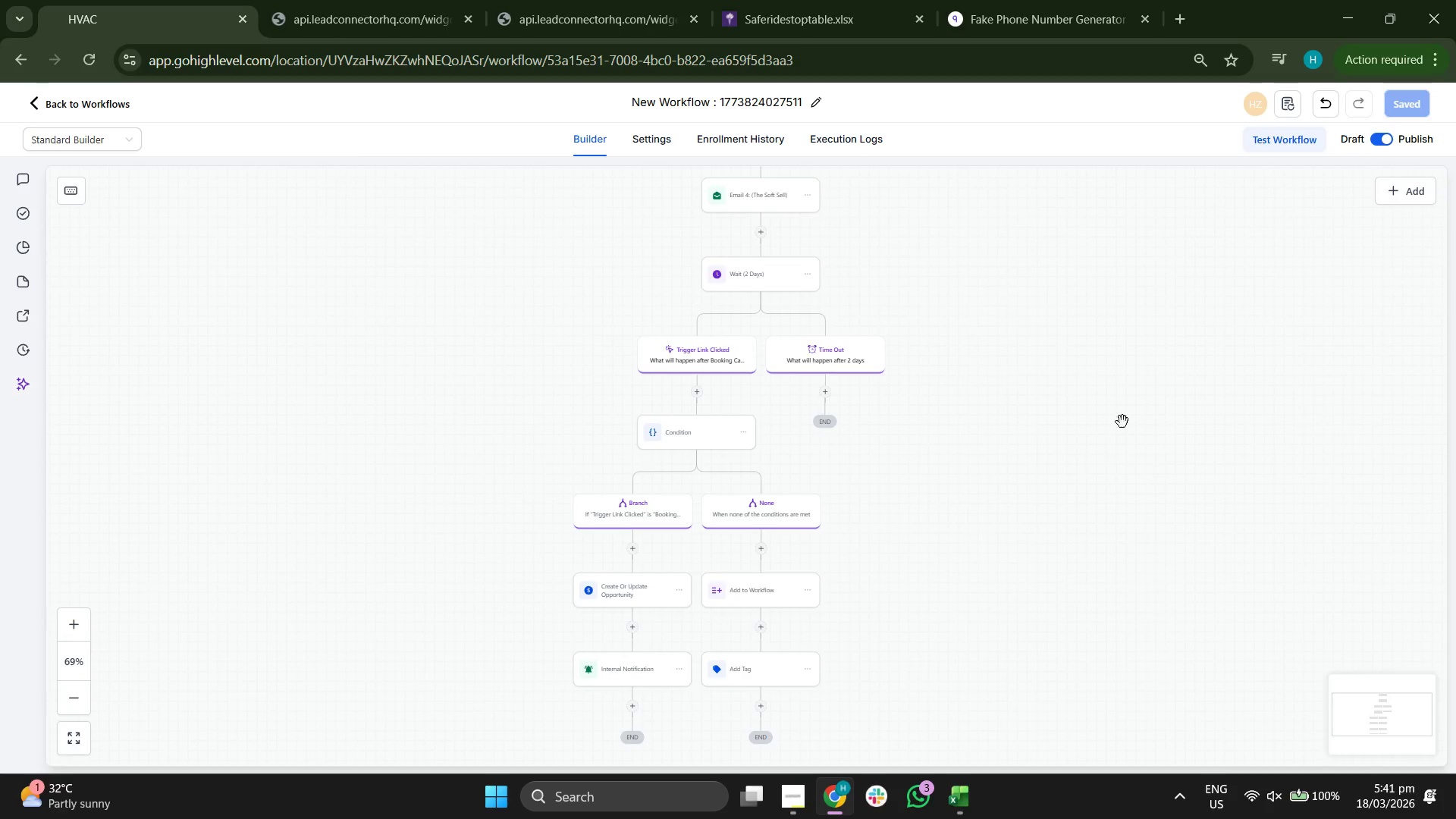 
left_click_drag(start_coordinate=[1122, 422], to_coordinate=[1119, 477])
 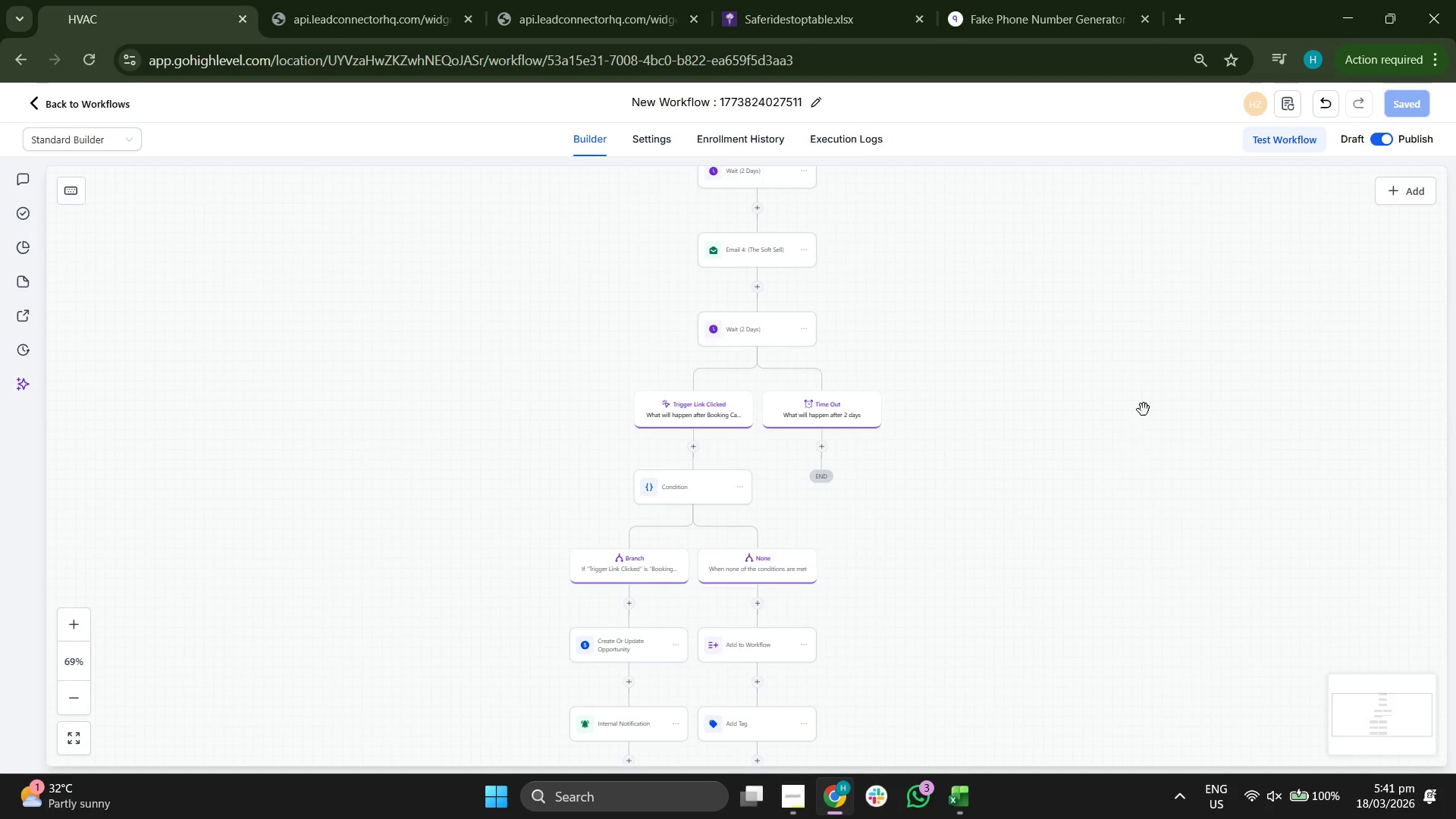 
left_click_drag(start_coordinate=[1144, 410], to_coordinate=[1112, 477])
 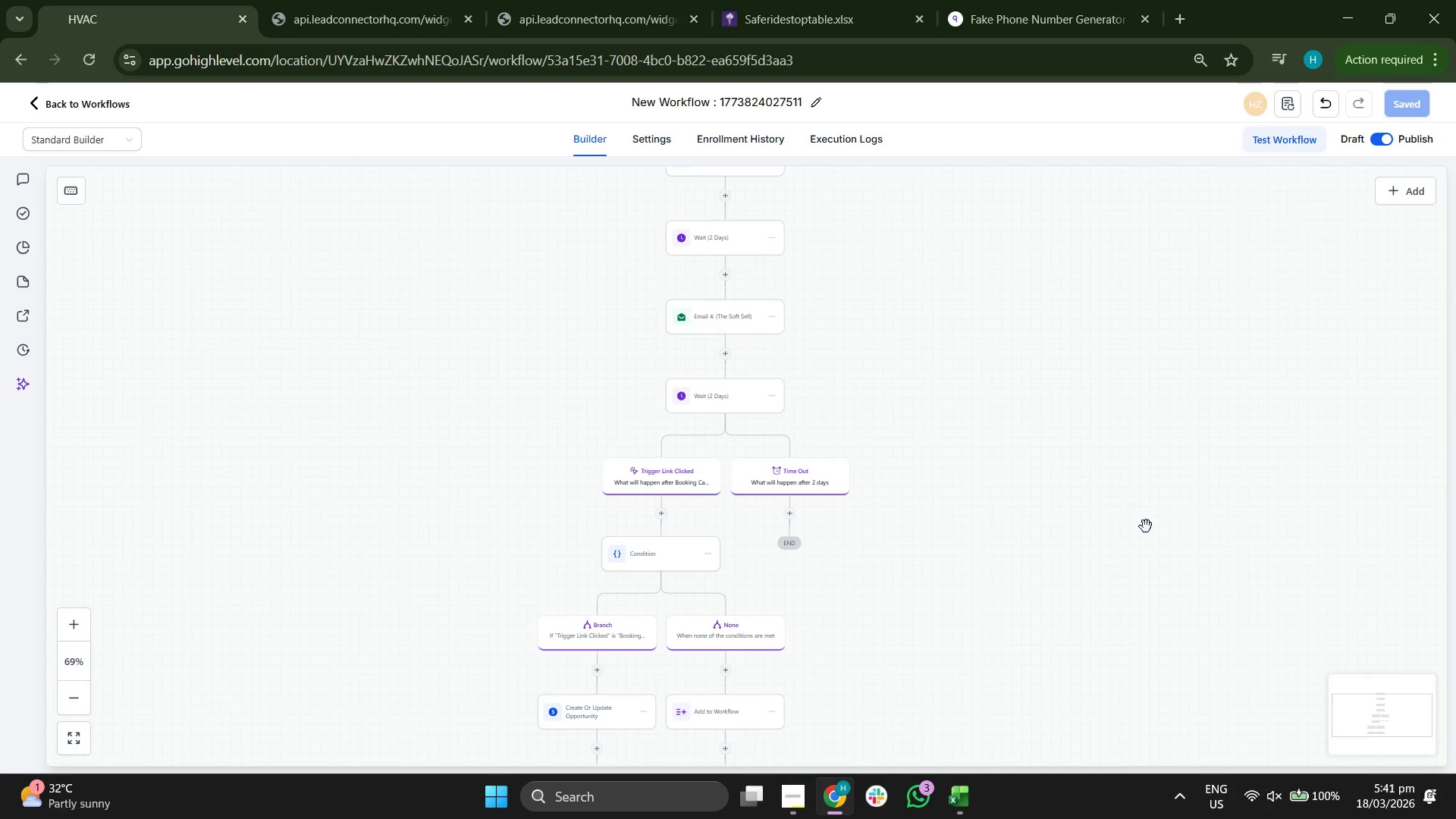 
left_click_drag(start_coordinate=[1191, 588], to_coordinate=[1230, 481])
 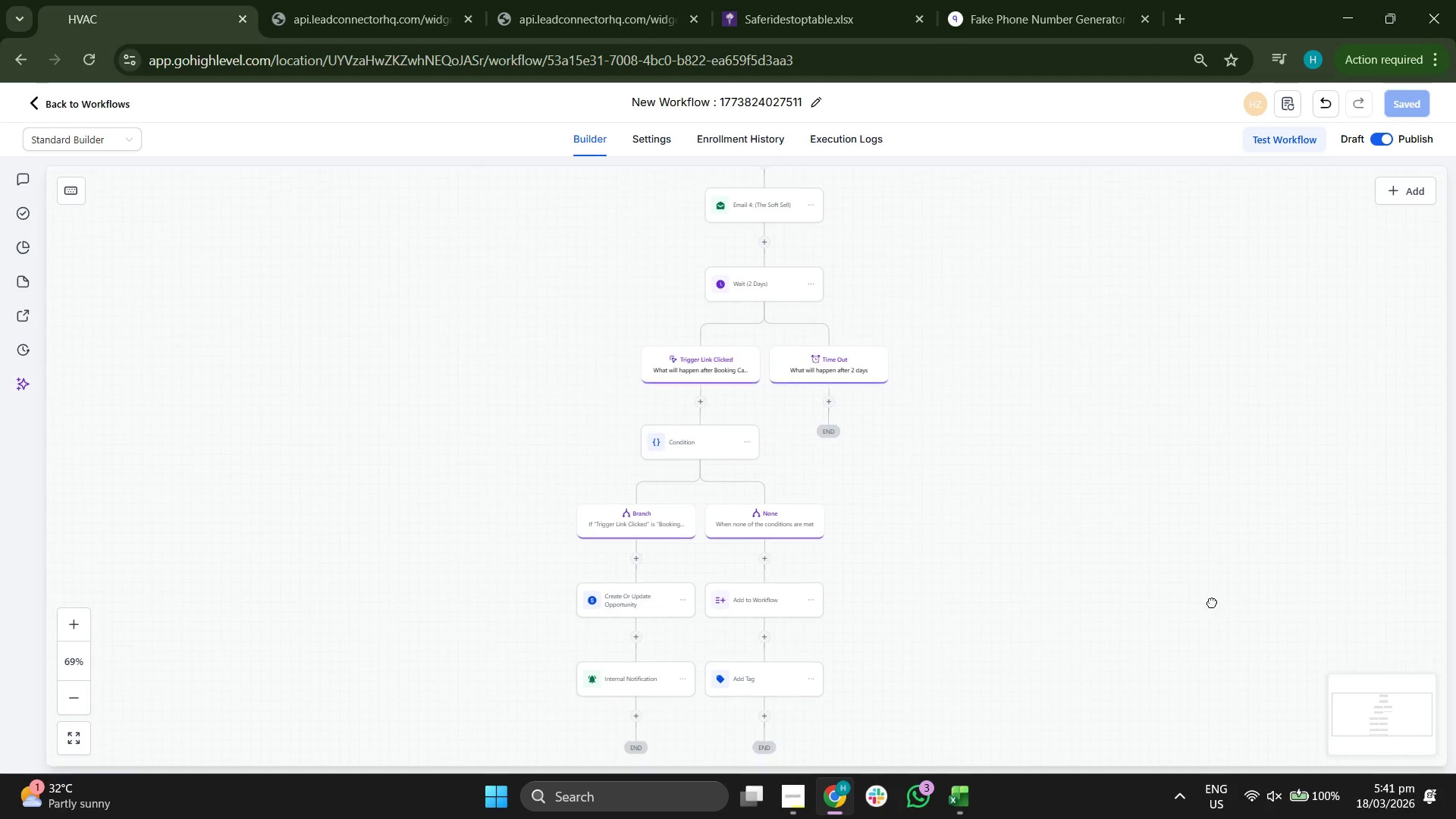 
left_click_drag(start_coordinate=[1213, 623], to_coordinate=[1213, 572])
 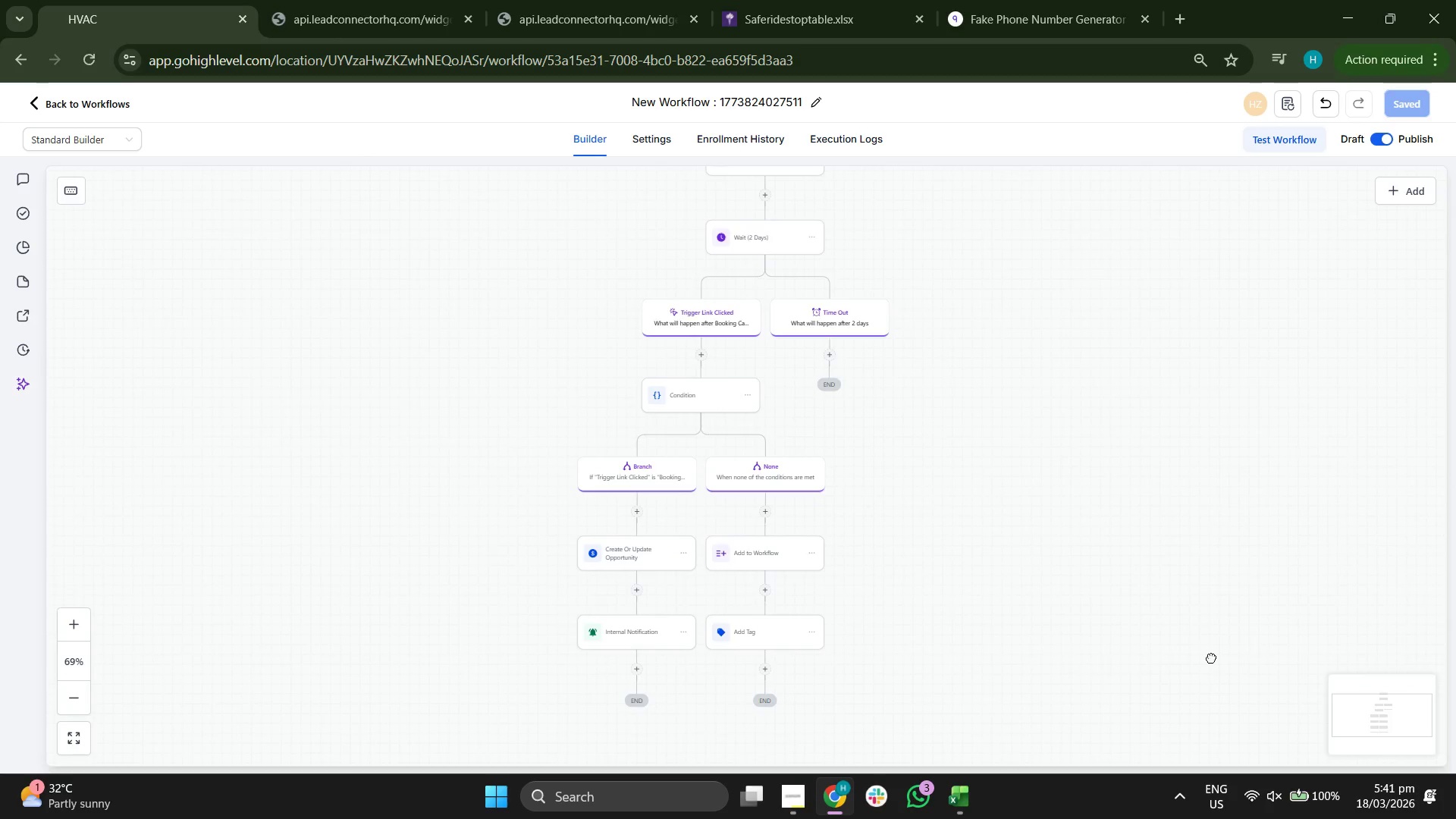 
left_click_drag(start_coordinate=[1211, 674], to_coordinate=[1216, 570])
 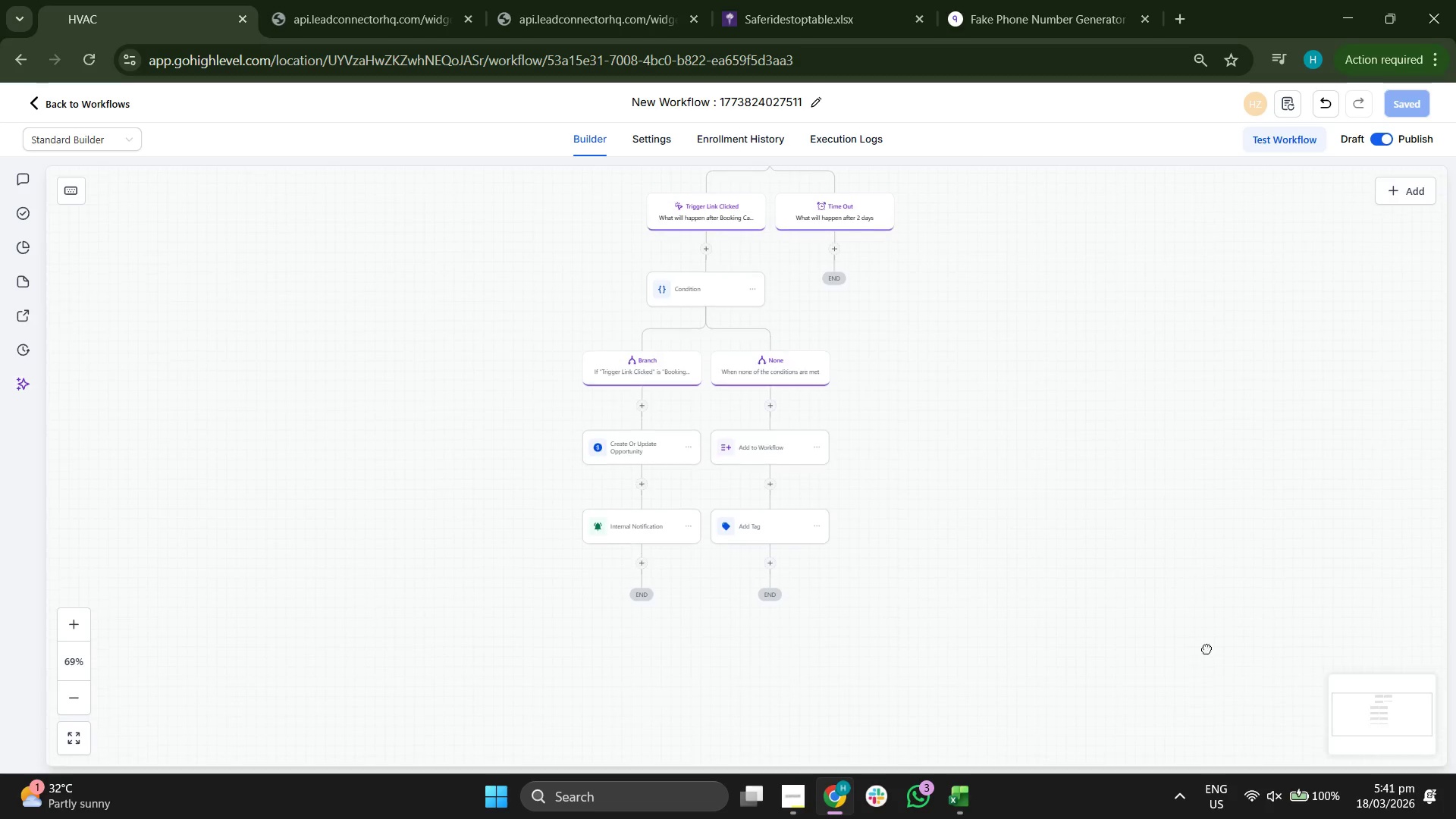 
left_click_drag(start_coordinate=[1204, 678], to_coordinate=[1227, 573])
 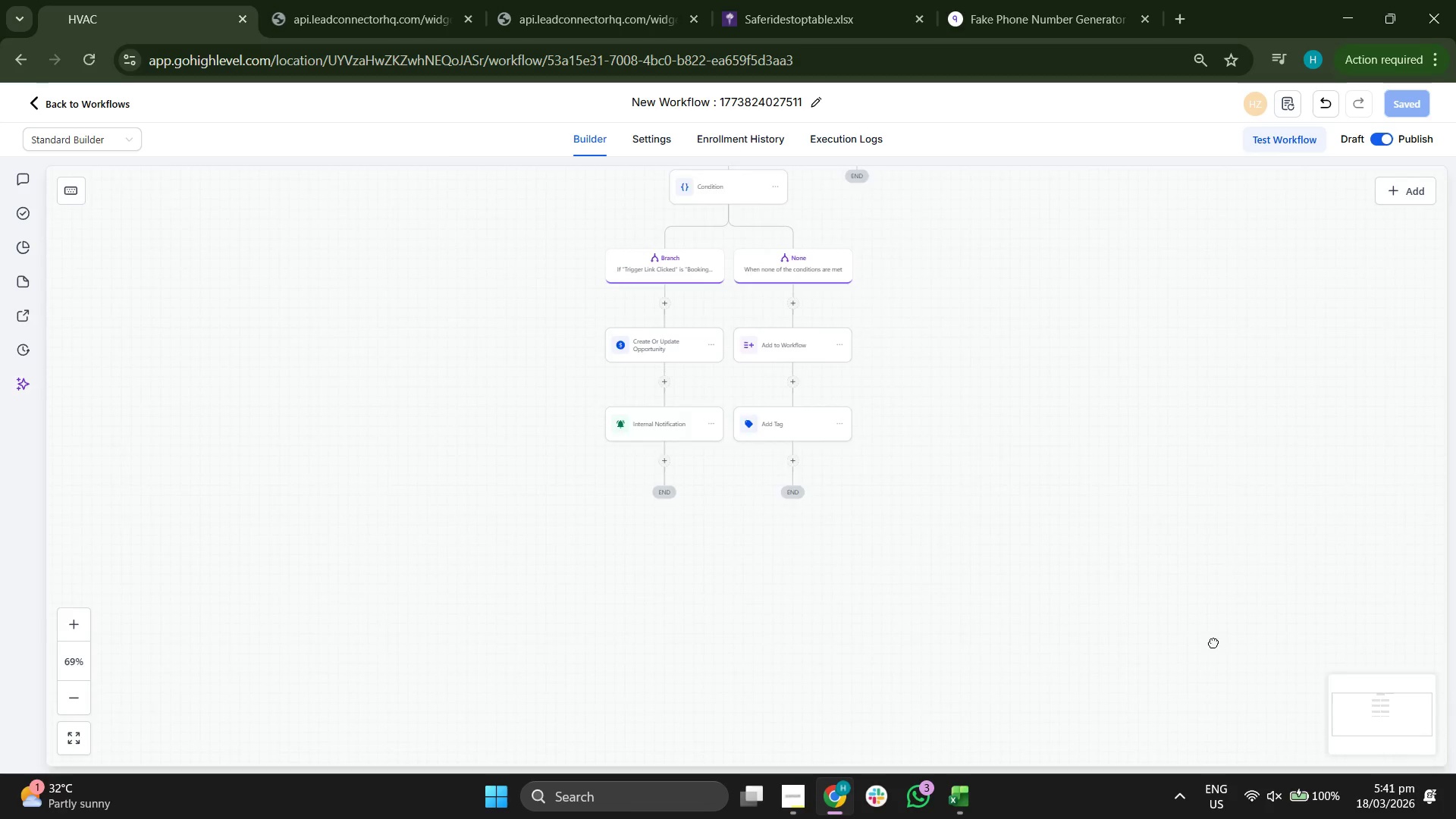 
left_click_drag(start_coordinate=[1213, 648], to_coordinate=[1222, 592])
 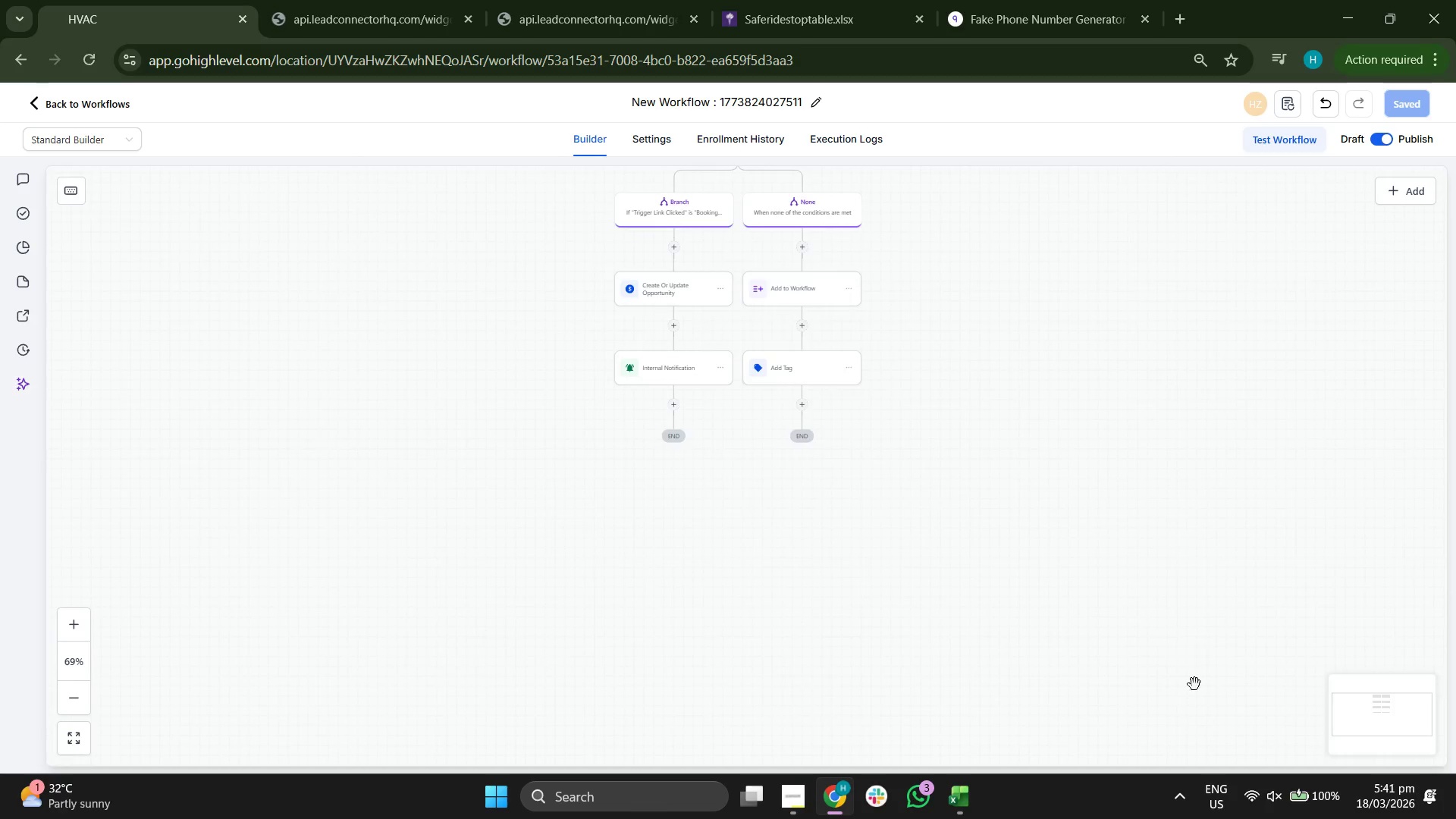 
left_click_drag(start_coordinate=[1194, 683], to_coordinate=[1227, 567])
 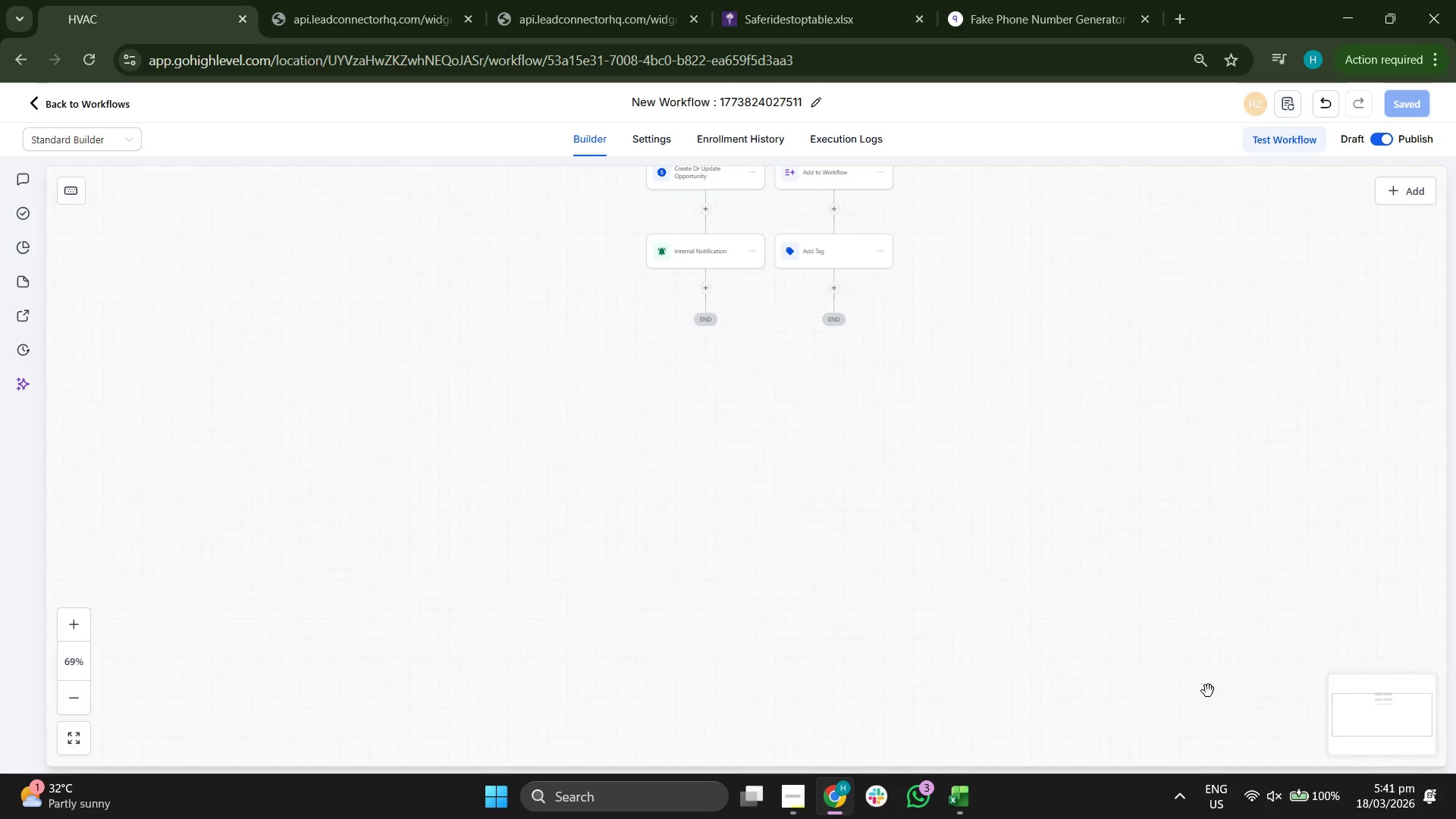 
left_click_drag(start_coordinate=[1222, 664], to_coordinate=[1234, 629])
 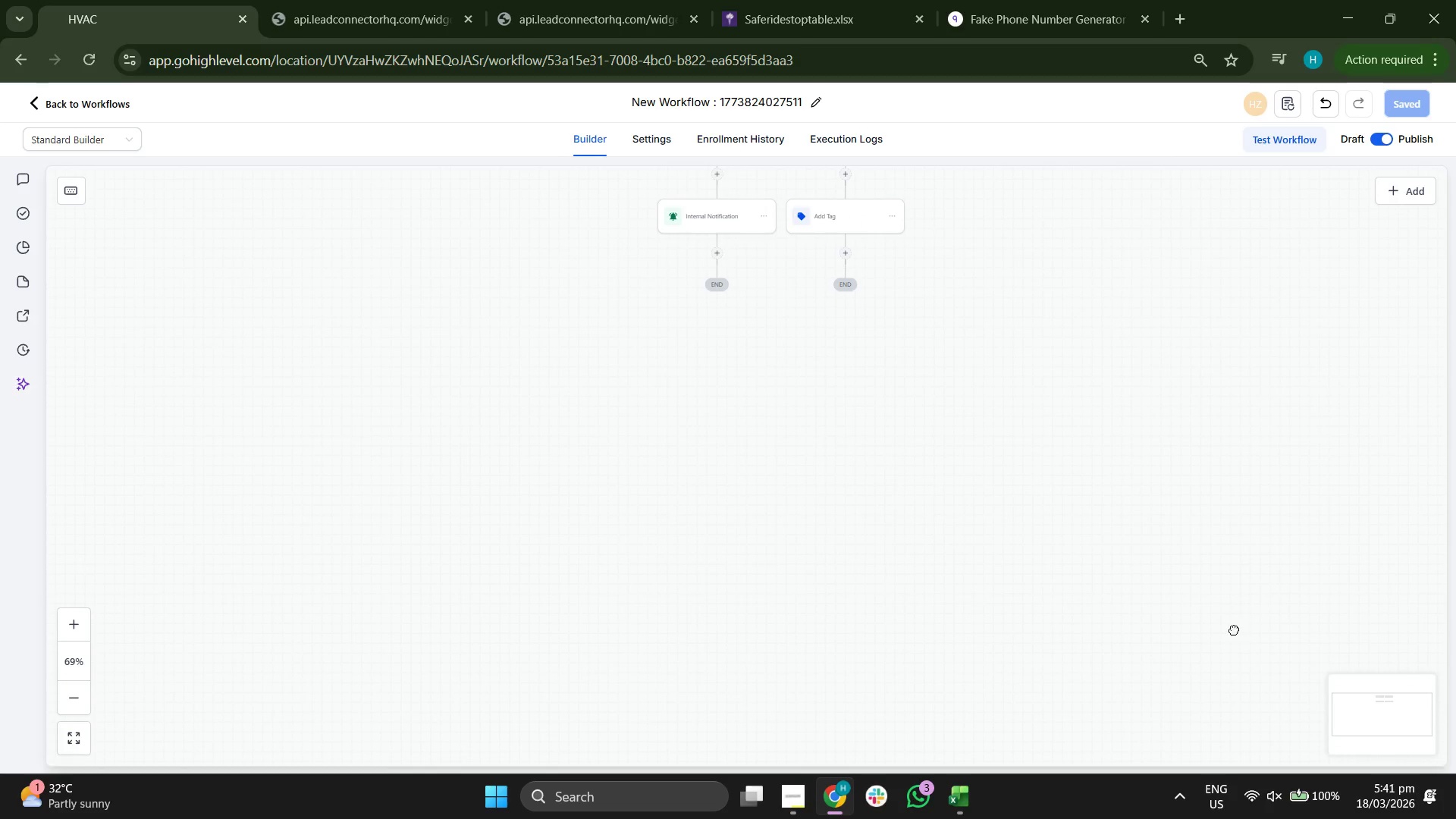 
left_click([1234, 629])
 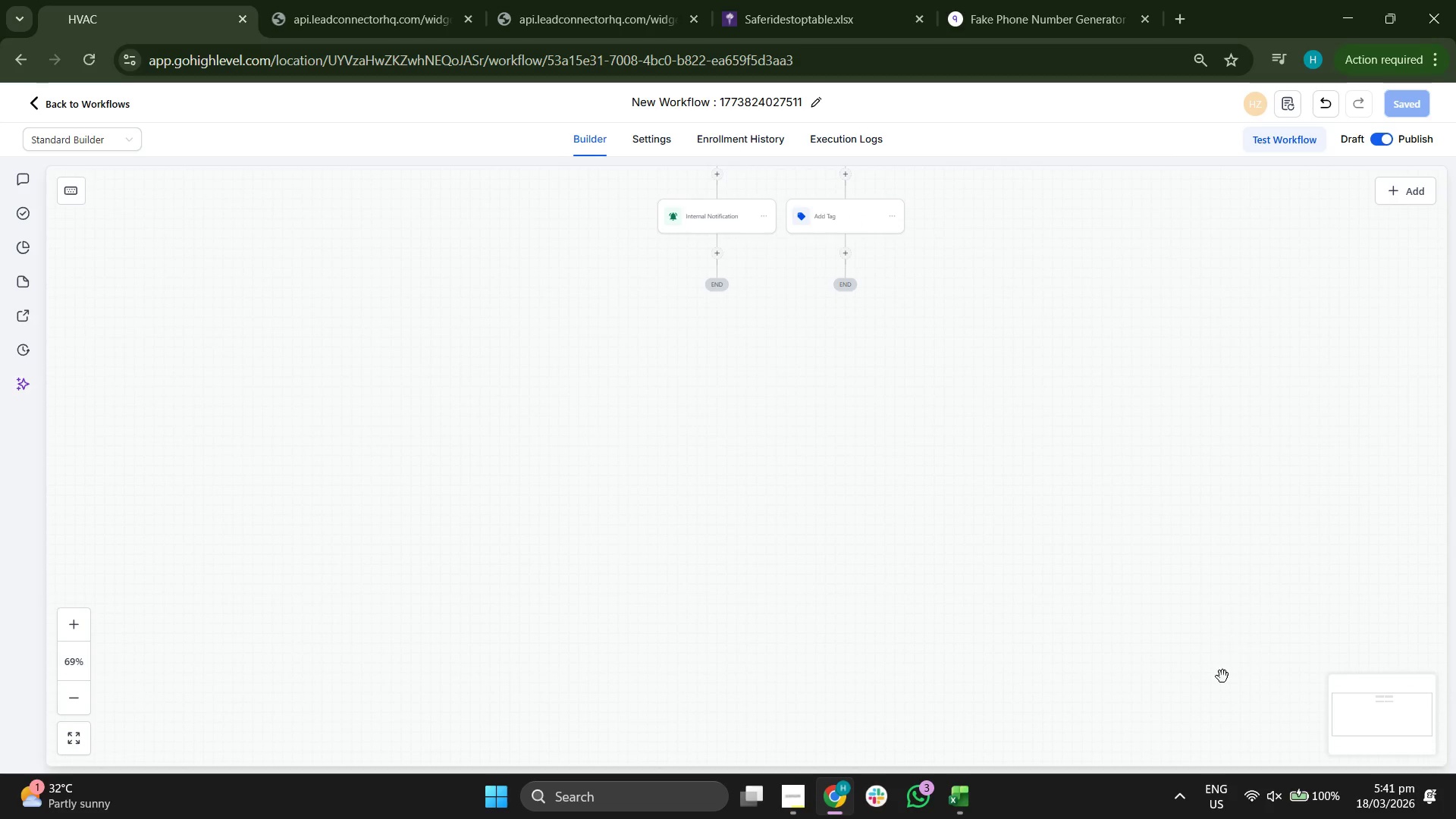 
left_click_drag(start_coordinate=[1222, 676], to_coordinate=[1281, 571])
 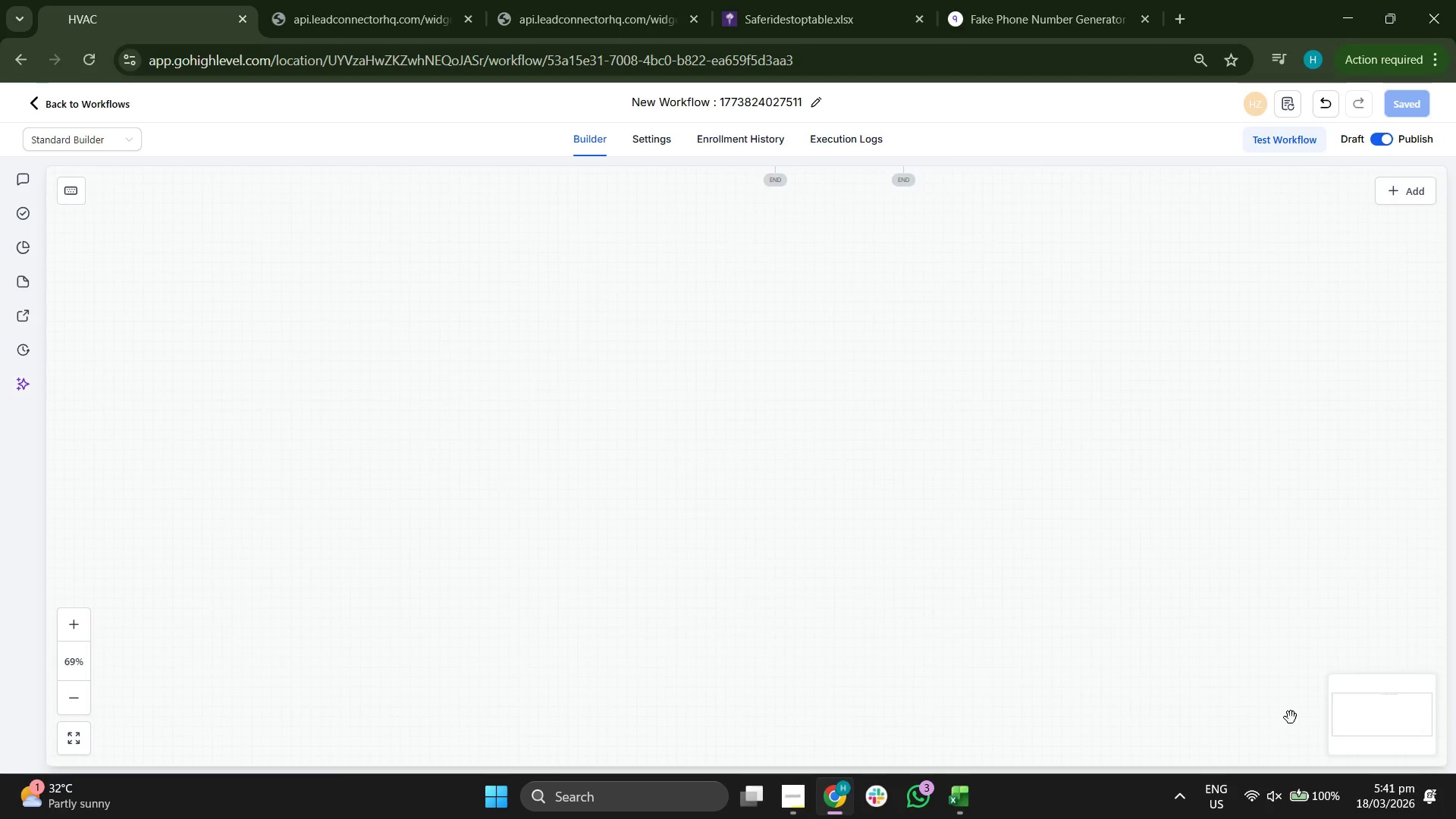 
left_click_drag(start_coordinate=[1291, 717], to_coordinate=[1304, 639])
 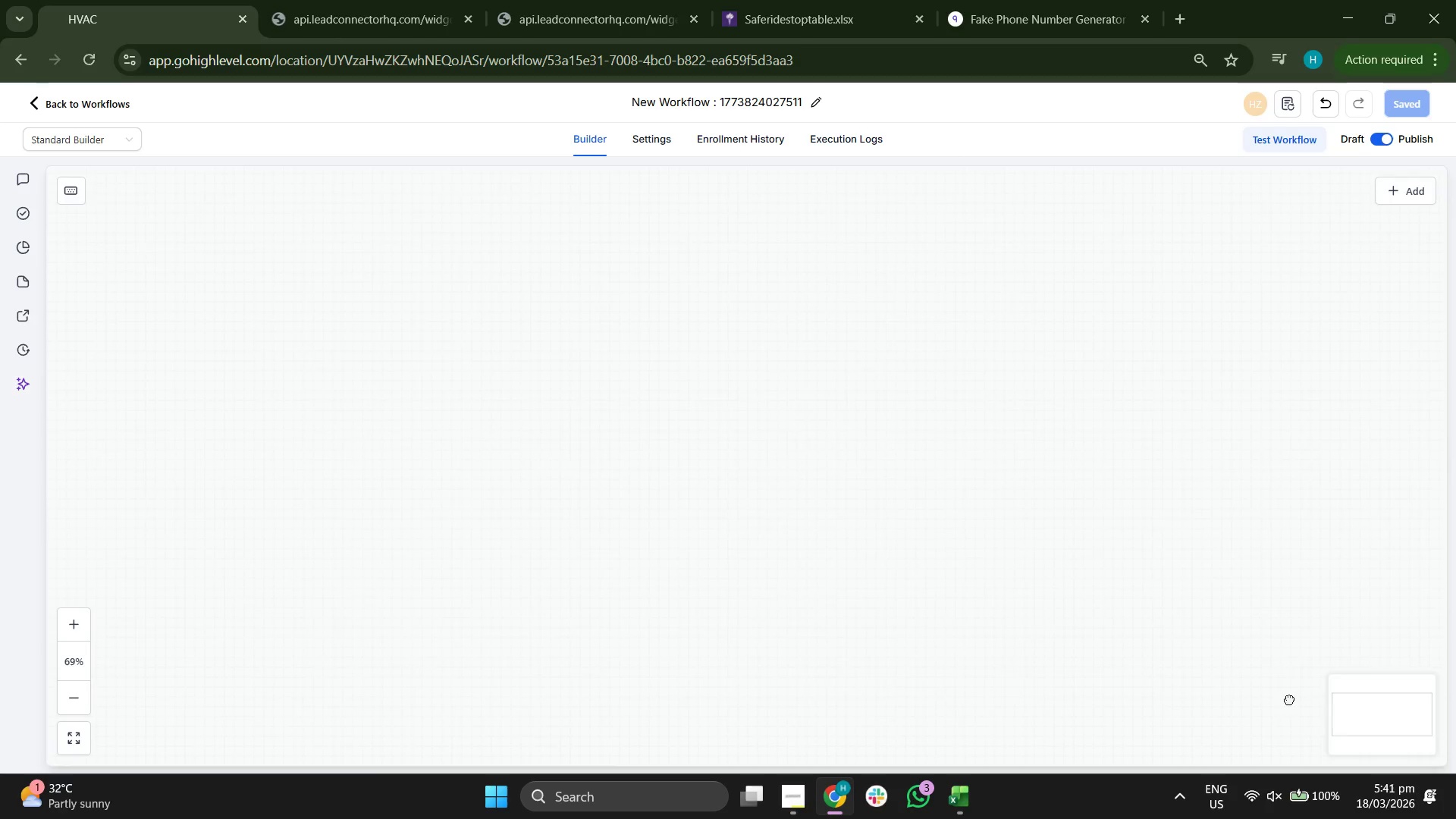 
left_click_drag(start_coordinate=[1290, 705], to_coordinate=[1298, 737])
 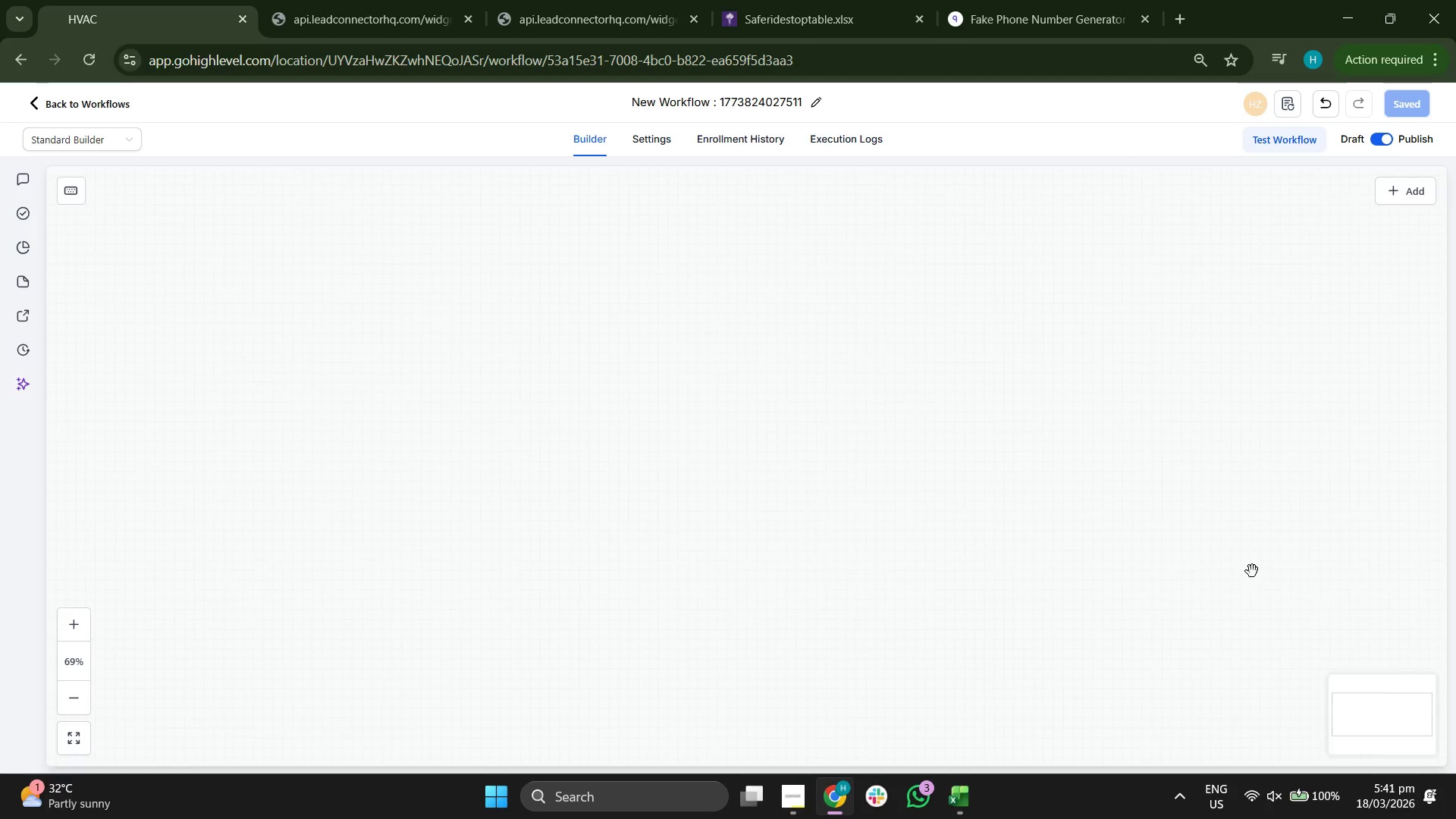 
left_click_drag(start_coordinate=[1252, 571], to_coordinate=[1251, 698])
 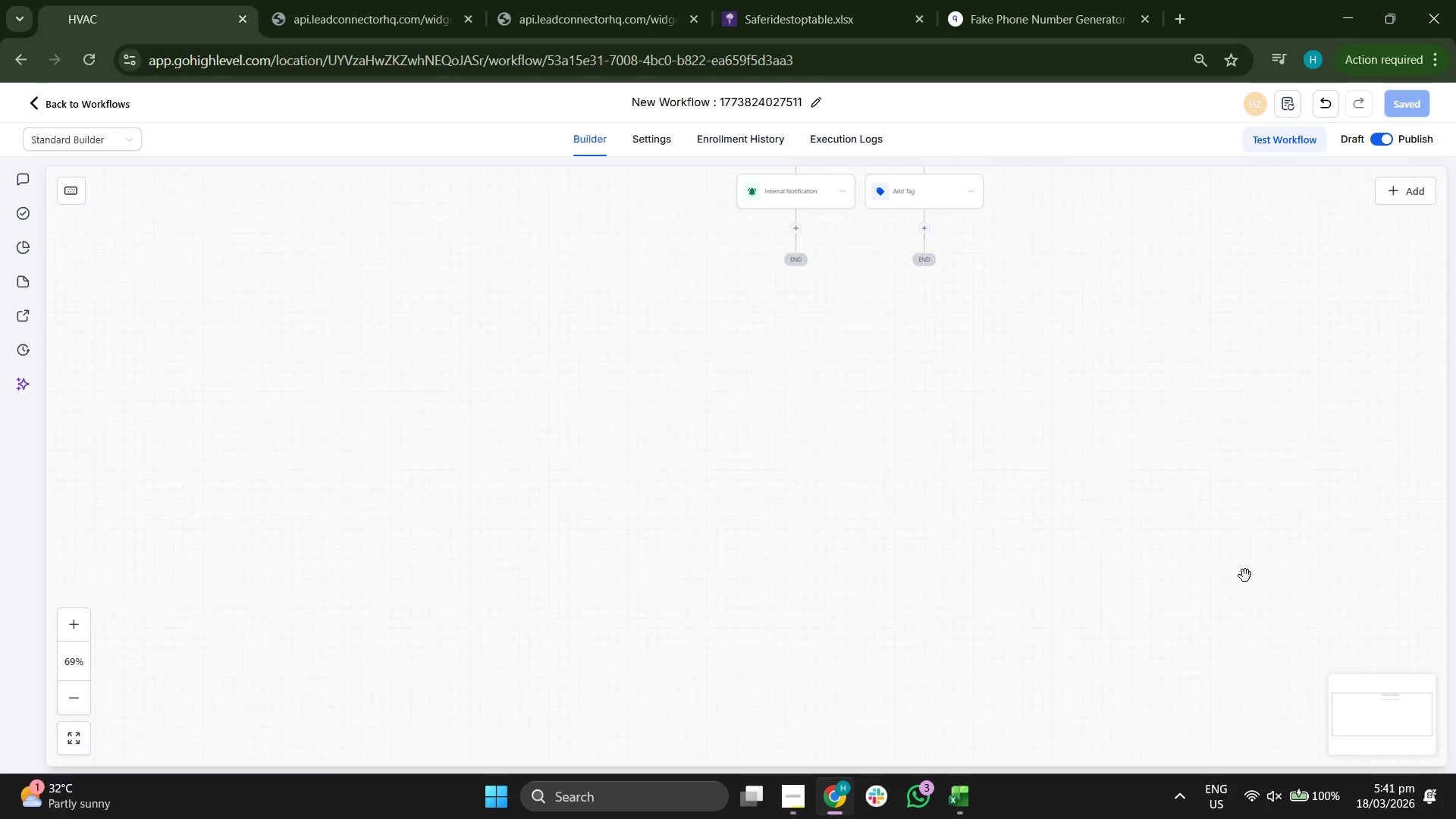 
left_click_drag(start_coordinate=[1245, 576], to_coordinate=[1265, 676])
 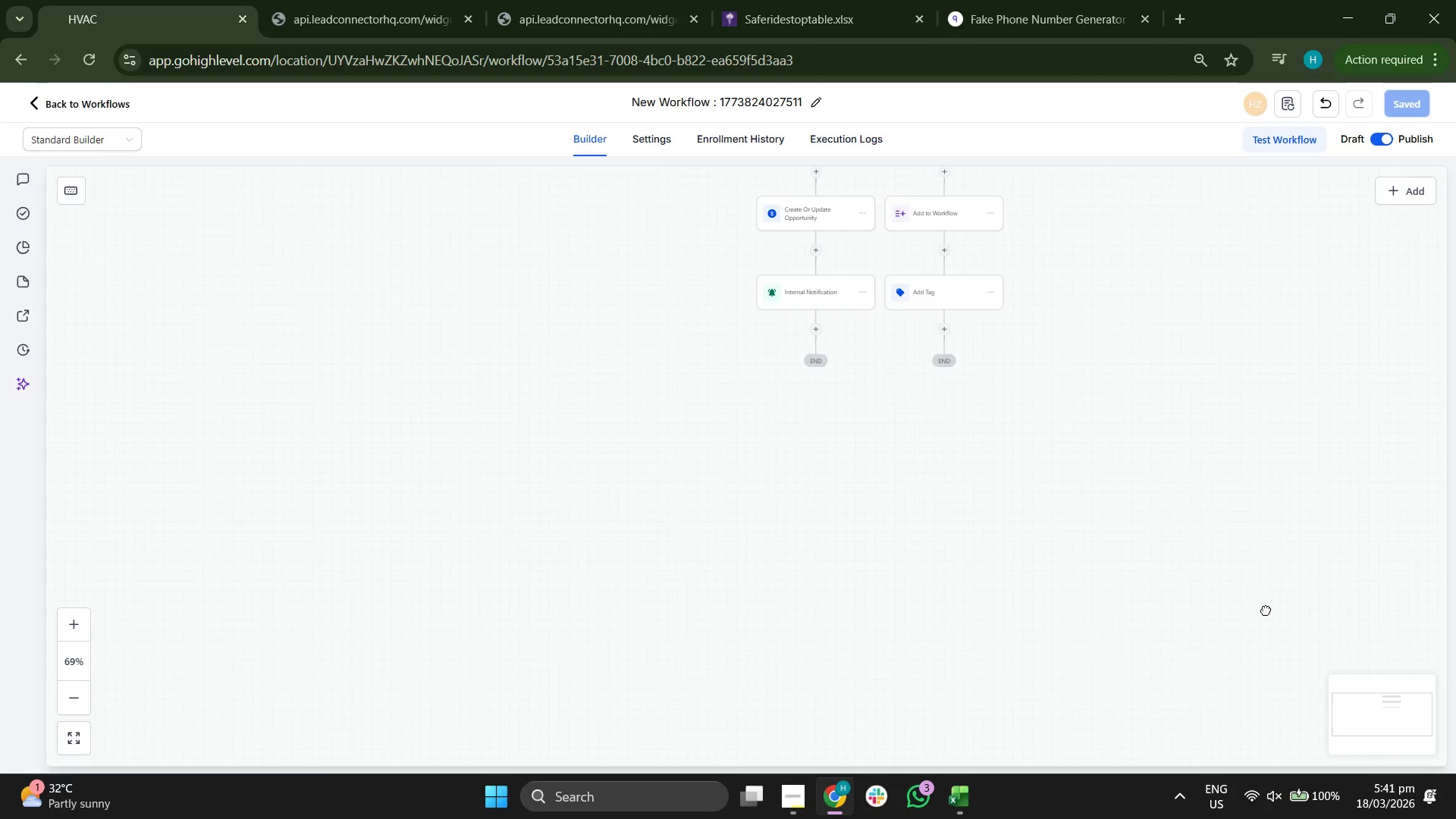 
left_click_drag(start_coordinate=[1267, 600], to_coordinate=[1255, 679])
 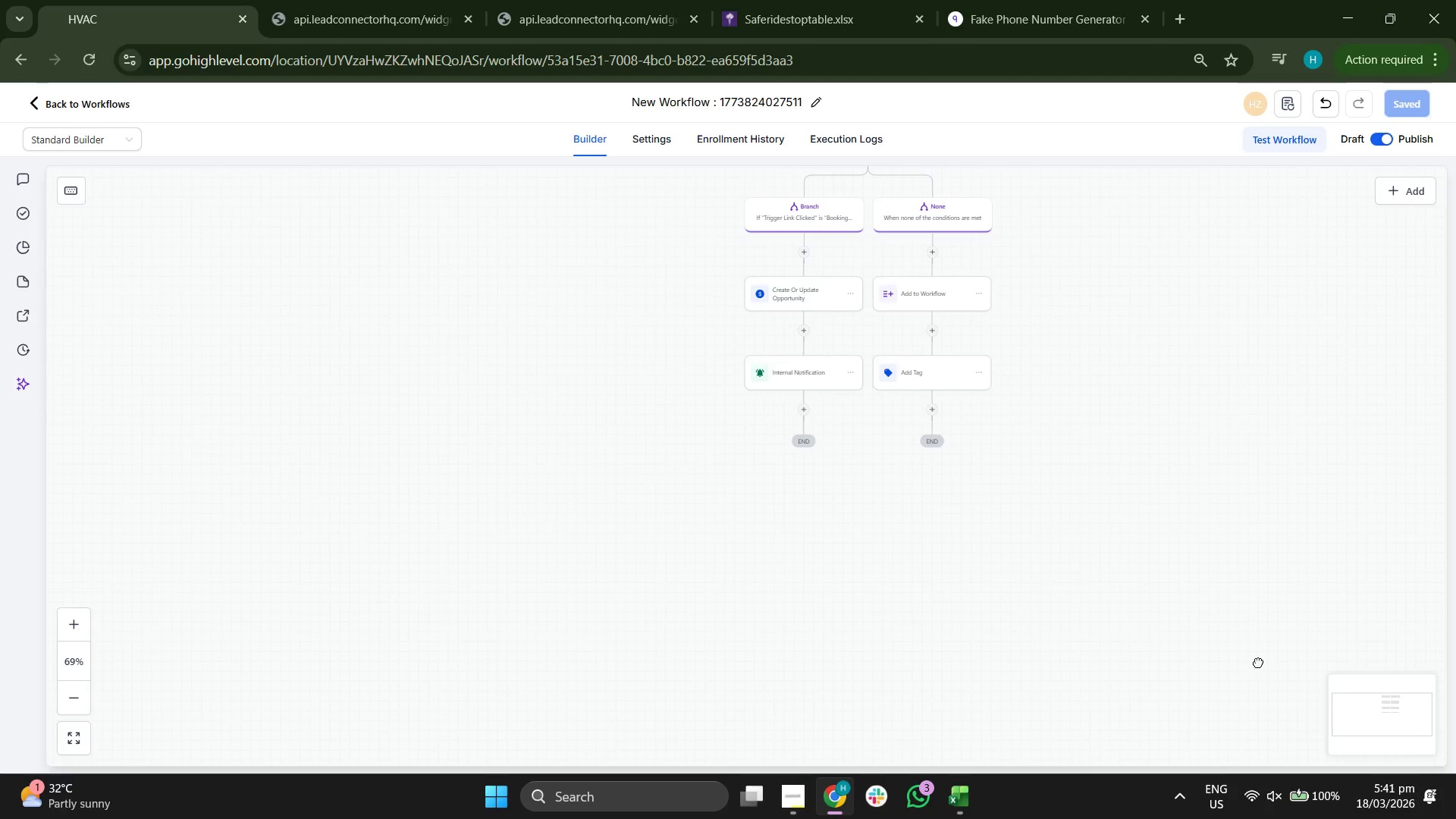 
left_click_drag(start_coordinate=[1258, 661], to_coordinate=[1236, 612])
 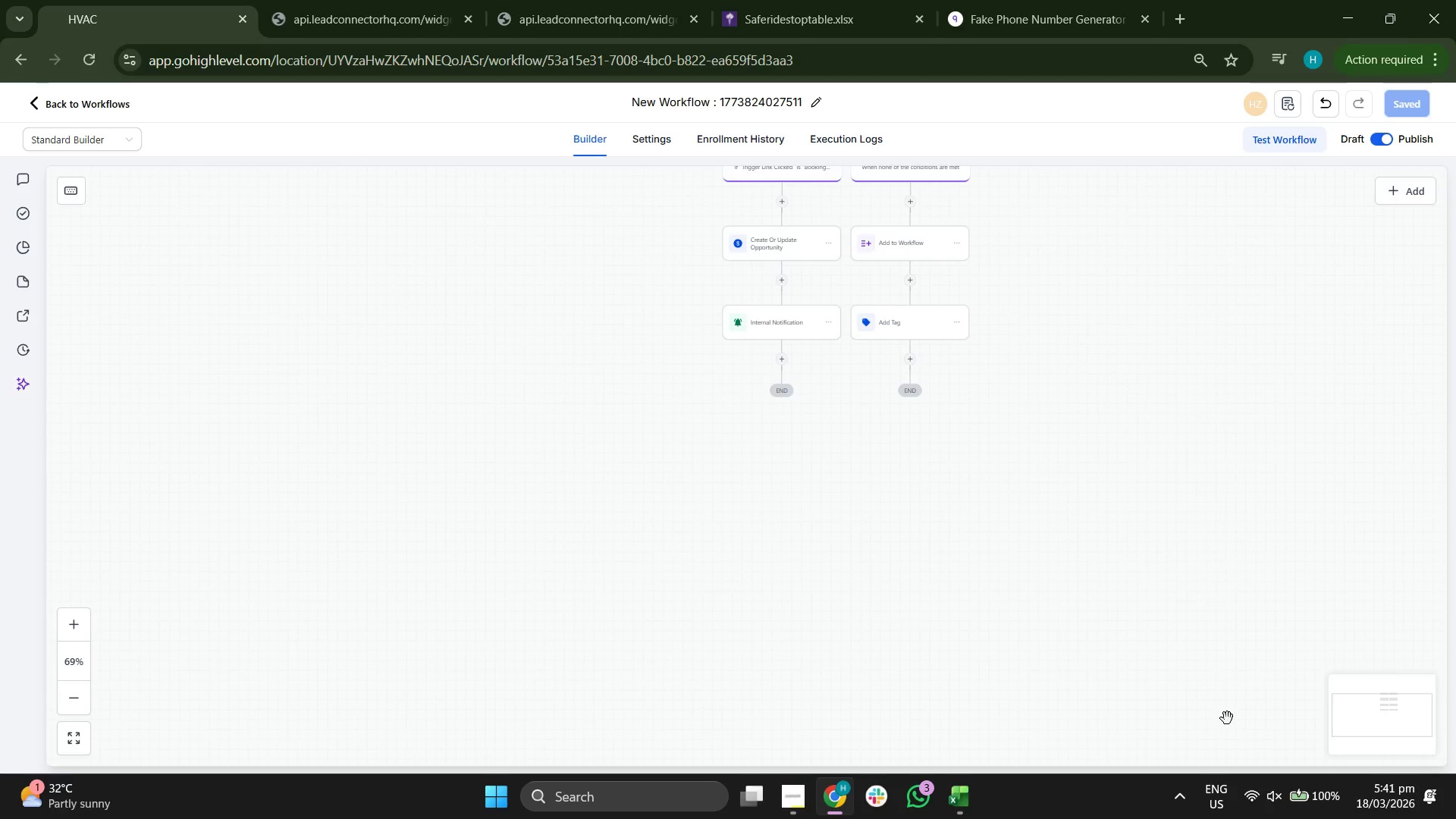 
left_click_drag(start_coordinate=[1227, 718], to_coordinate=[1227, 647])
 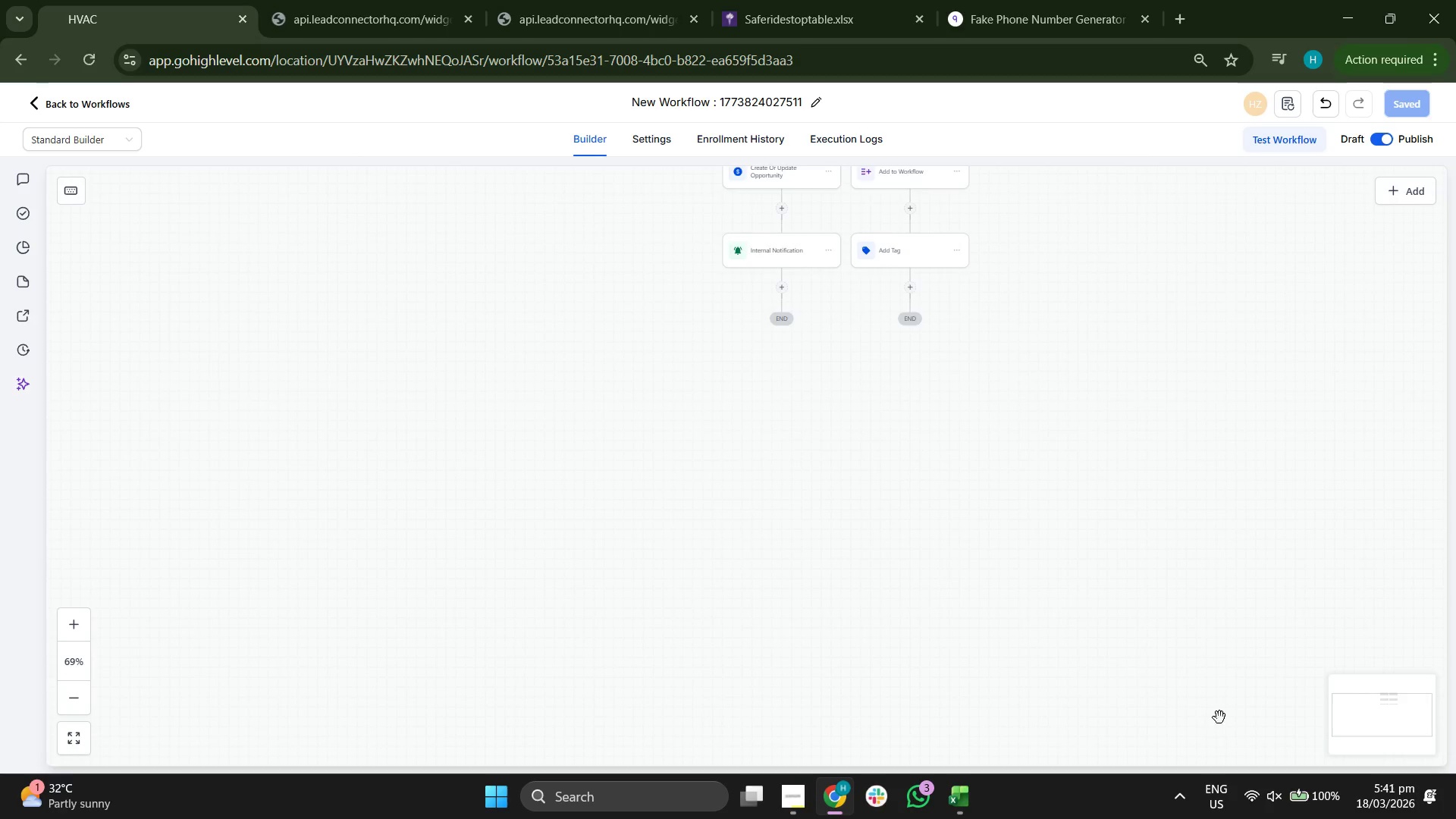 
left_click_drag(start_coordinate=[1219, 719], to_coordinate=[1220, 670])
 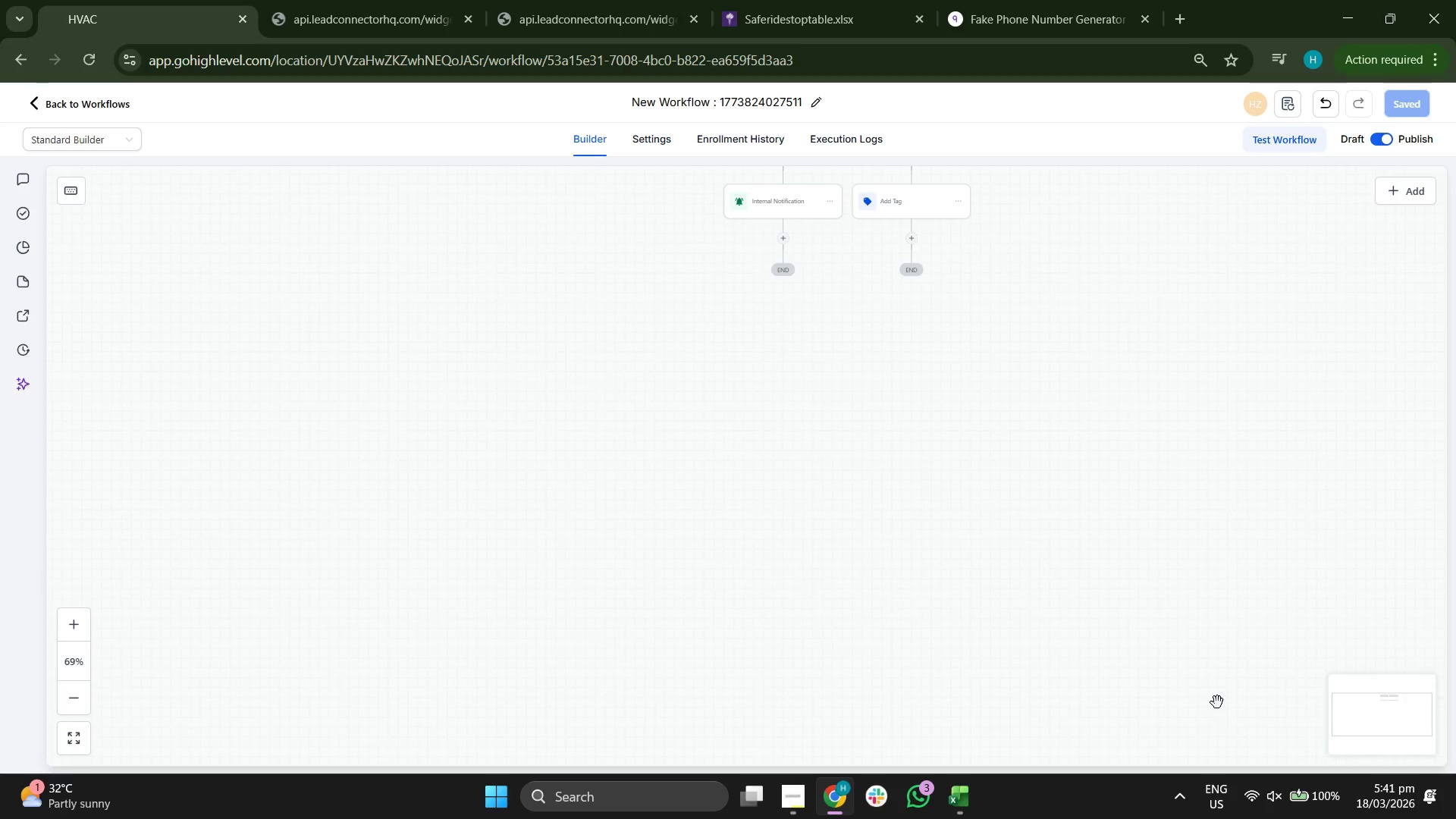 
left_click_drag(start_coordinate=[1217, 702], to_coordinate=[1223, 681])
 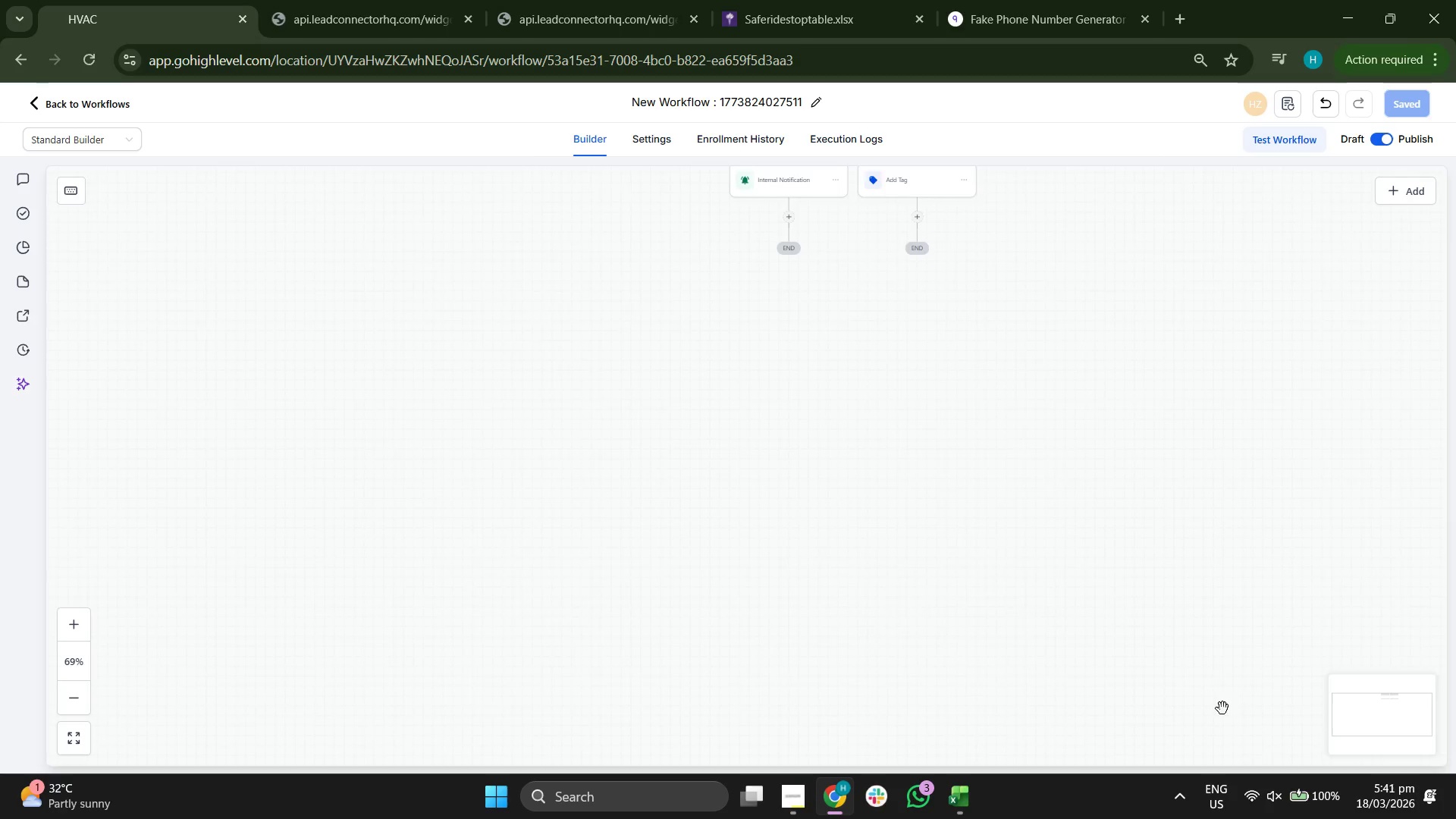 
left_click_drag(start_coordinate=[1222, 708], to_coordinate=[1231, 671])
 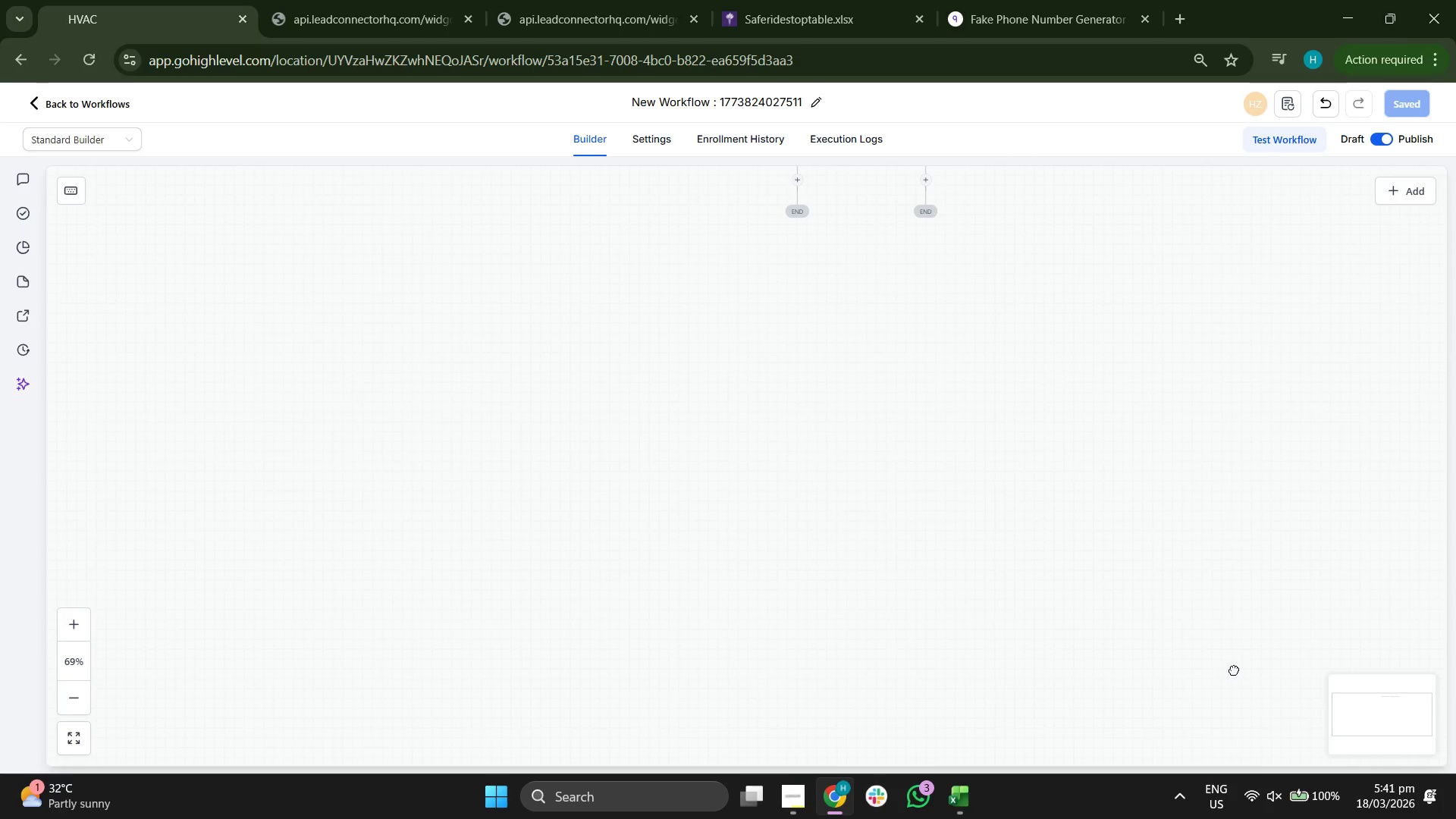 
left_click_drag(start_coordinate=[1231, 671], to_coordinate=[1254, 656])
 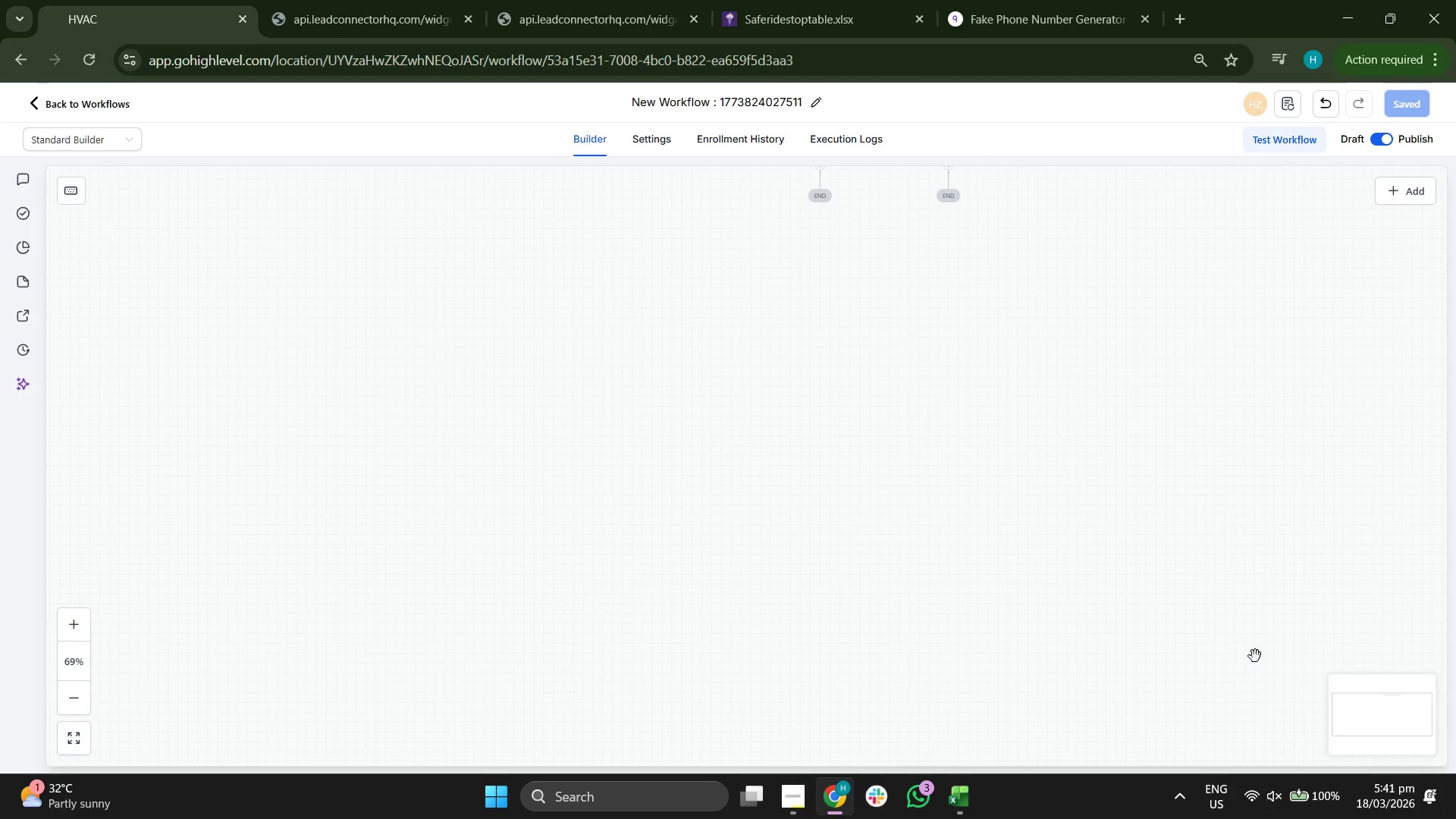 
left_click_drag(start_coordinate=[1257, 657], to_coordinate=[1272, 642])
 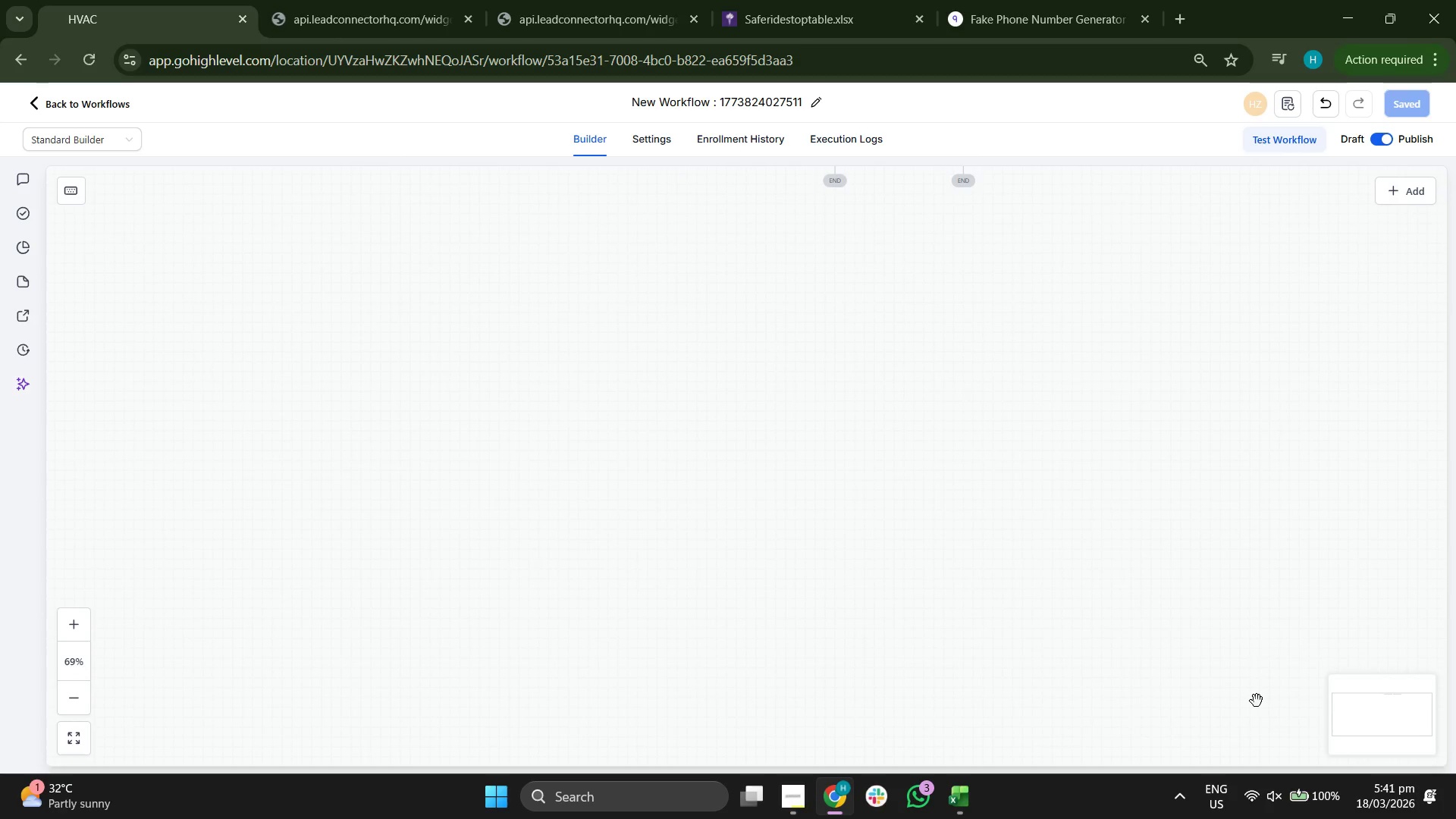 
left_click_drag(start_coordinate=[1257, 701], to_coordinate=[1272, 669])
 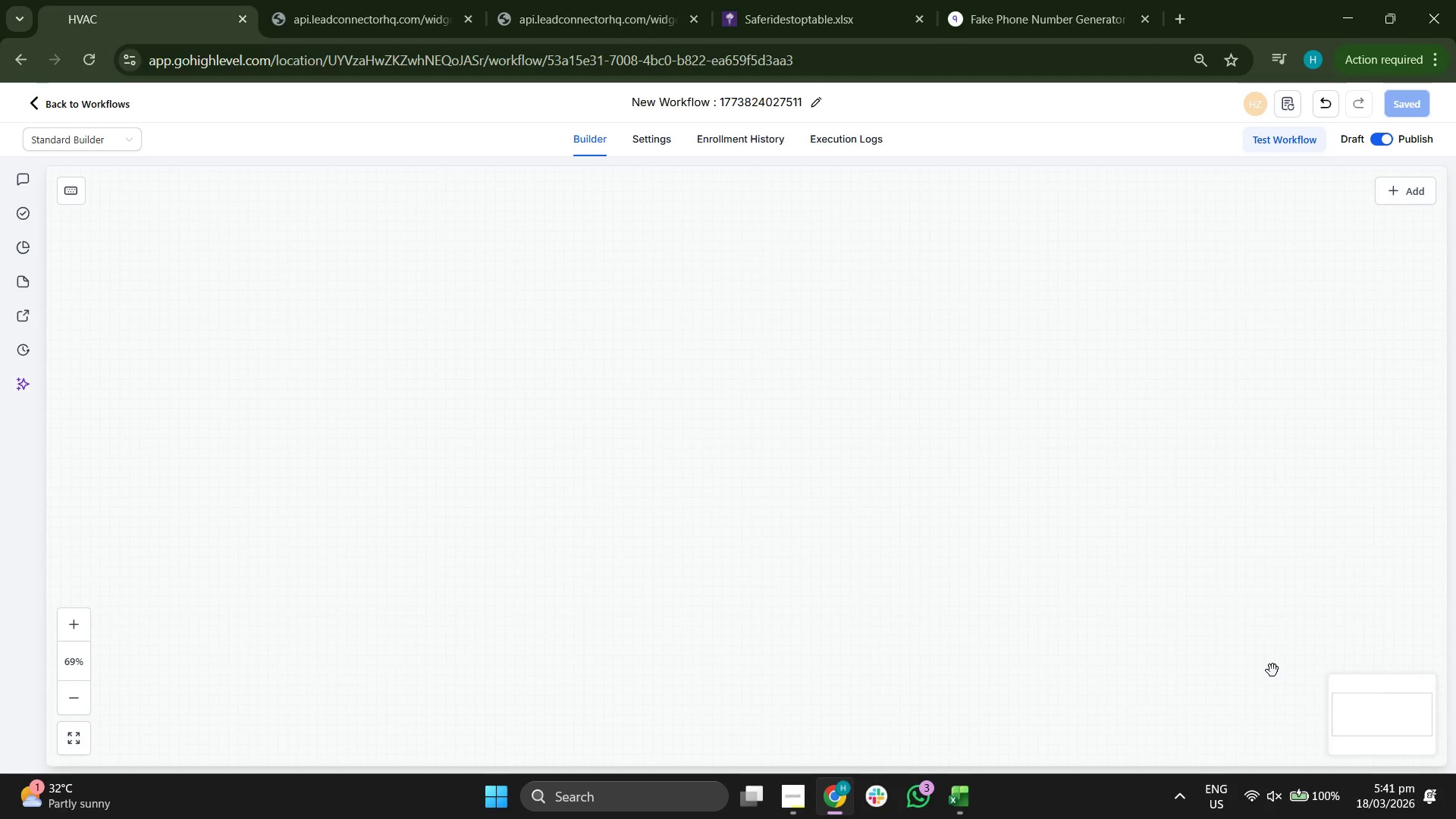 
left_click_drag(start_coordinate=[1272, 672], to_coordinate=[1279, 682])
 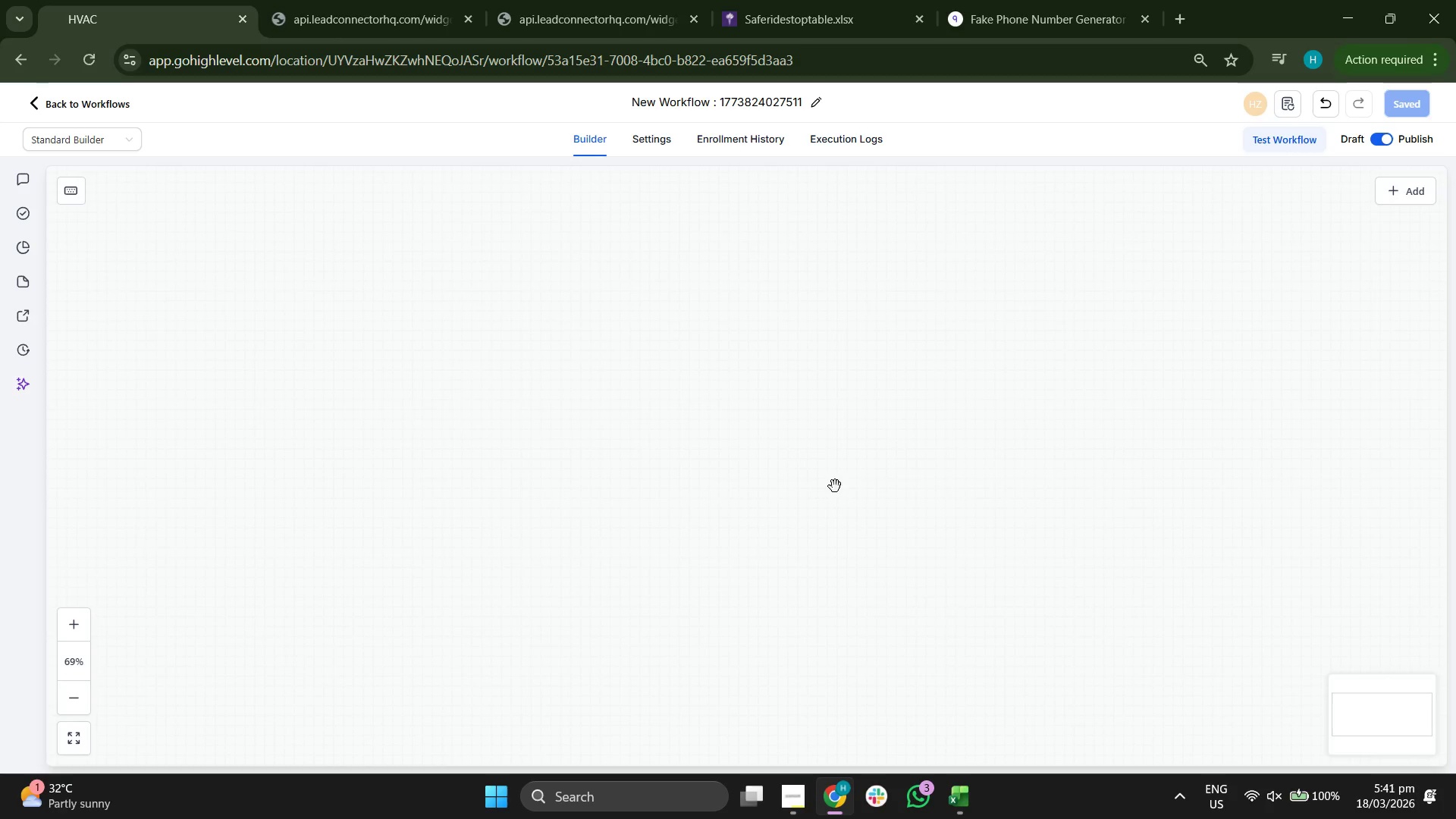 
left_click_drag(start_coordinate=[877, 477], to_coordinate=[898, 663])
 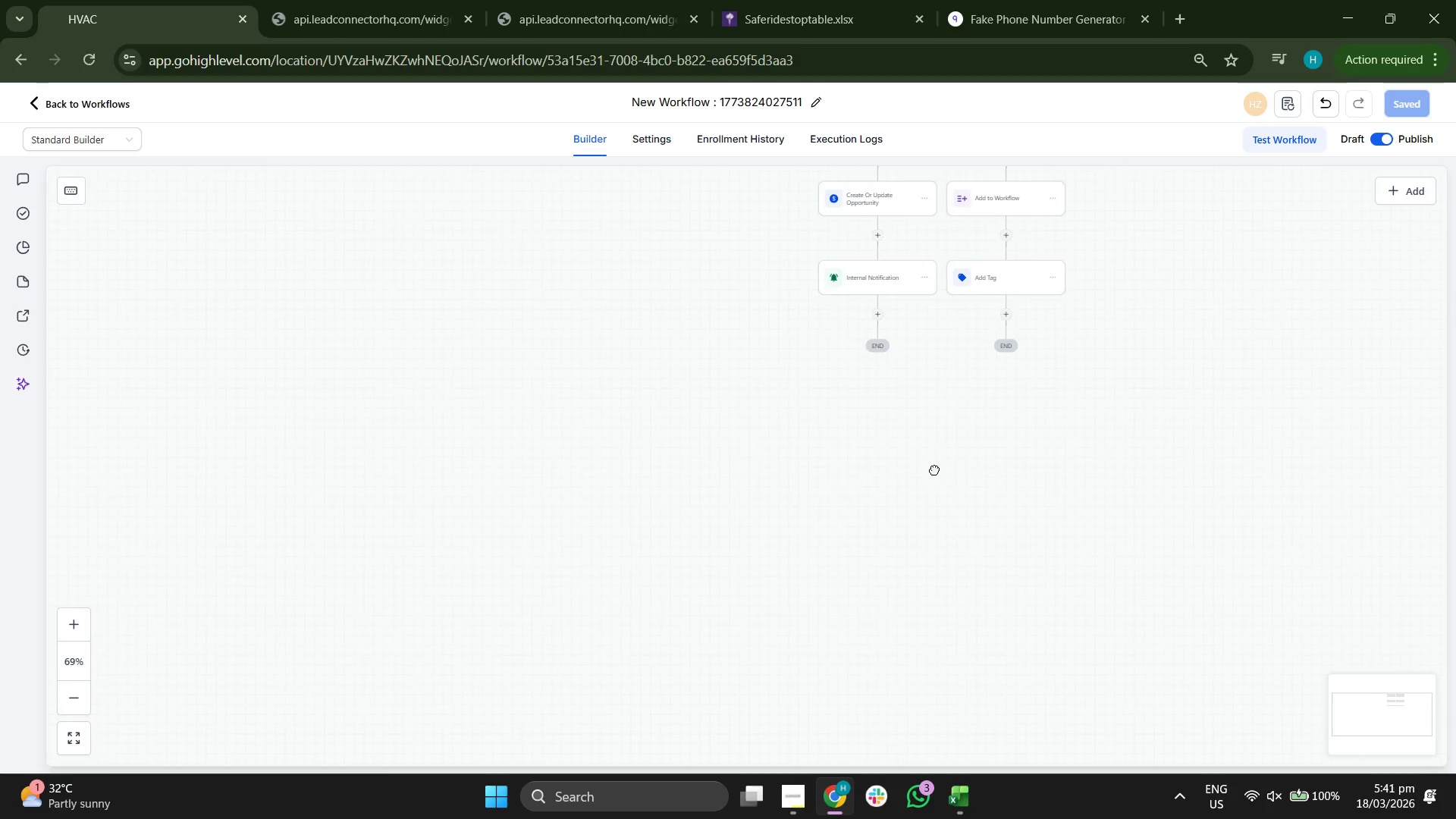 
left_click_drag(start_coordinate=[944, 462], to_coordinate=[868, 548])
 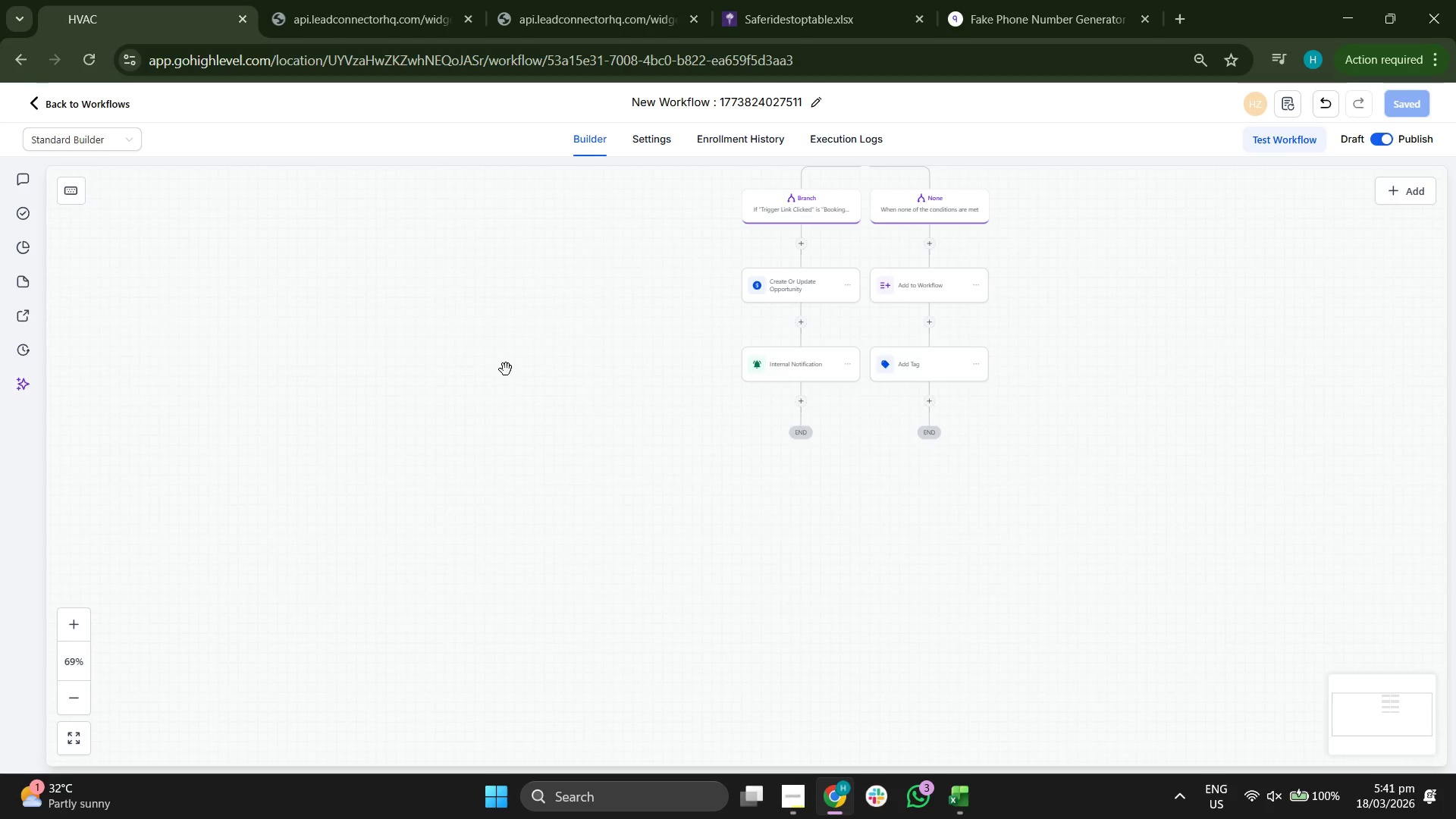 
left_click_drag(start_coordinate=[491, 356], to_coordinate=[433, 447])
 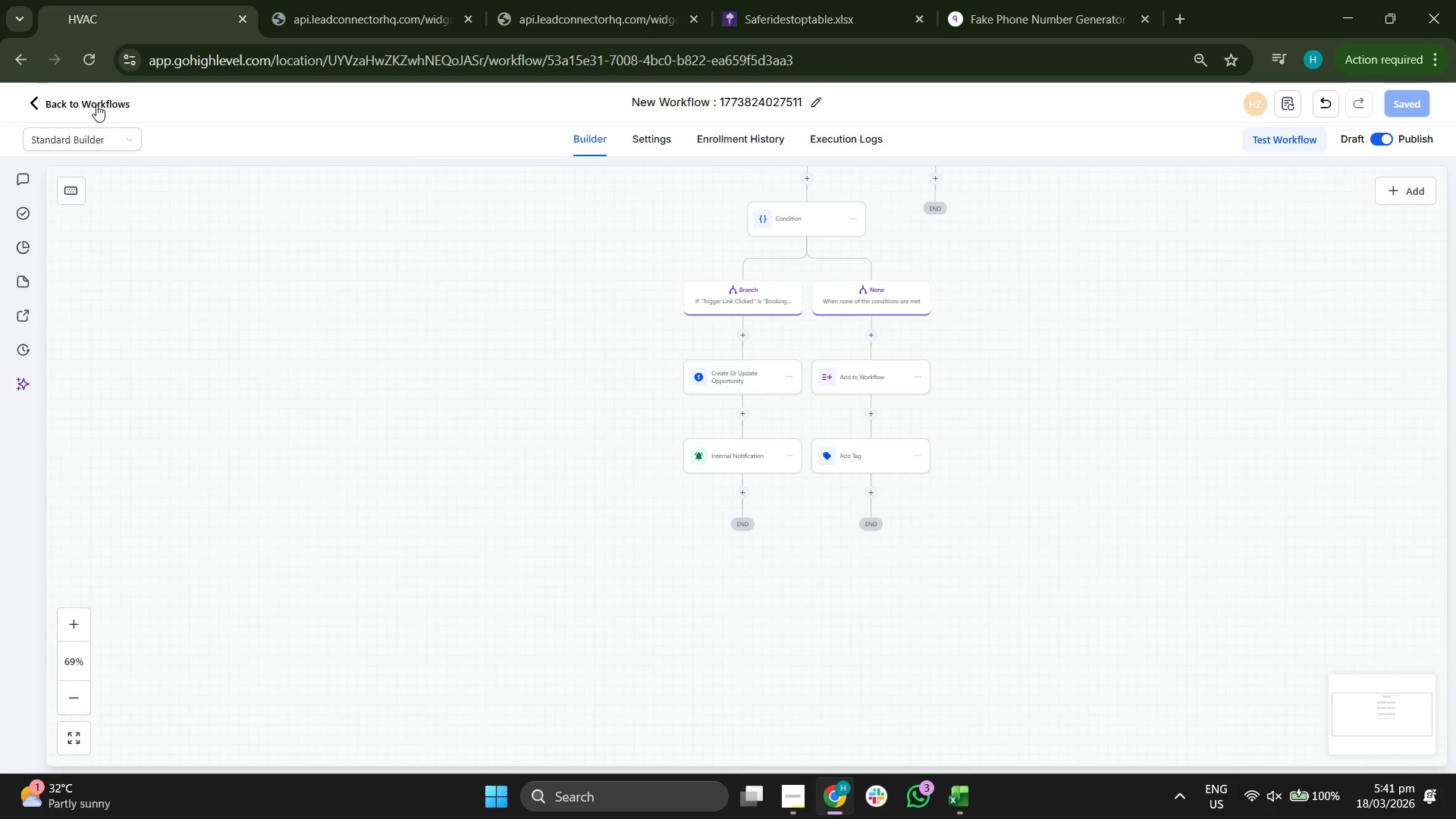 
left_click([96, 103])
 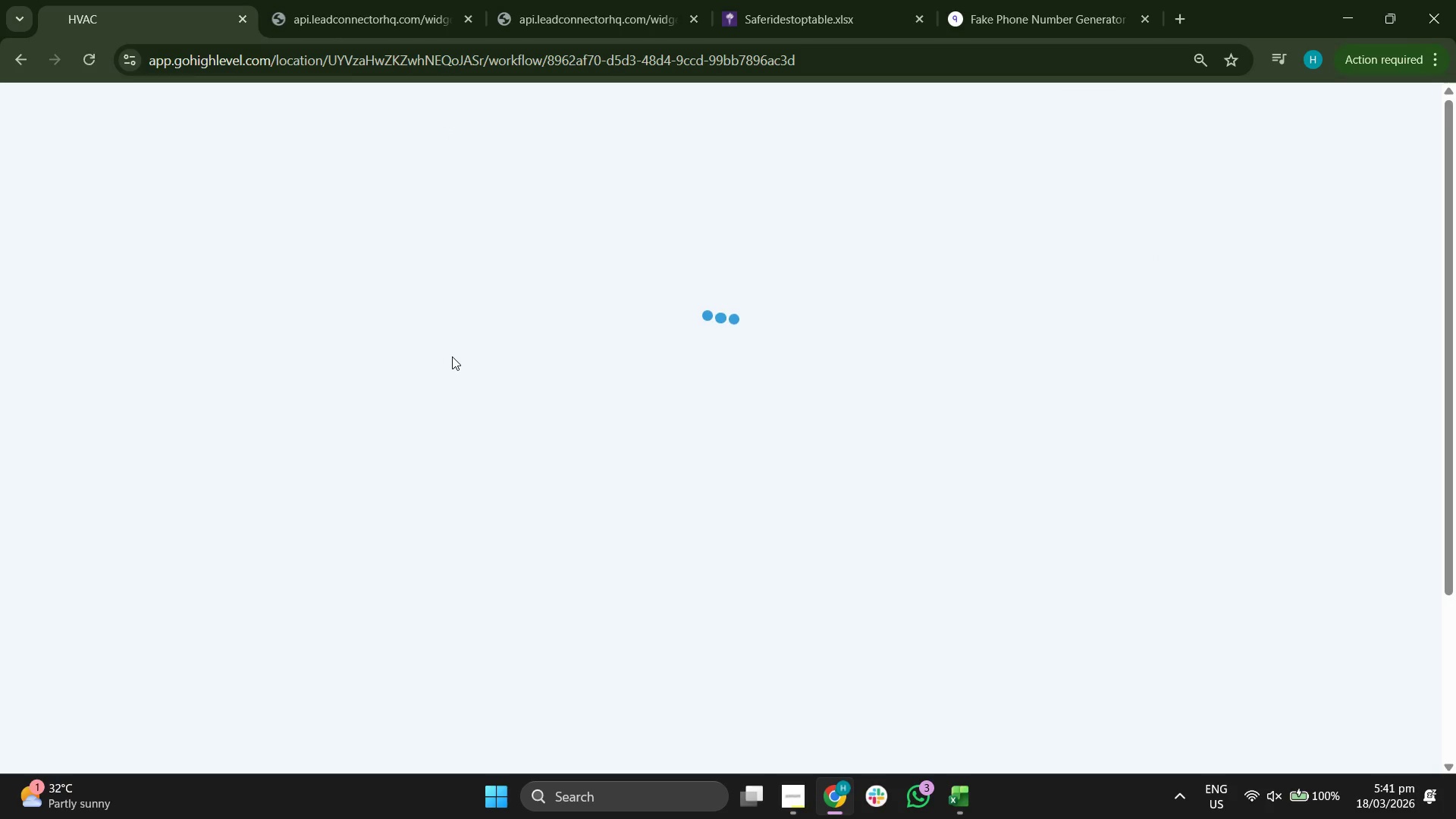 
wait(13.12)
 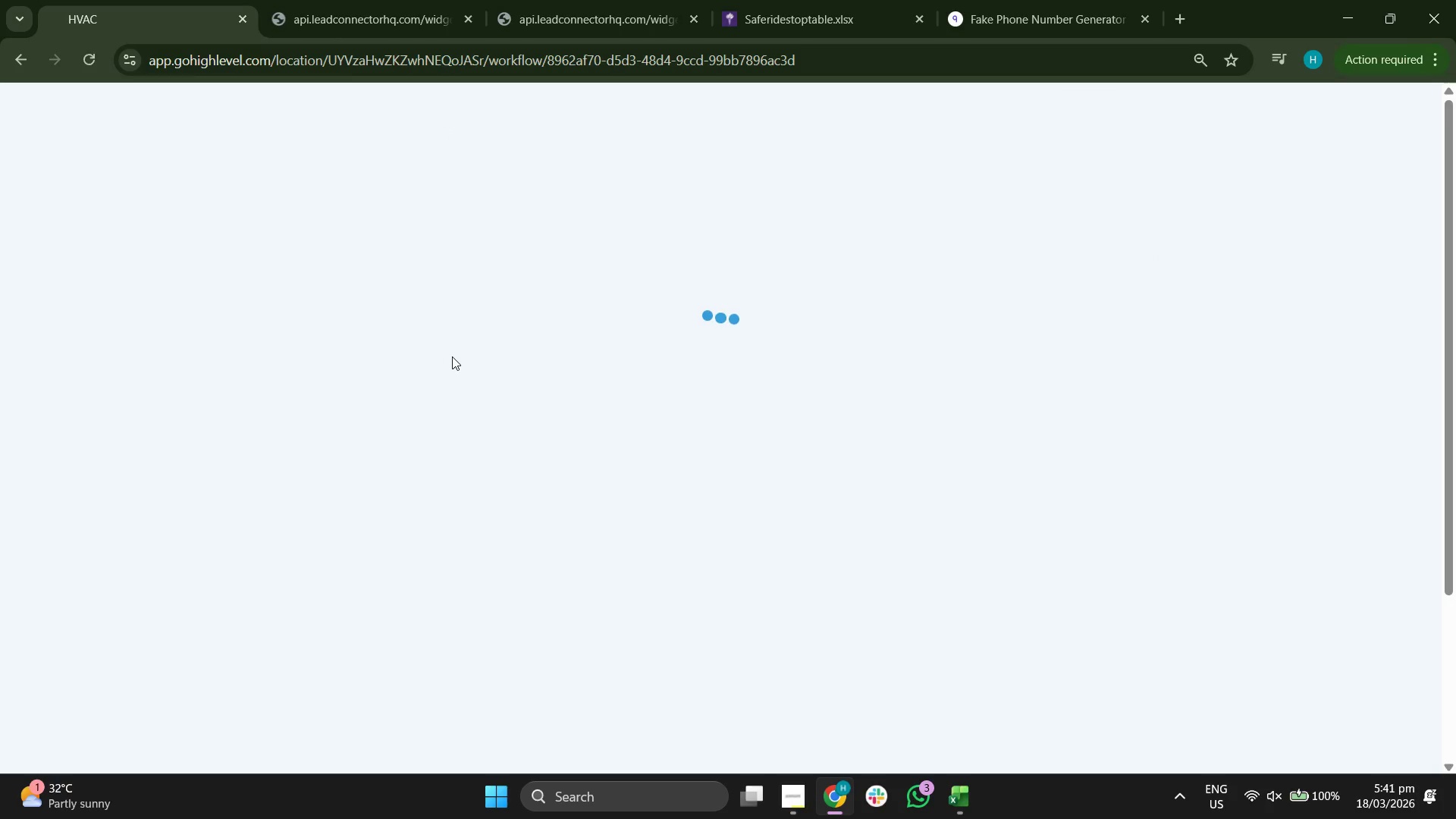 
left_click_drag(start_coordinate=[515, 529], to_coordinate=[495, 381])
 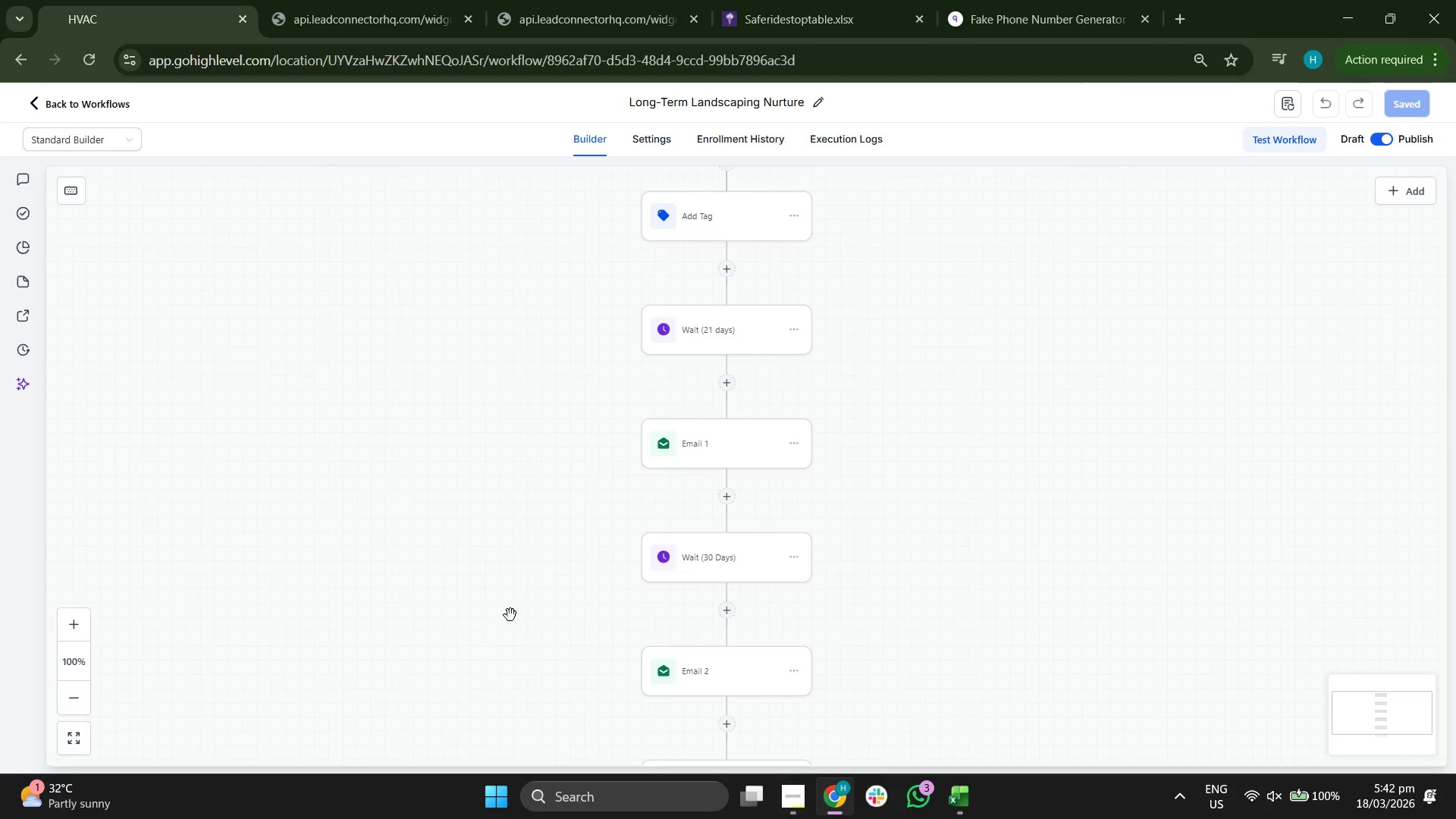 
left_click_drag(start_coordinate=[510, 615], to_coordinate=[501, 366])
 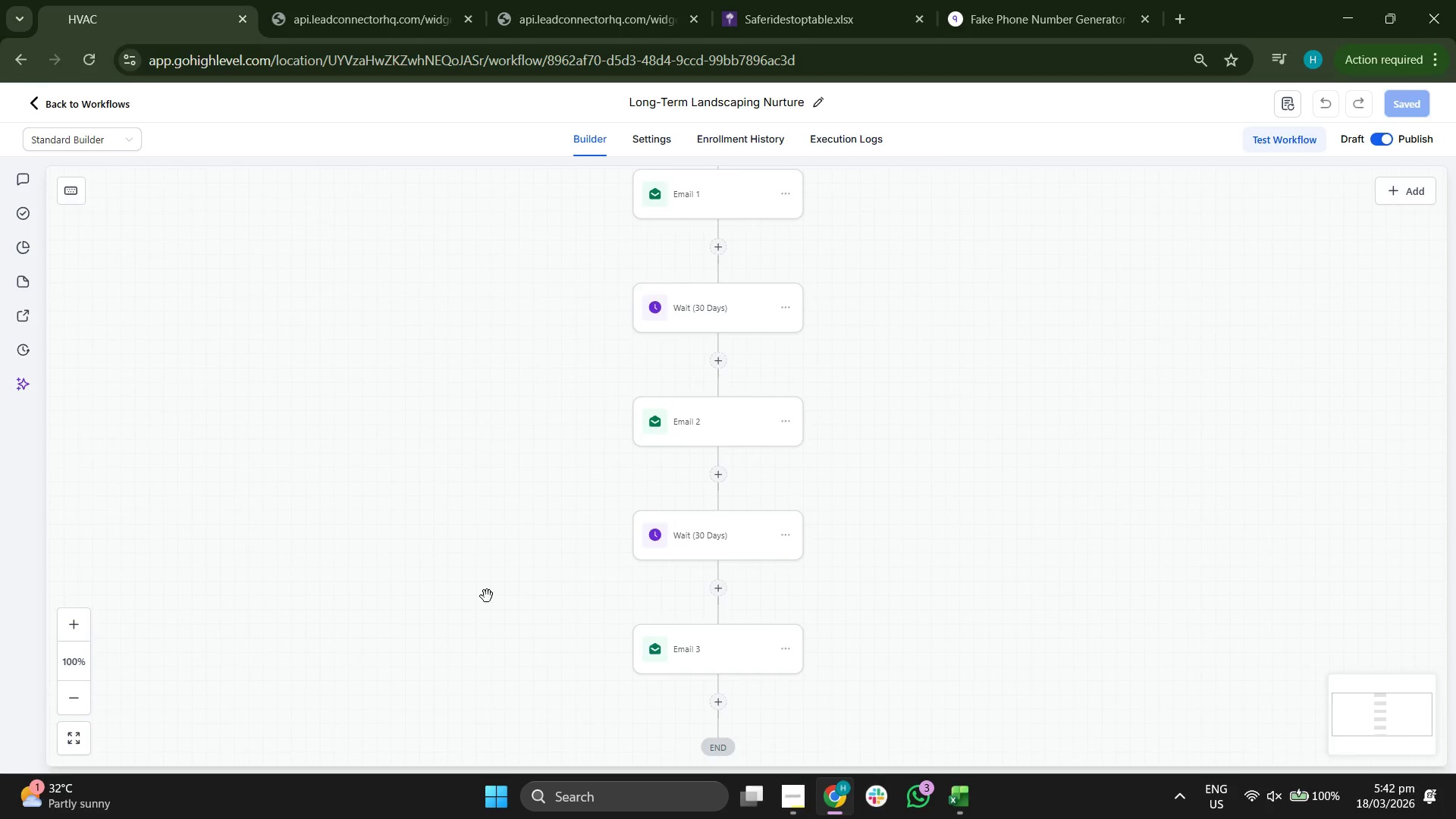 
left_click_drag(start_coordinate=[487, 597], to_coordinate=[491, 433])
 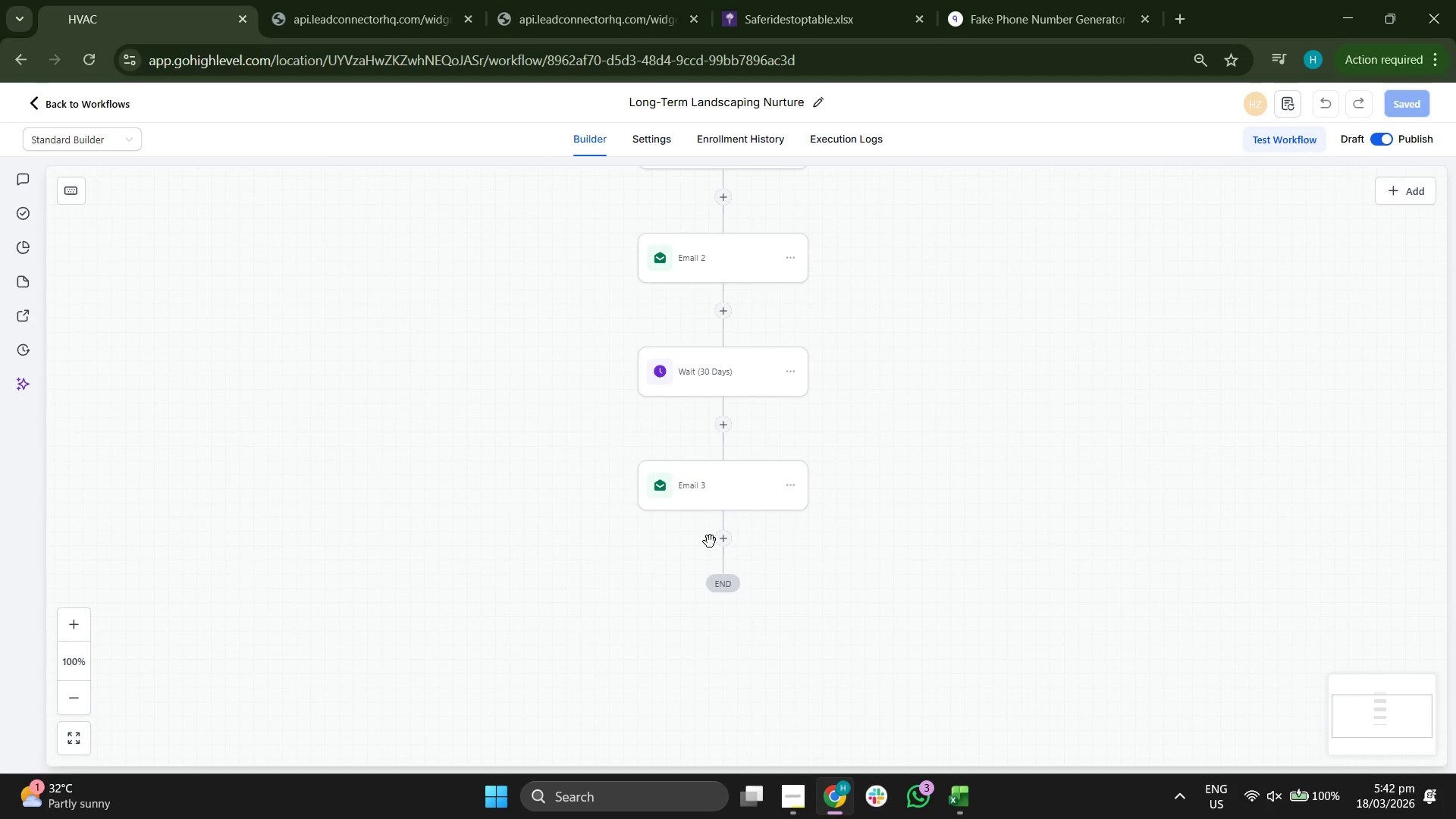 
left_click([717, 535])
 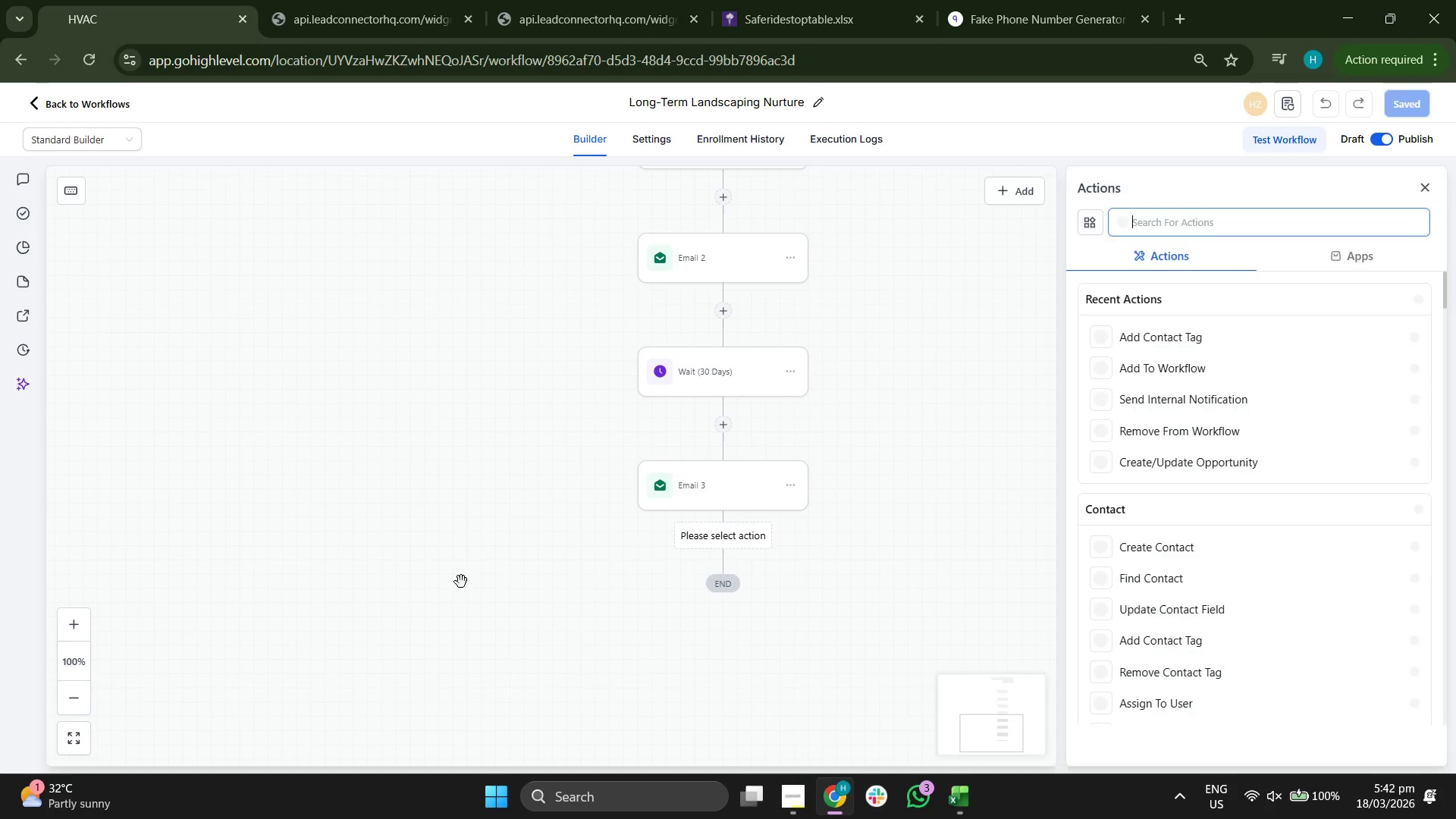 
left_click_drag(start_coordinate=[458, 573], to_coordinate=[443, 510])
 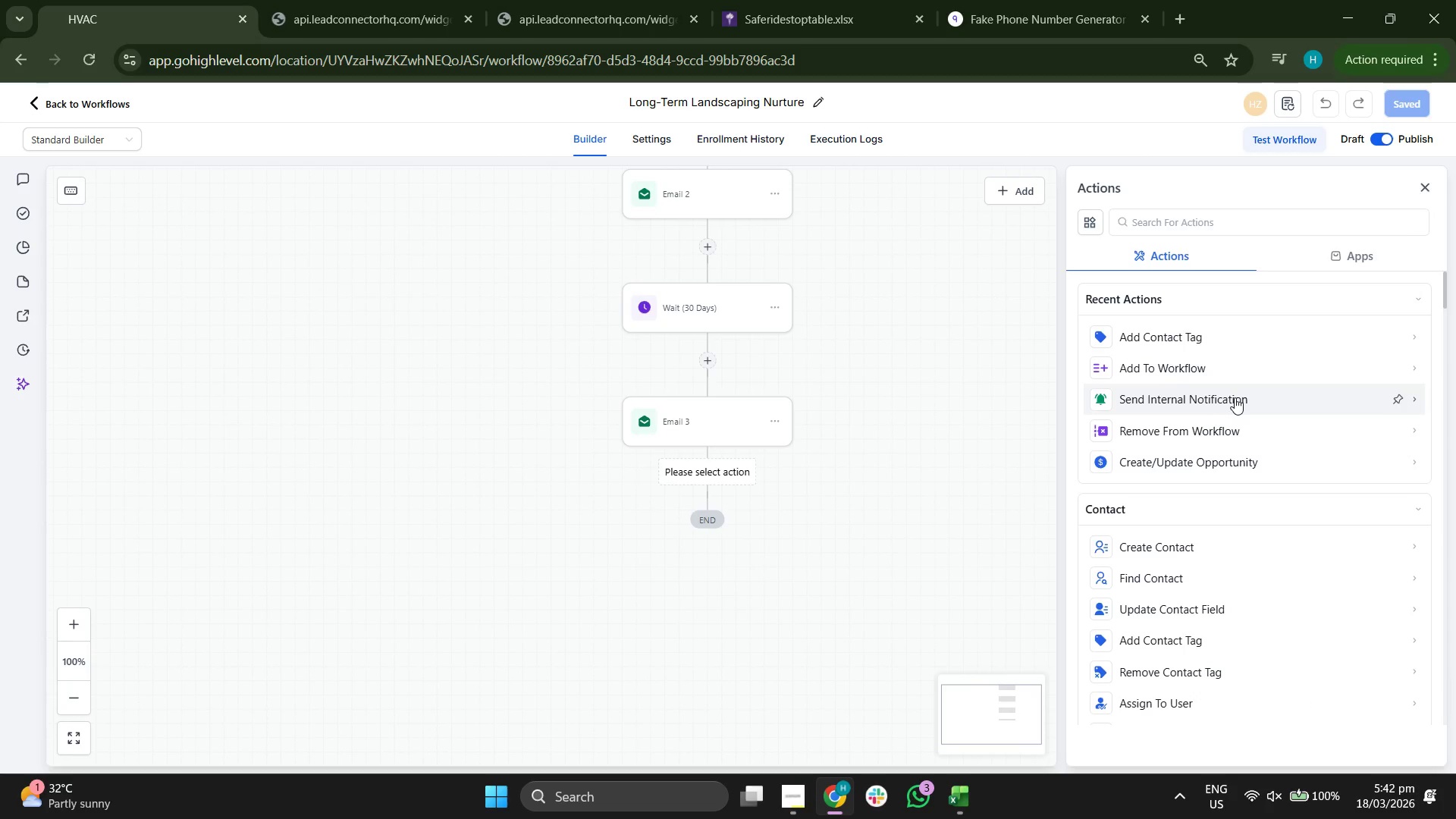 
left_click([1235, 397])
 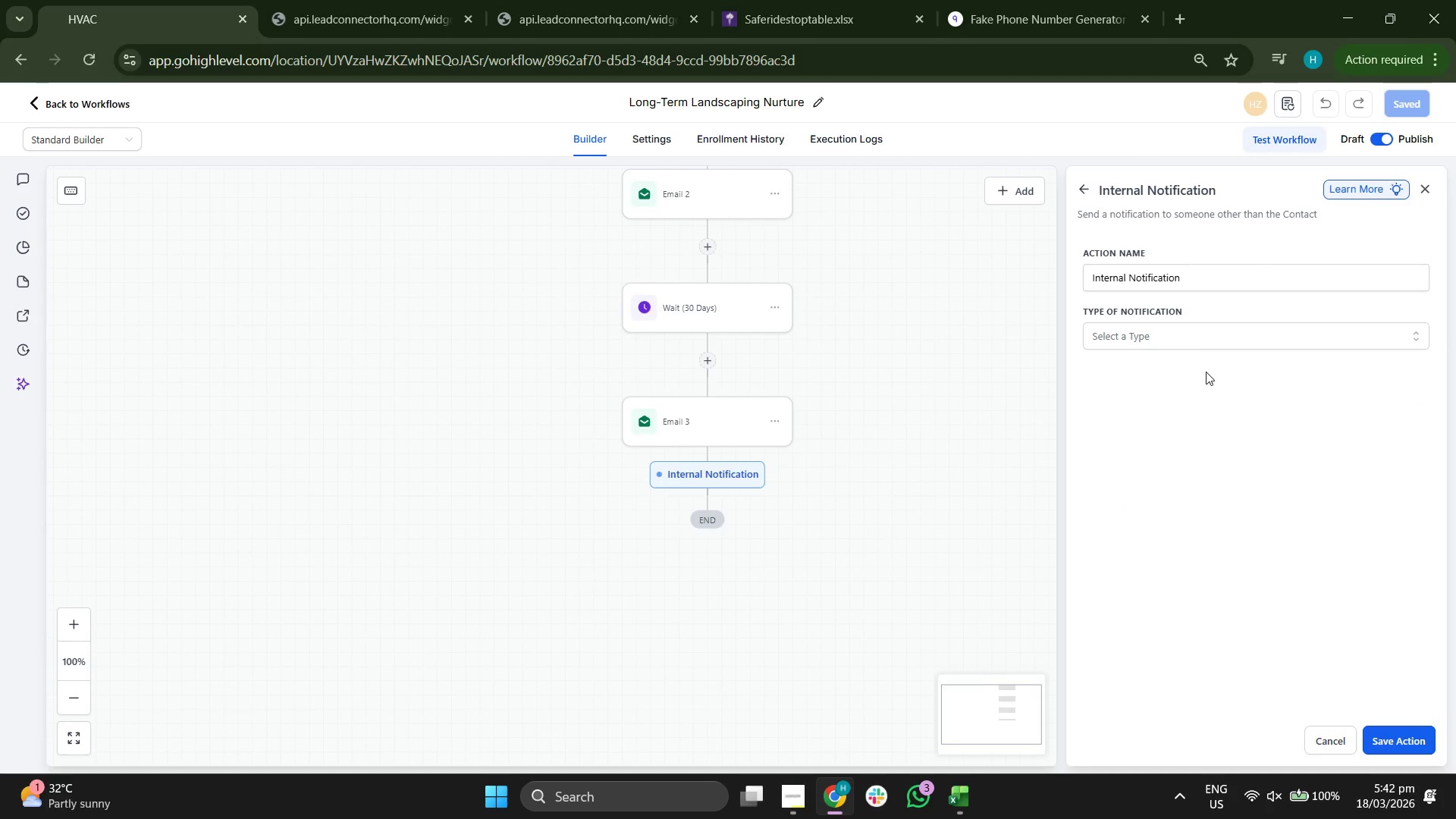 
left_click([1193, 339])
 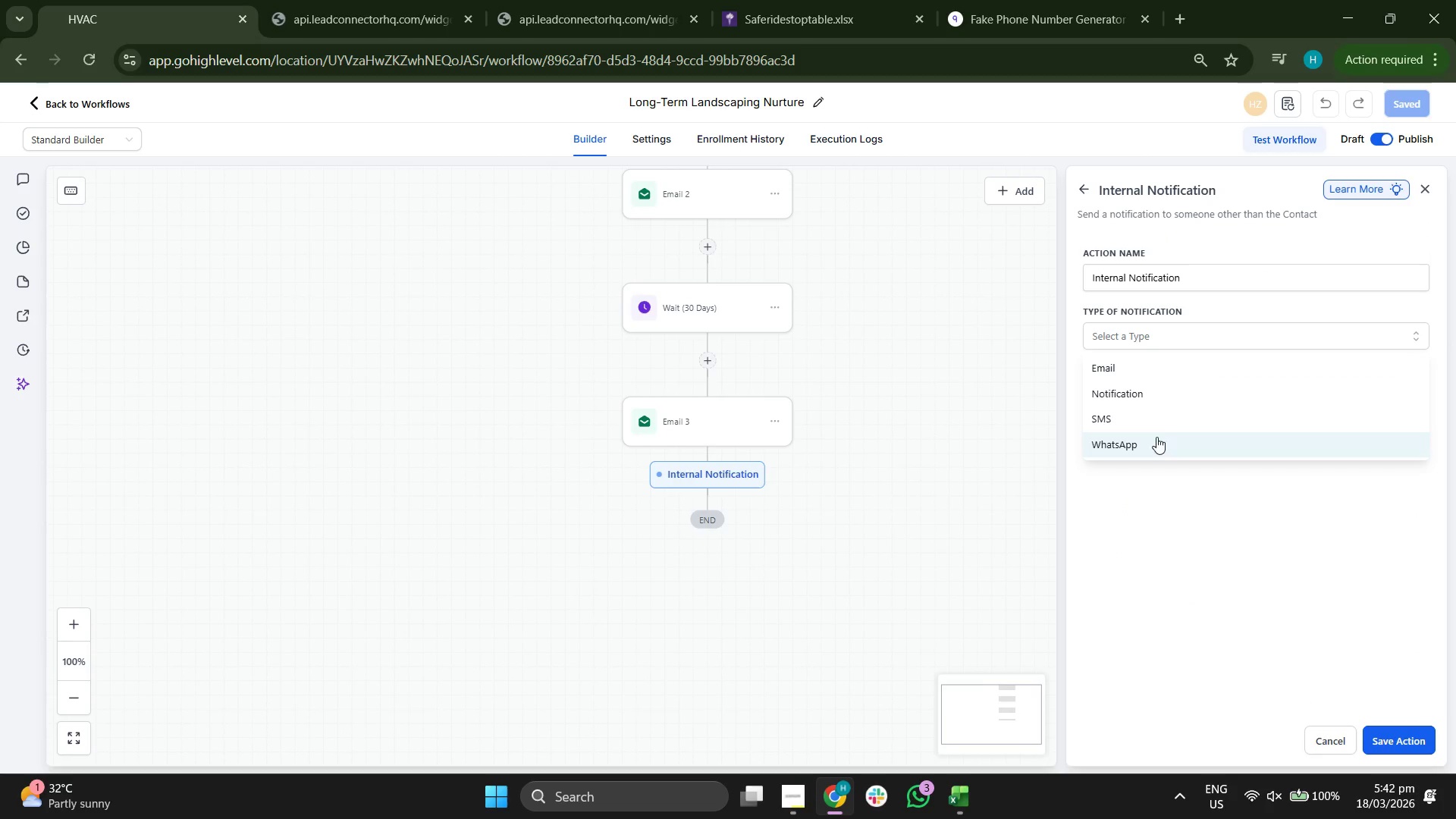 
left_click([1160, 415])
 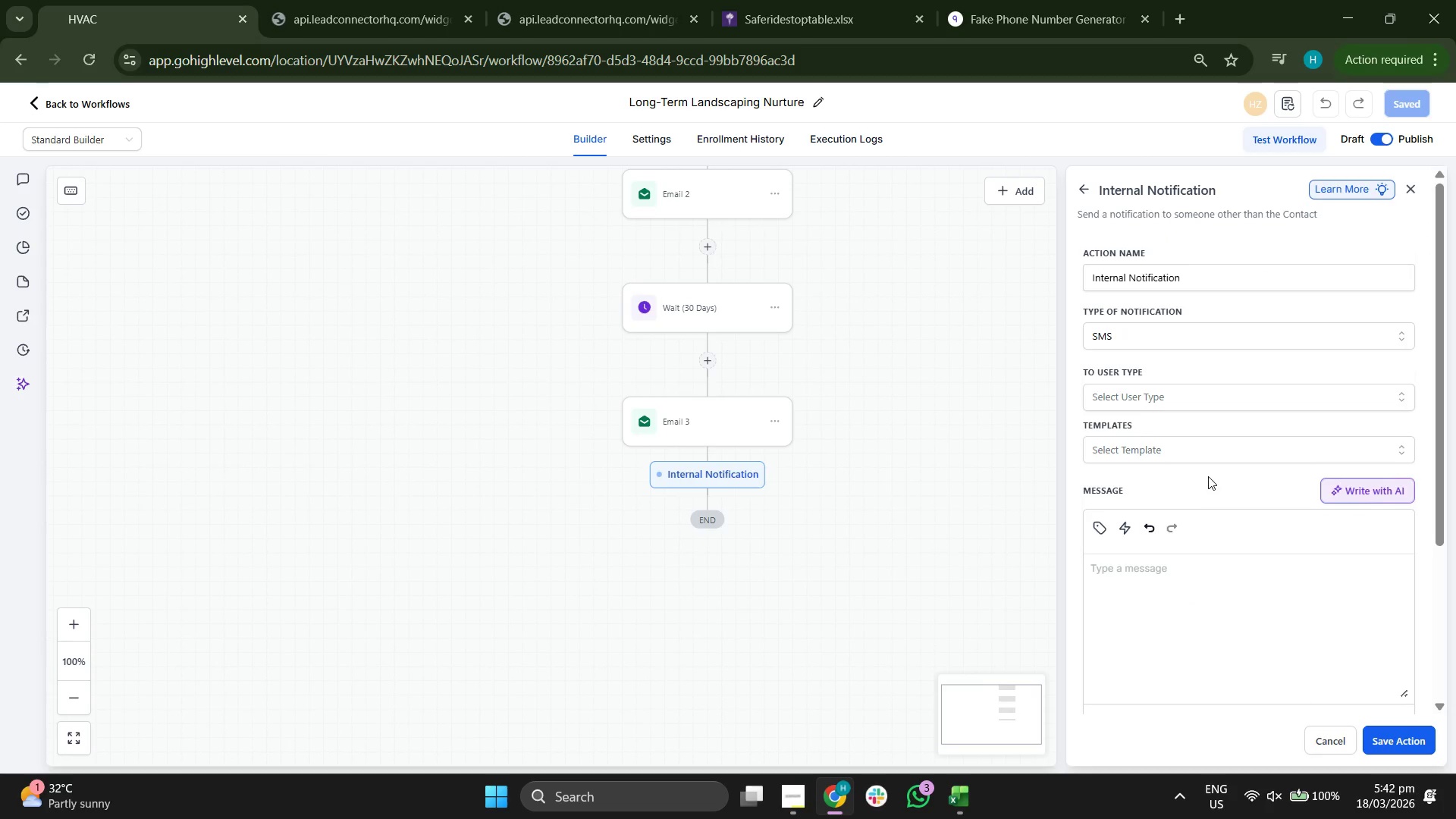 
left_click([1171, 397])
 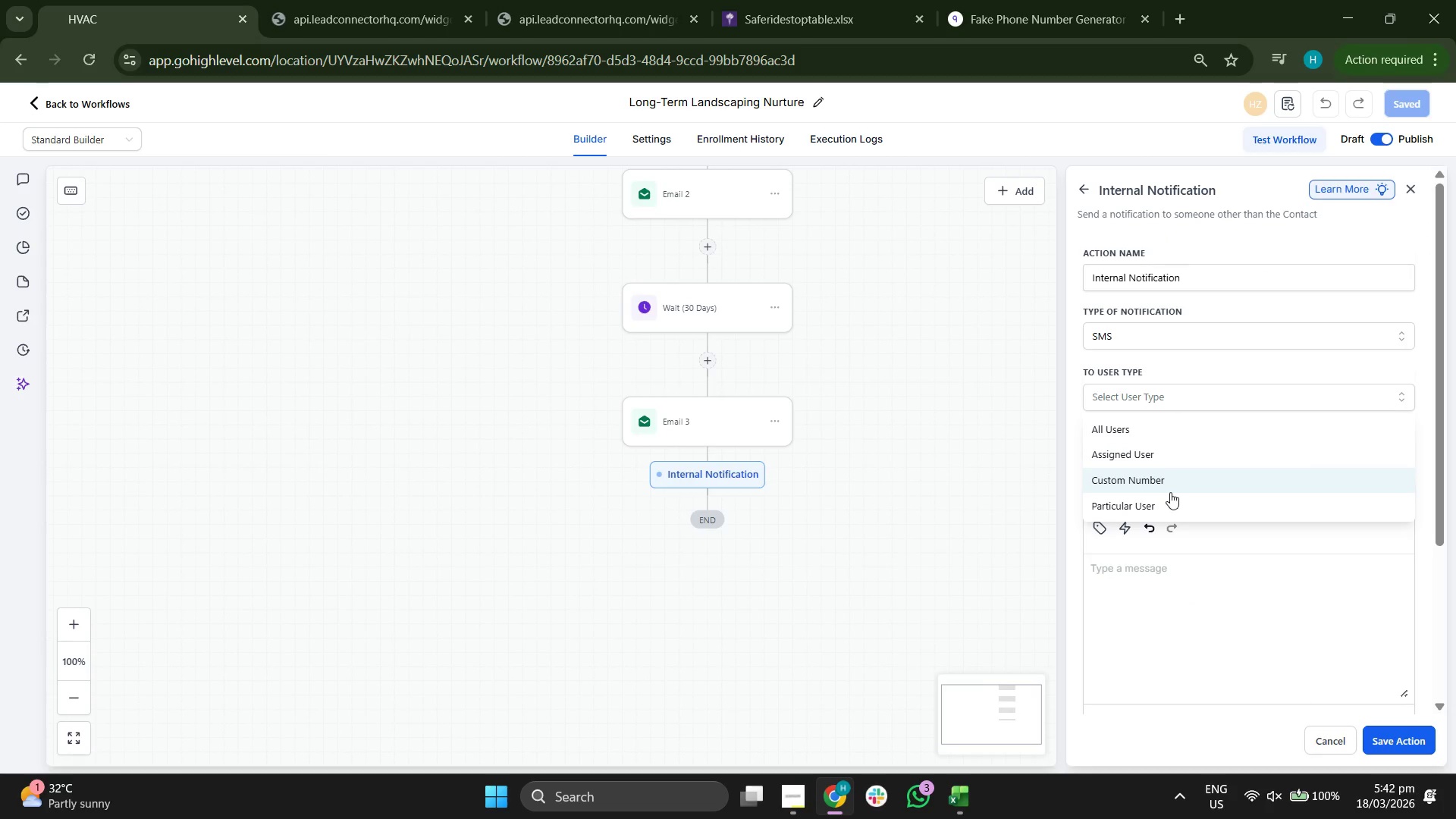 
left_click([1169, 507])
 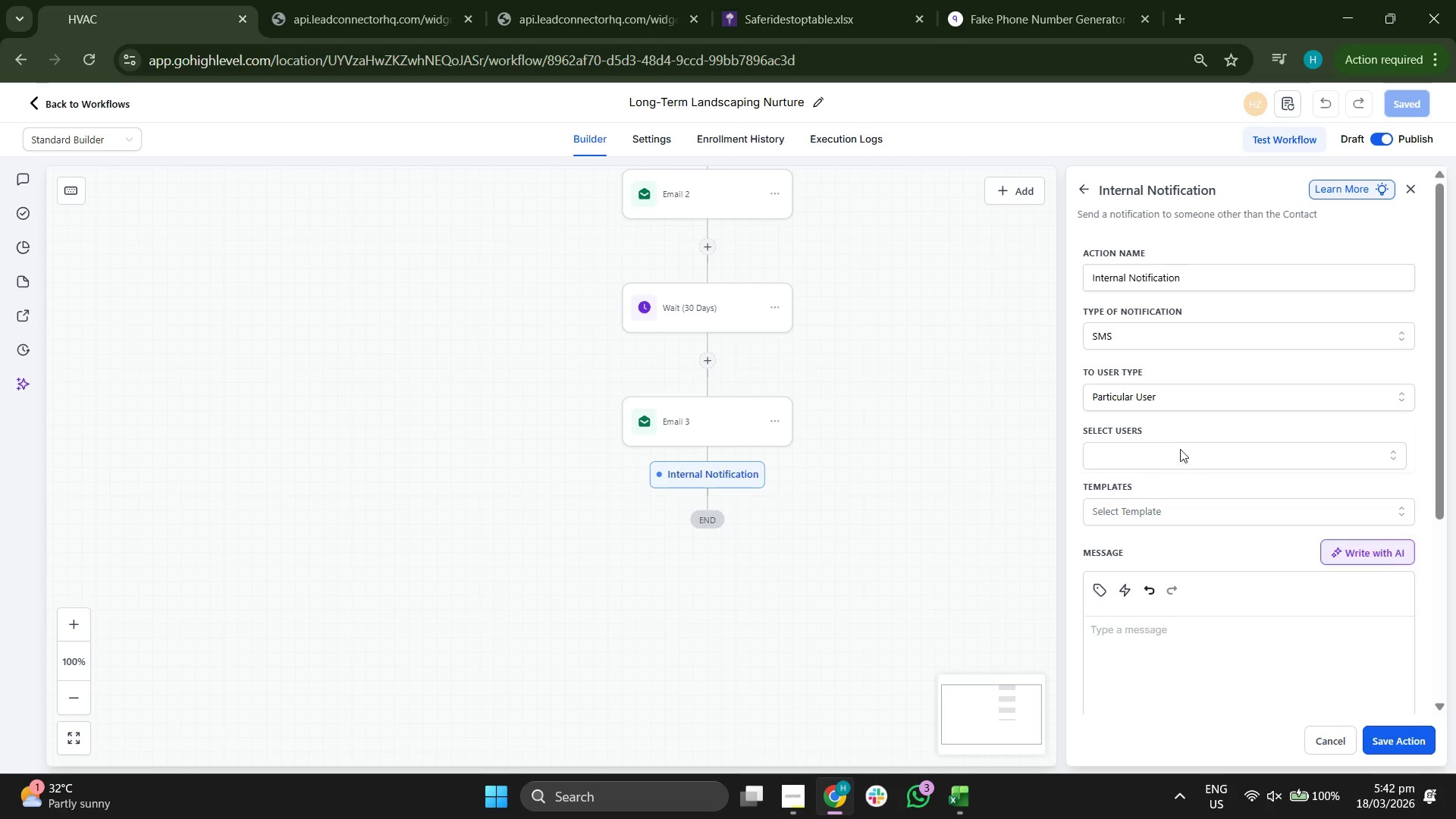 
left_click([1180, 448])
 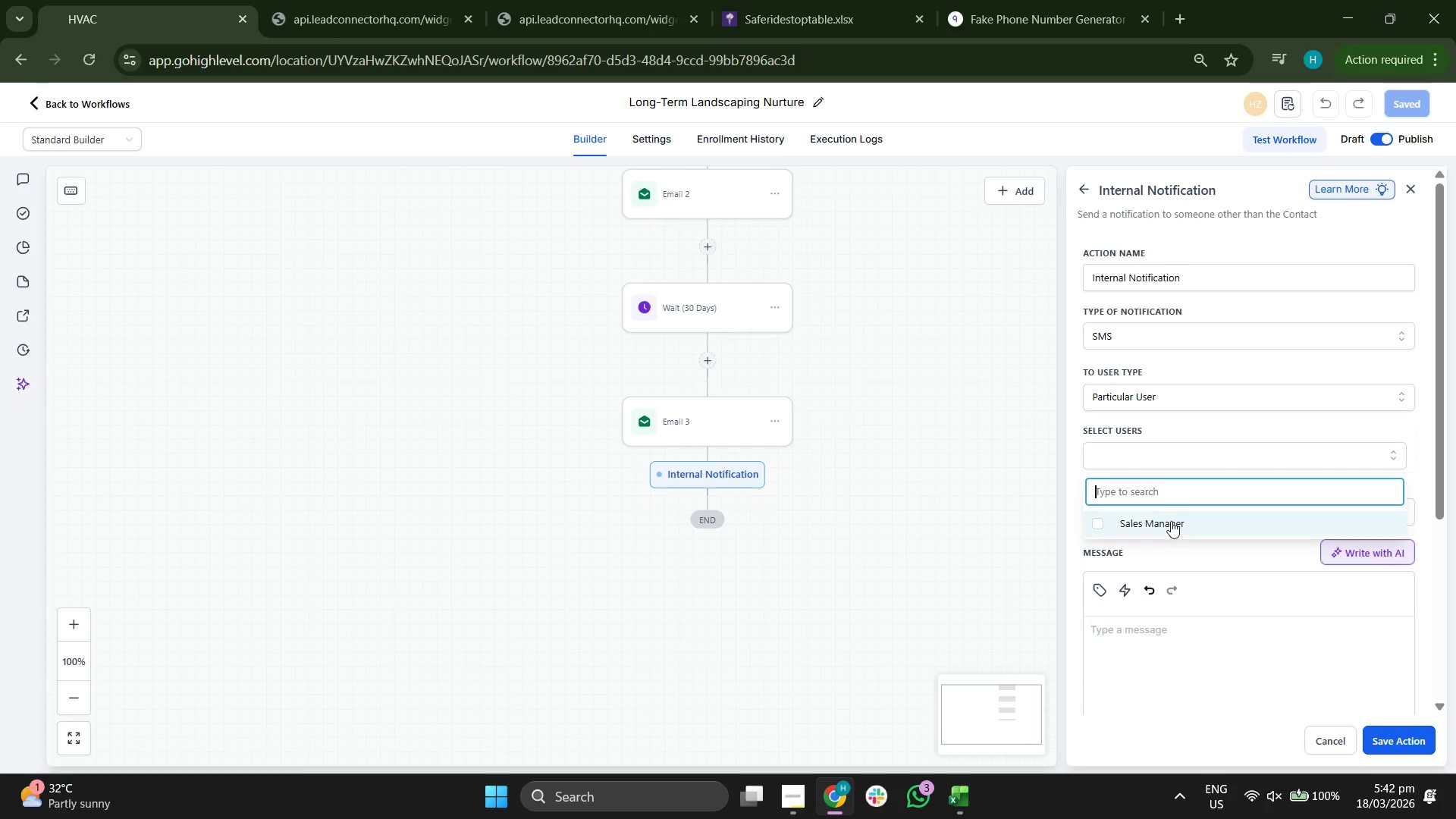 
left_click([1171, 522])
 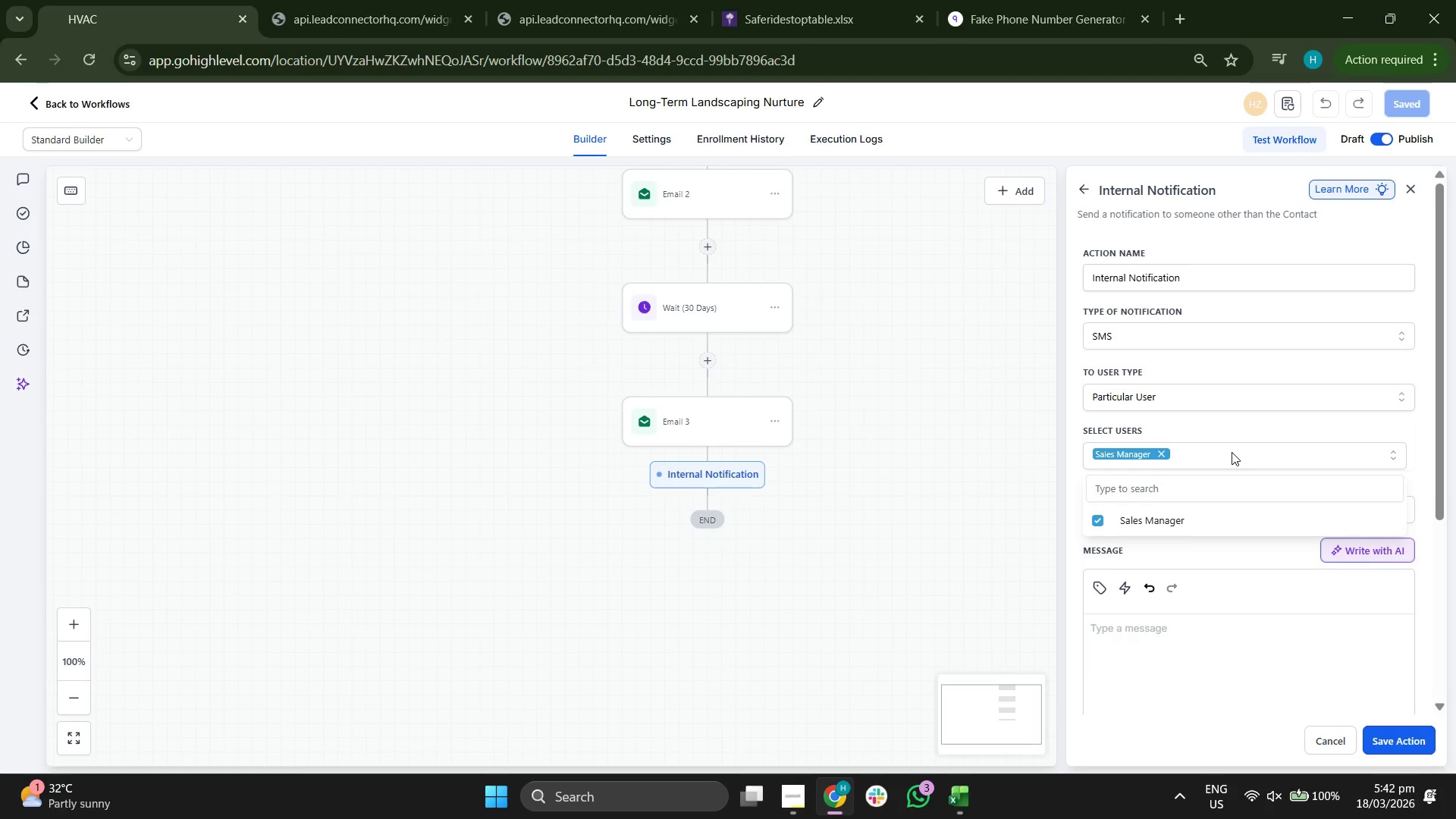 
left_click([1228, 488])
 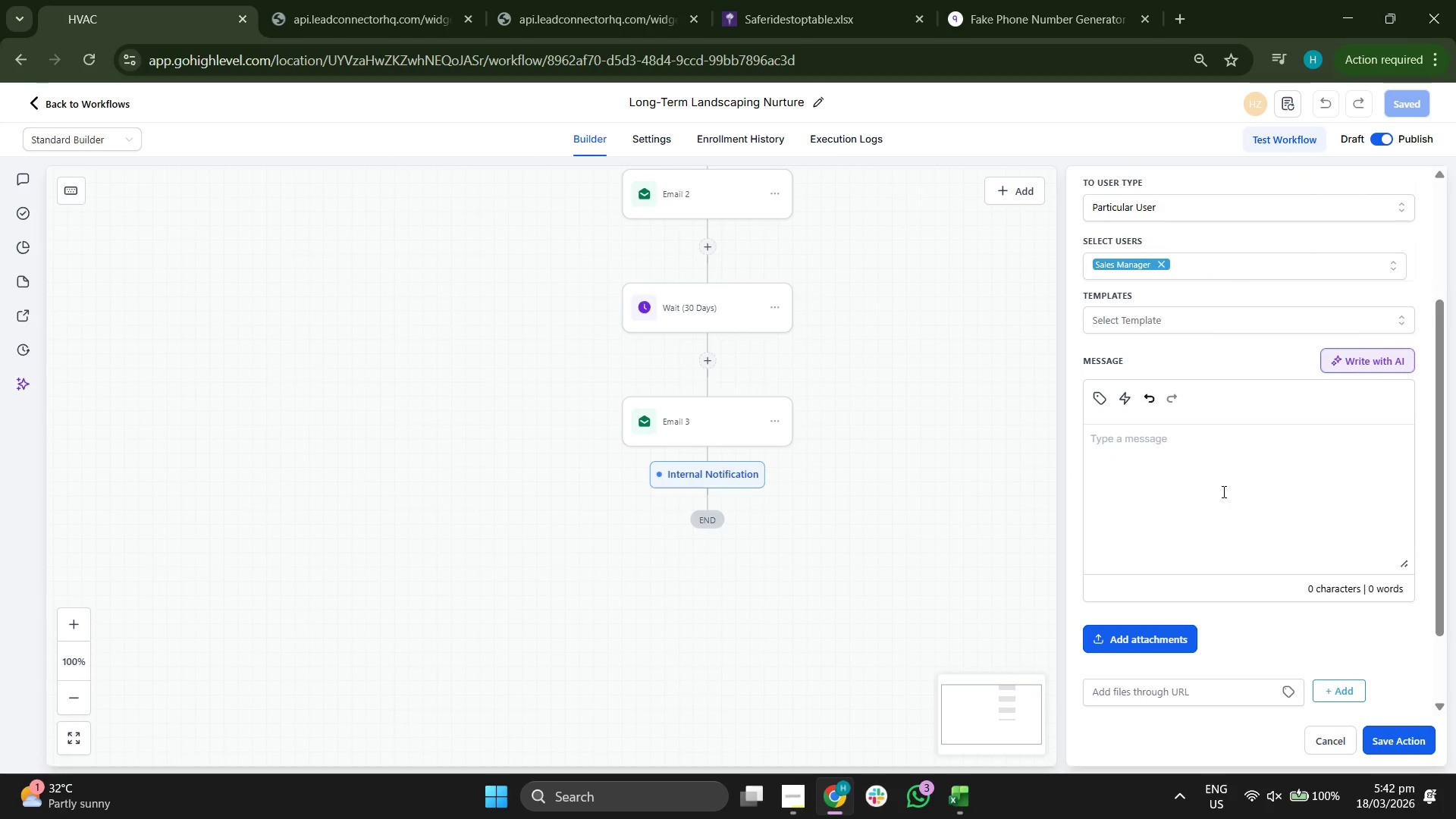 
hold_key(key=ShiftRight, duration=0.33)
 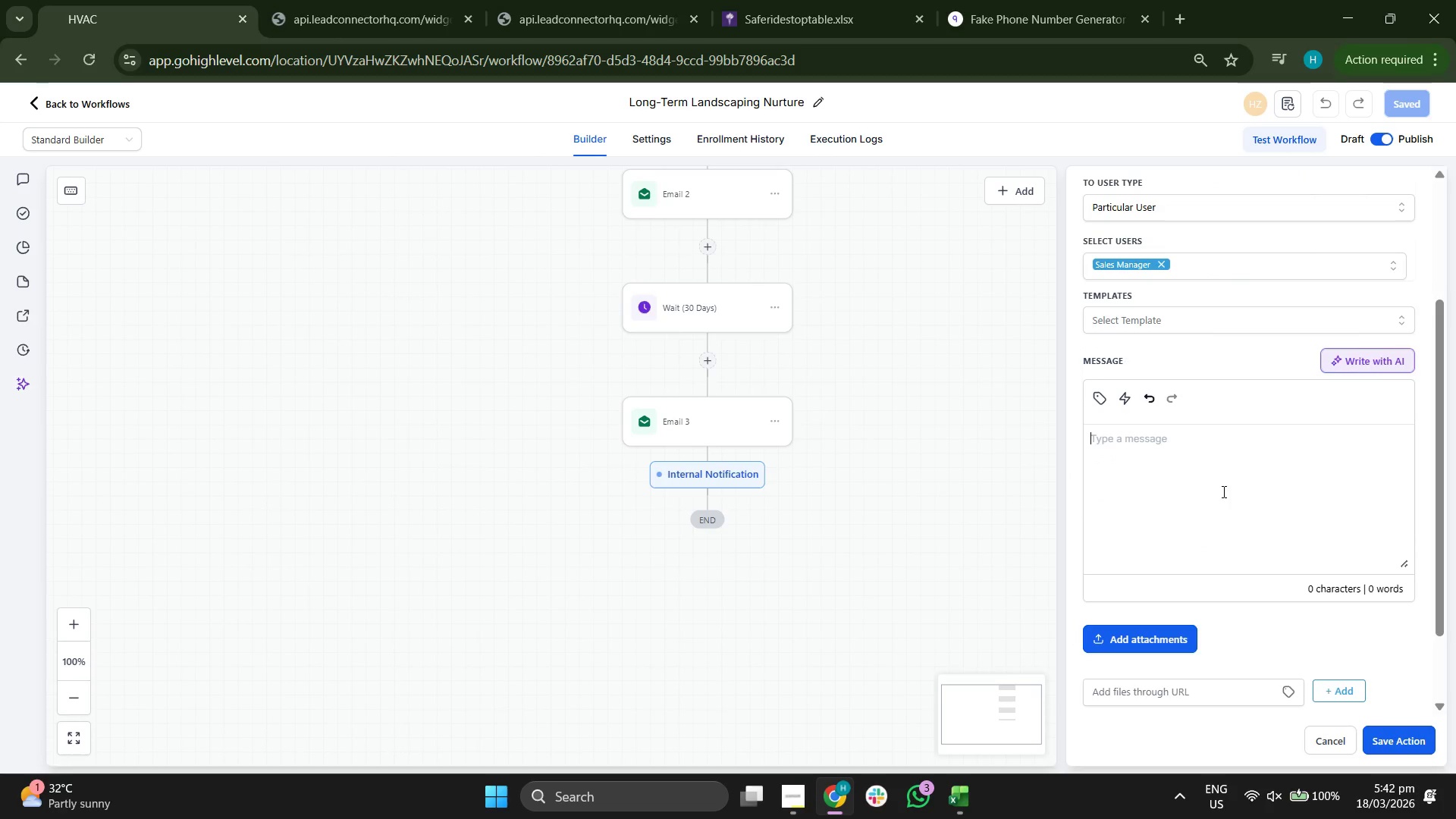 
scroll: coordinate [1232, 452], scroll_direction: down, amount: 2.0
 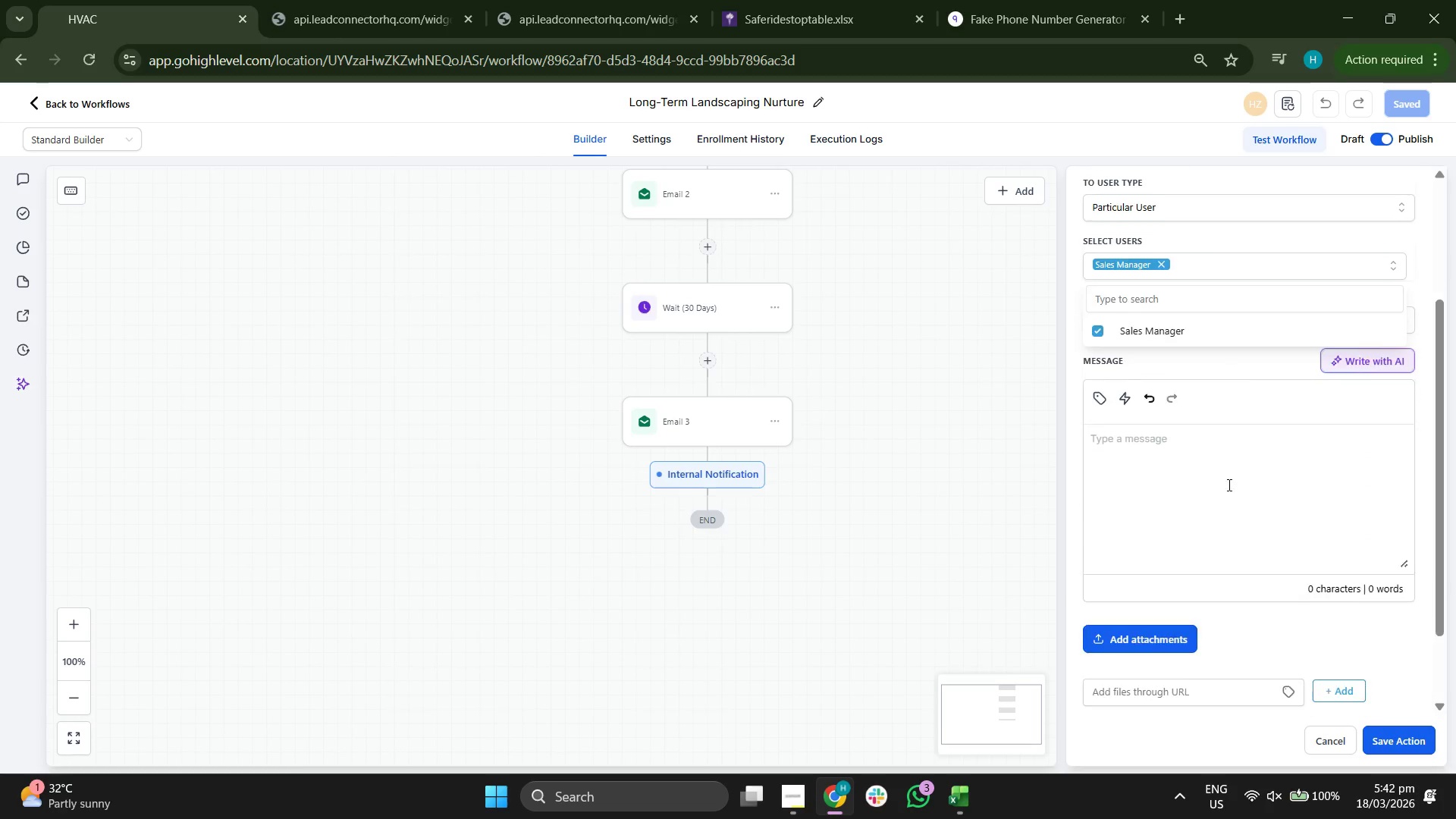 
type(LEA)
key(Backspace)
key(Backspace)
type(ead )
 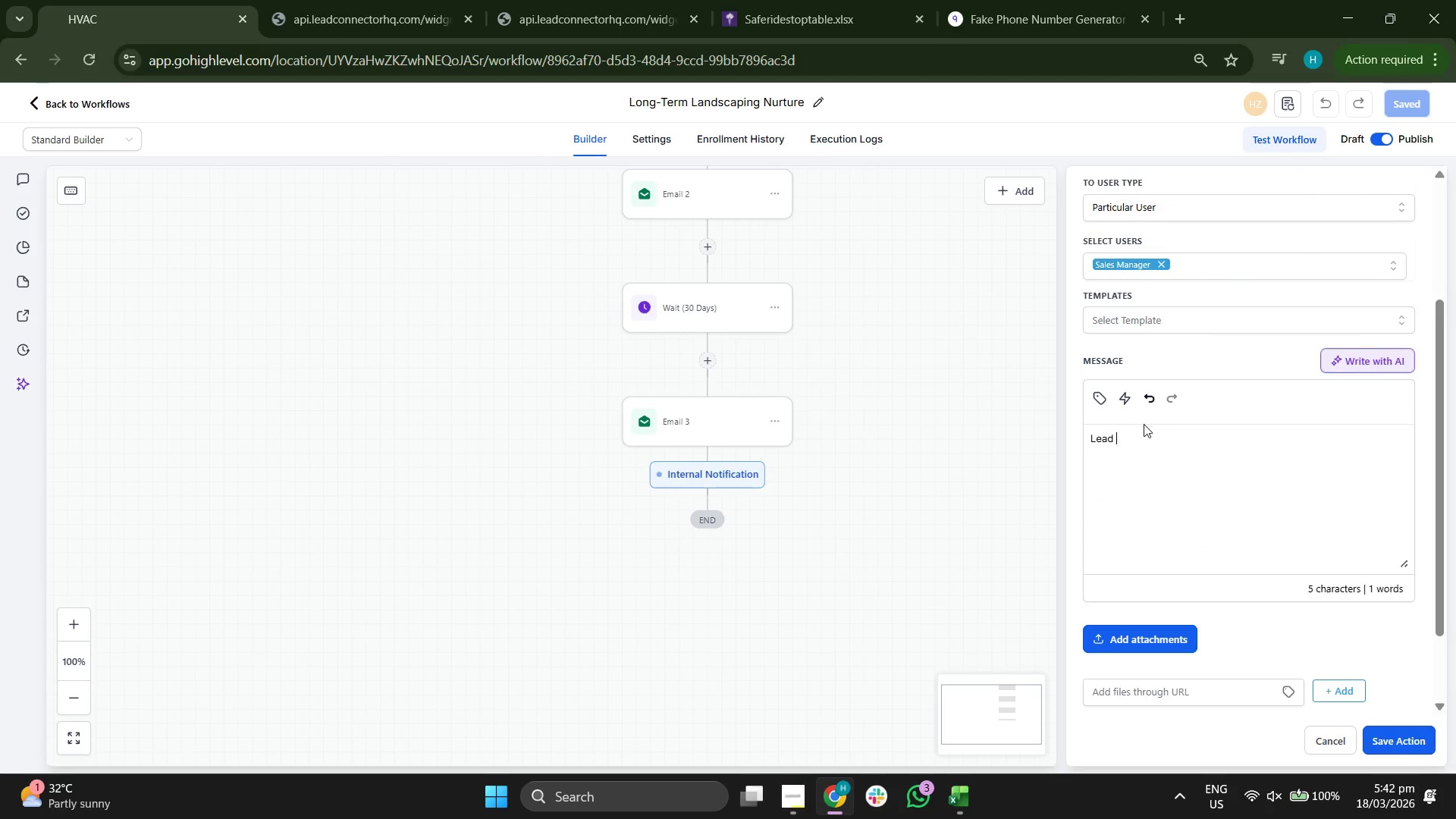 
left_click([1102, 399])
 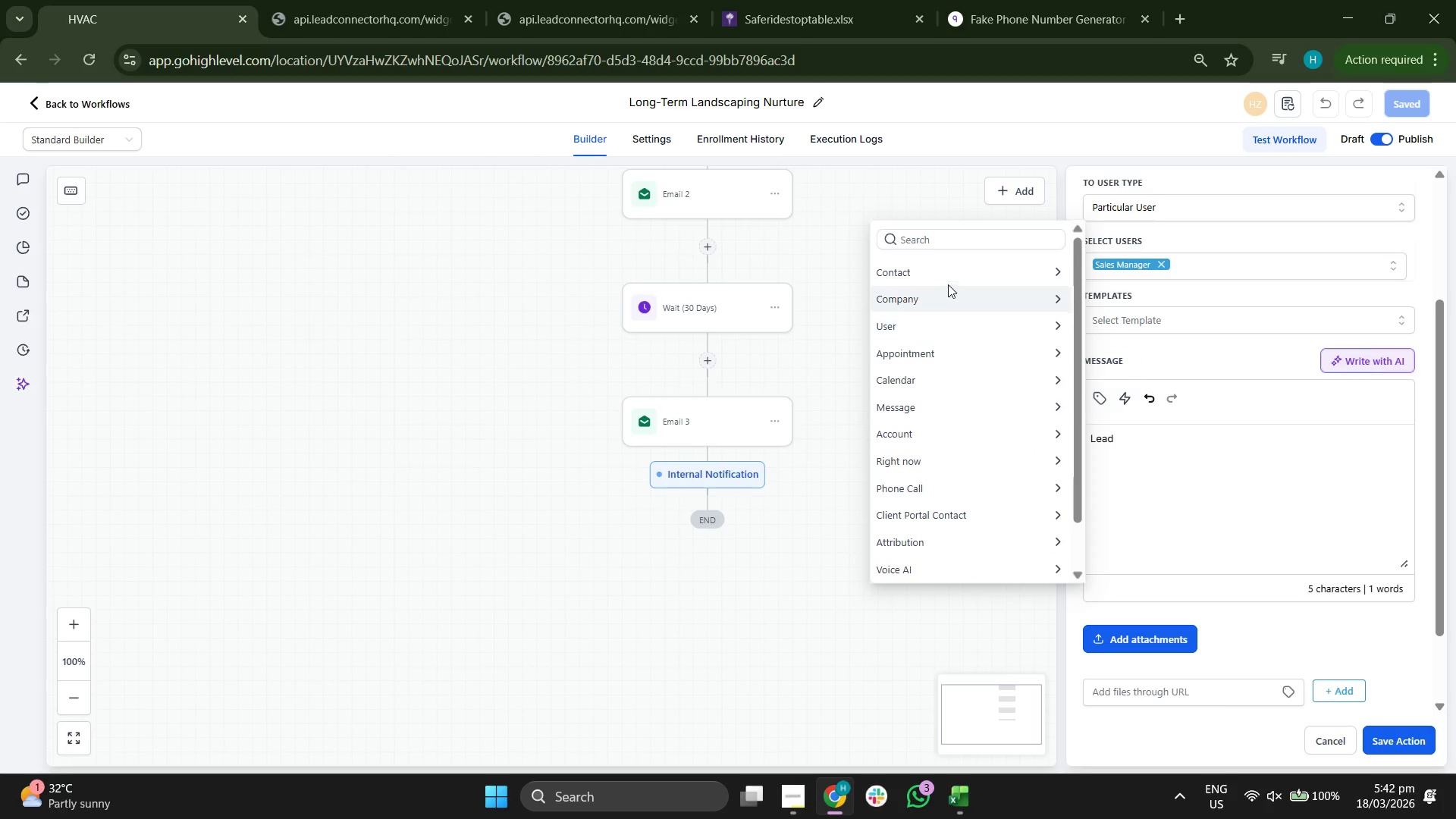 
left_click([958, 273])
 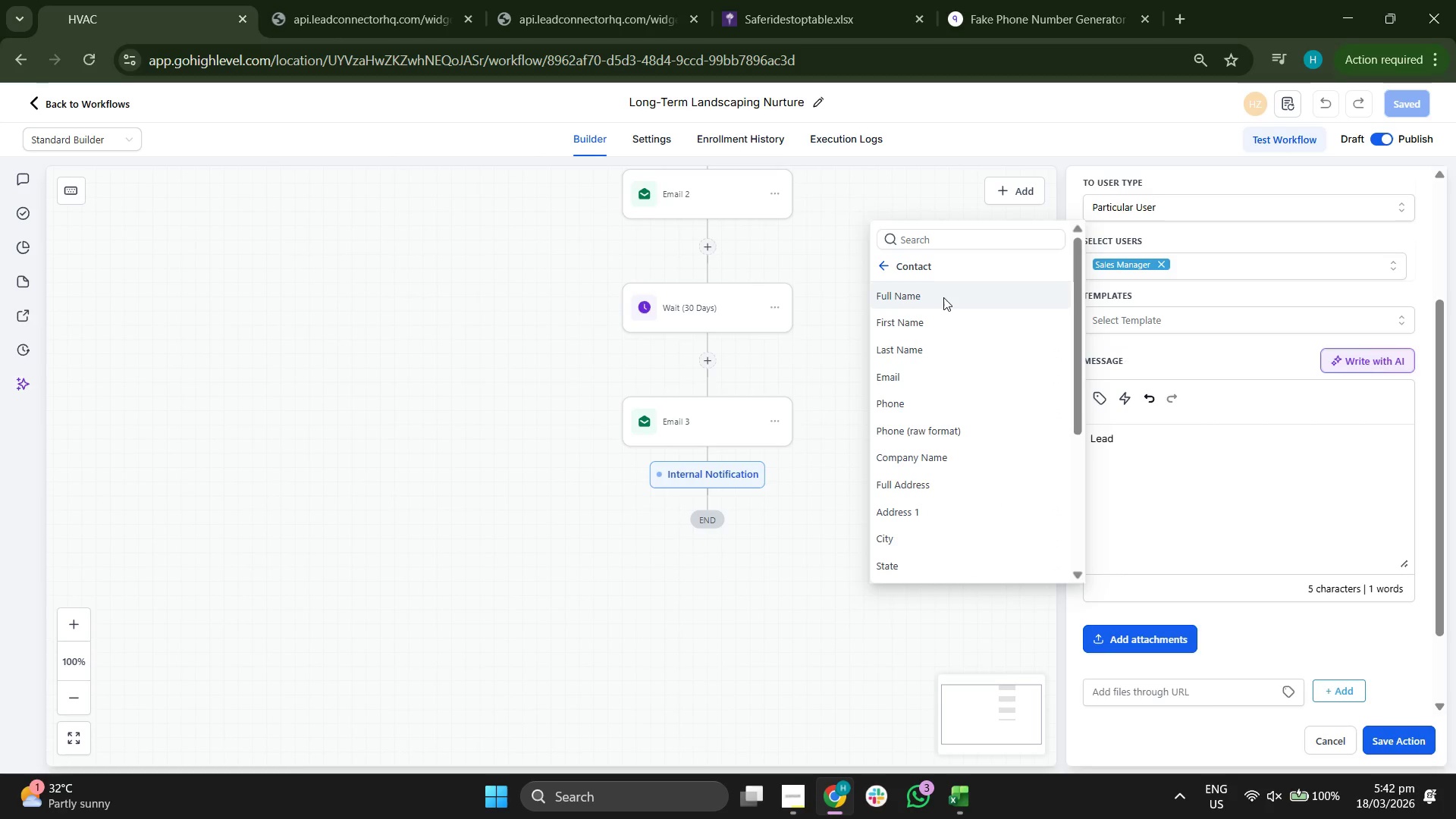 
left_click([943, 298])
 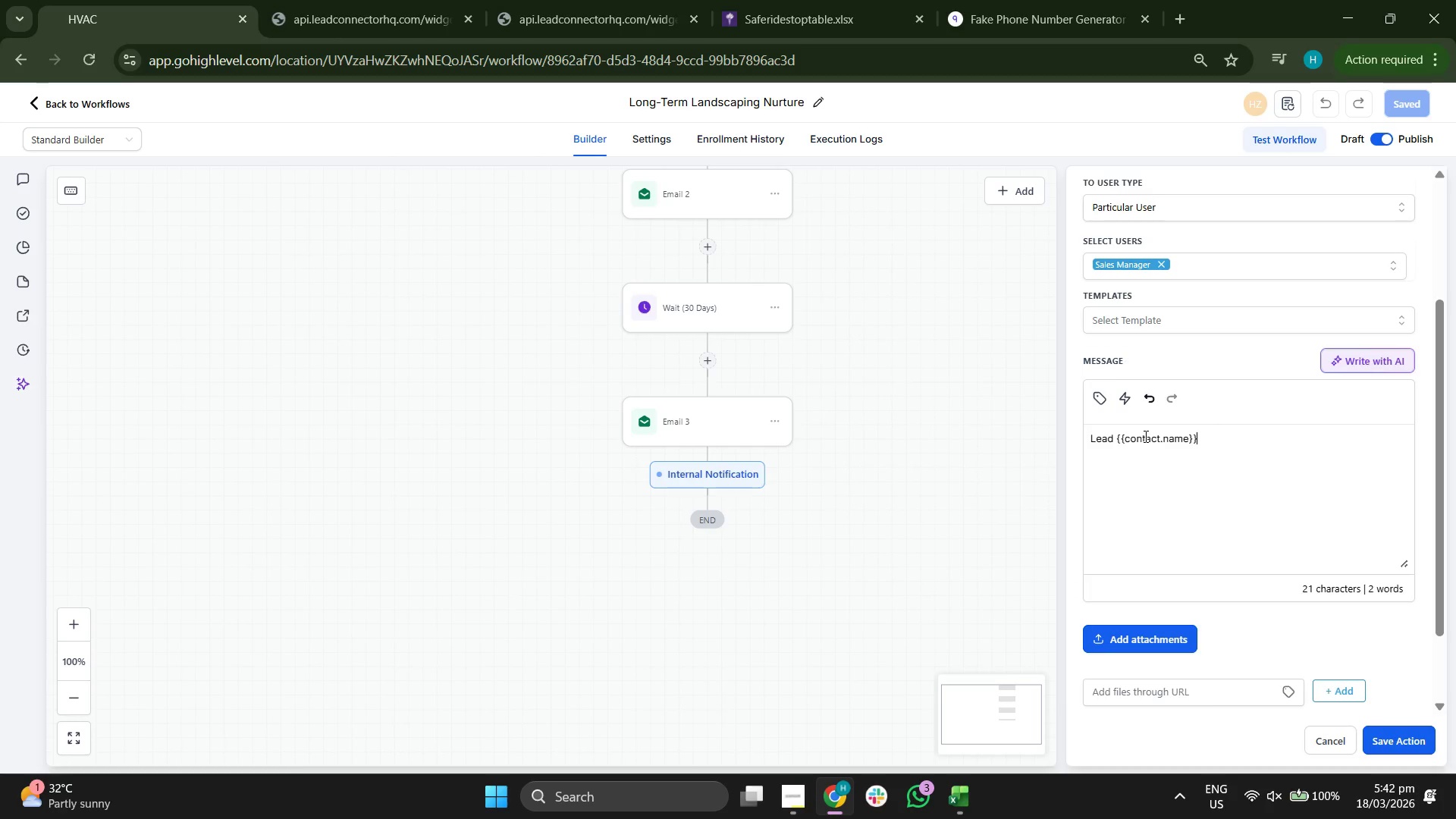 
type( has been in Long-Tee)
key(Backspace)
type(rm Nut)
key(Backspace)
type(rture for 3 months,)
key(Backspace)
type(. Time for a manual )
 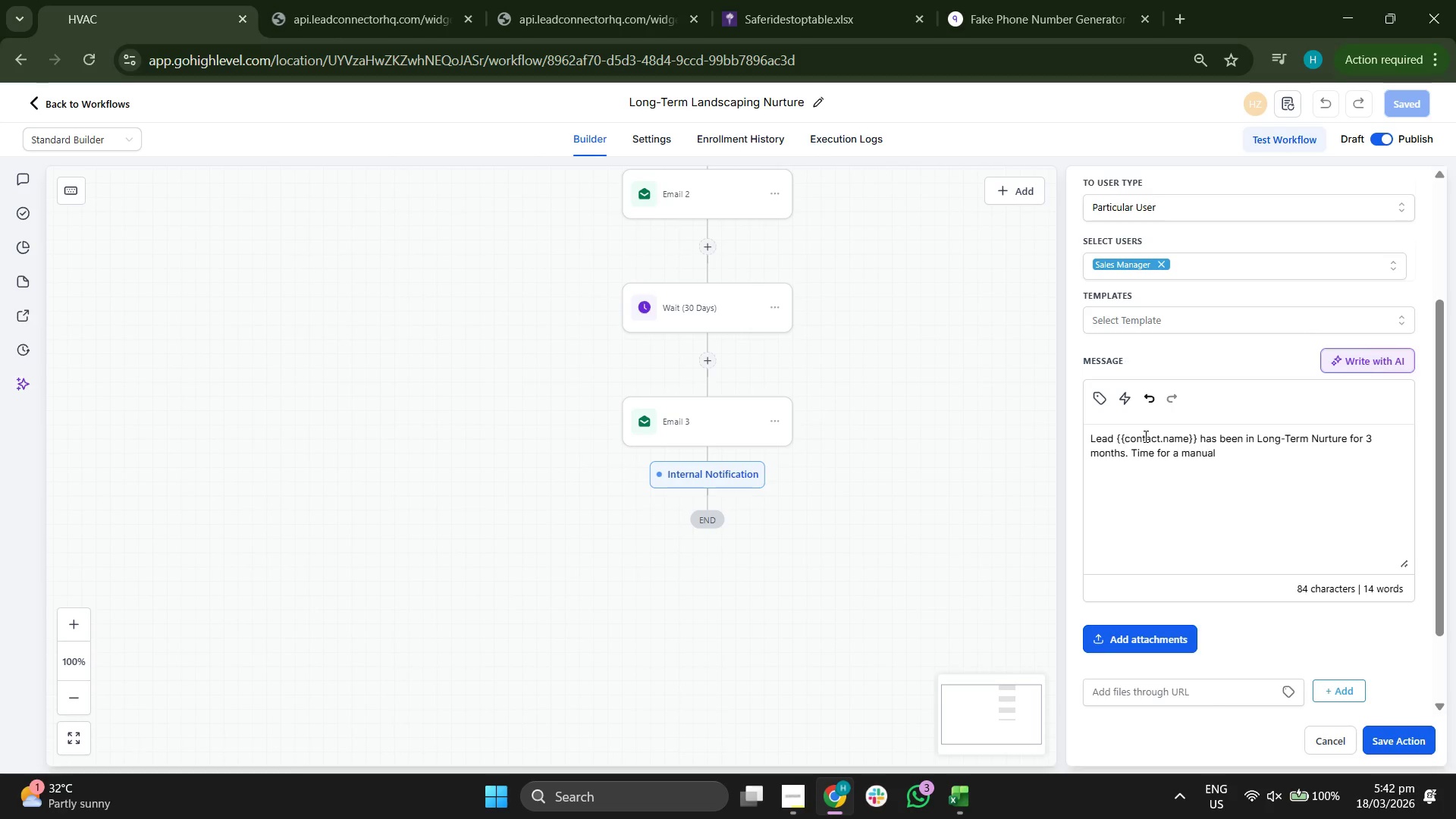 
key(Enter)
 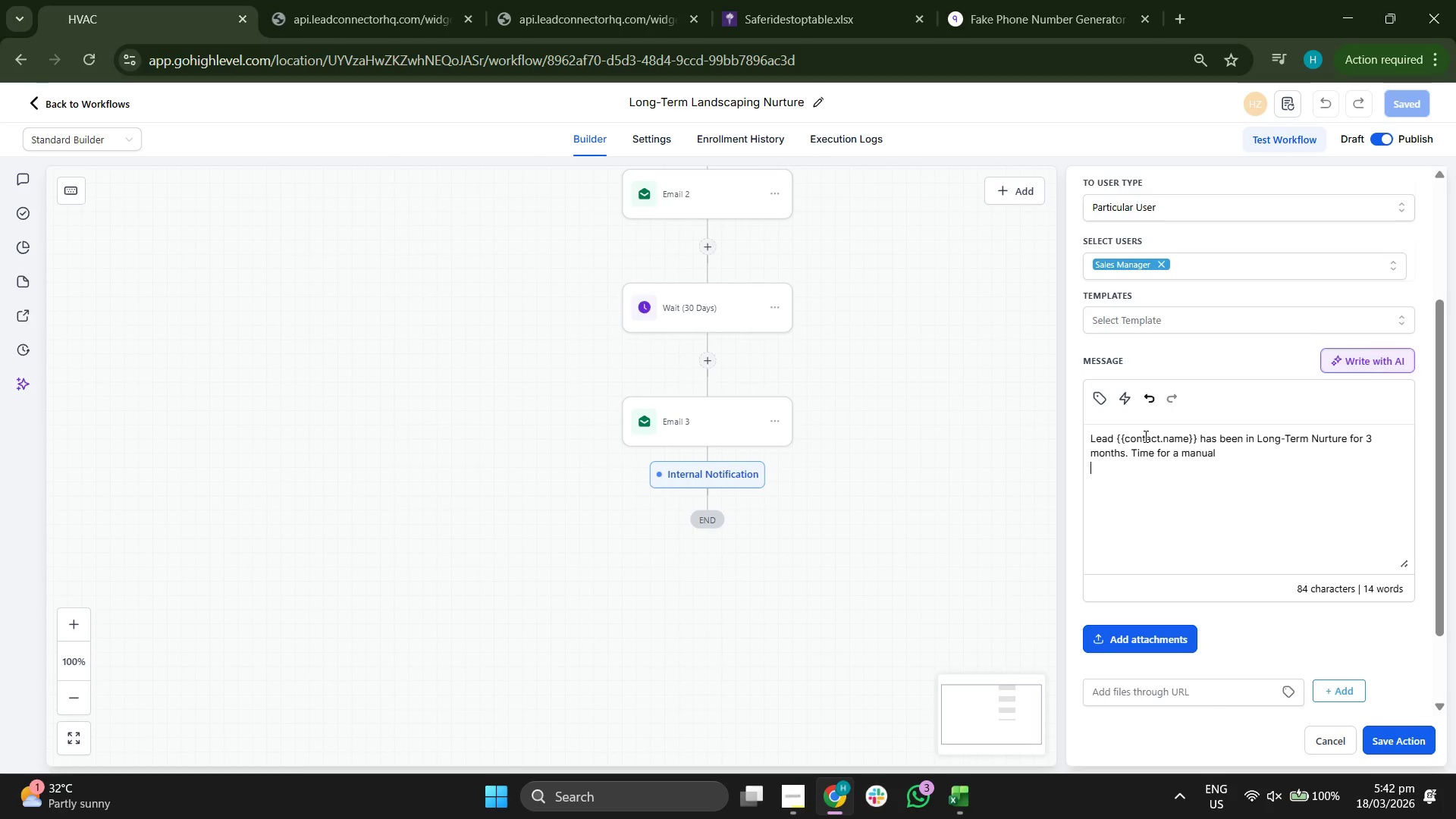 
type(Coffee)
key(Backspace)
key(Backspace)
key(Backspace)
key(Backspace)
key(Backspace)
key(Backspace)
key(Backspace)
type('Coffee's on me' cec)
key(Backspace)
key(Backspace)
type(heck i )
key(Backspace)
type(n ca)
key(Backspace)
key(Backspace)
key(Backspace)
key(Backspace)
key(Backspace)
key(Backspace)
type(-in call?)
 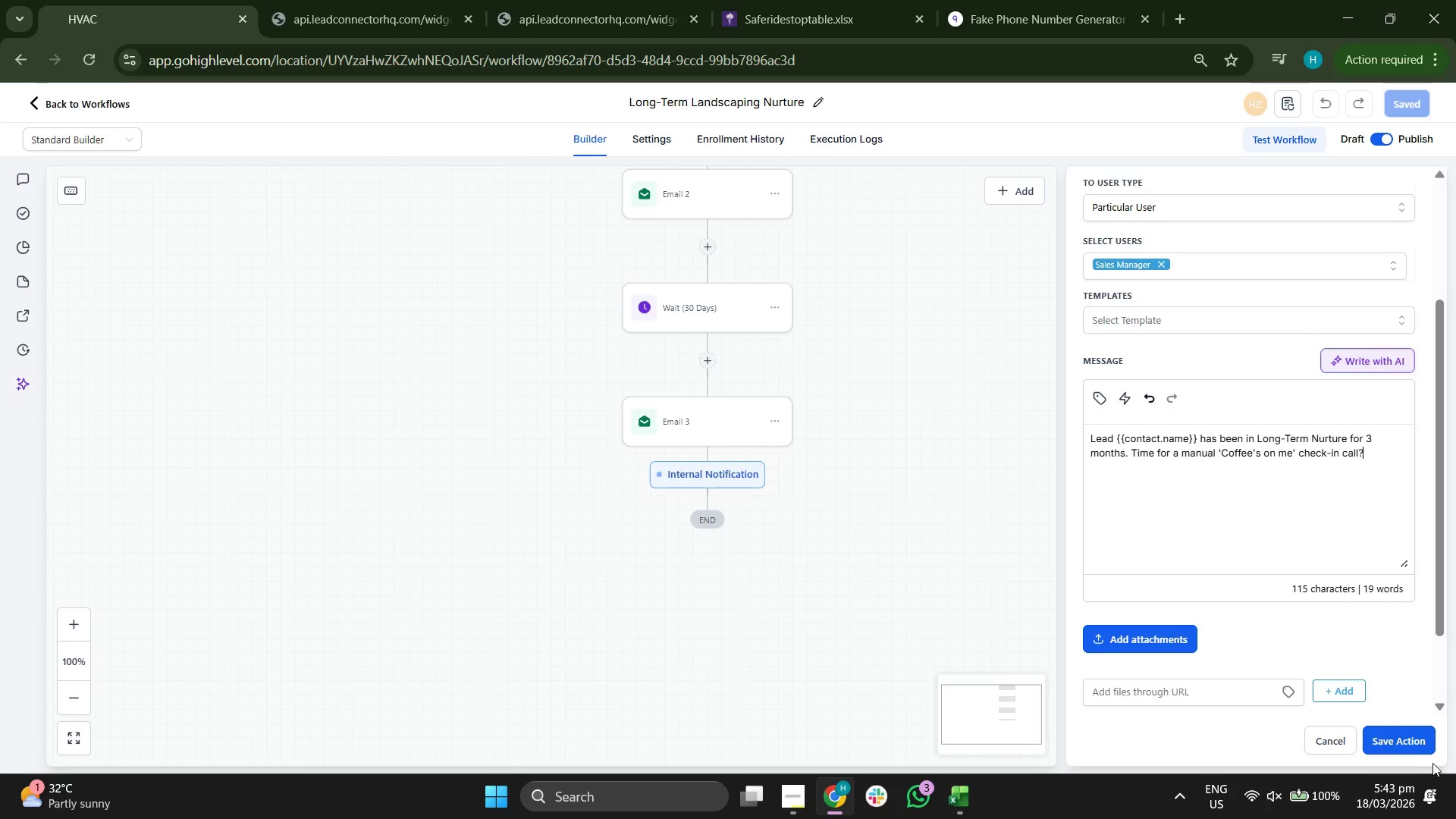 
left_click([1413, 743])
 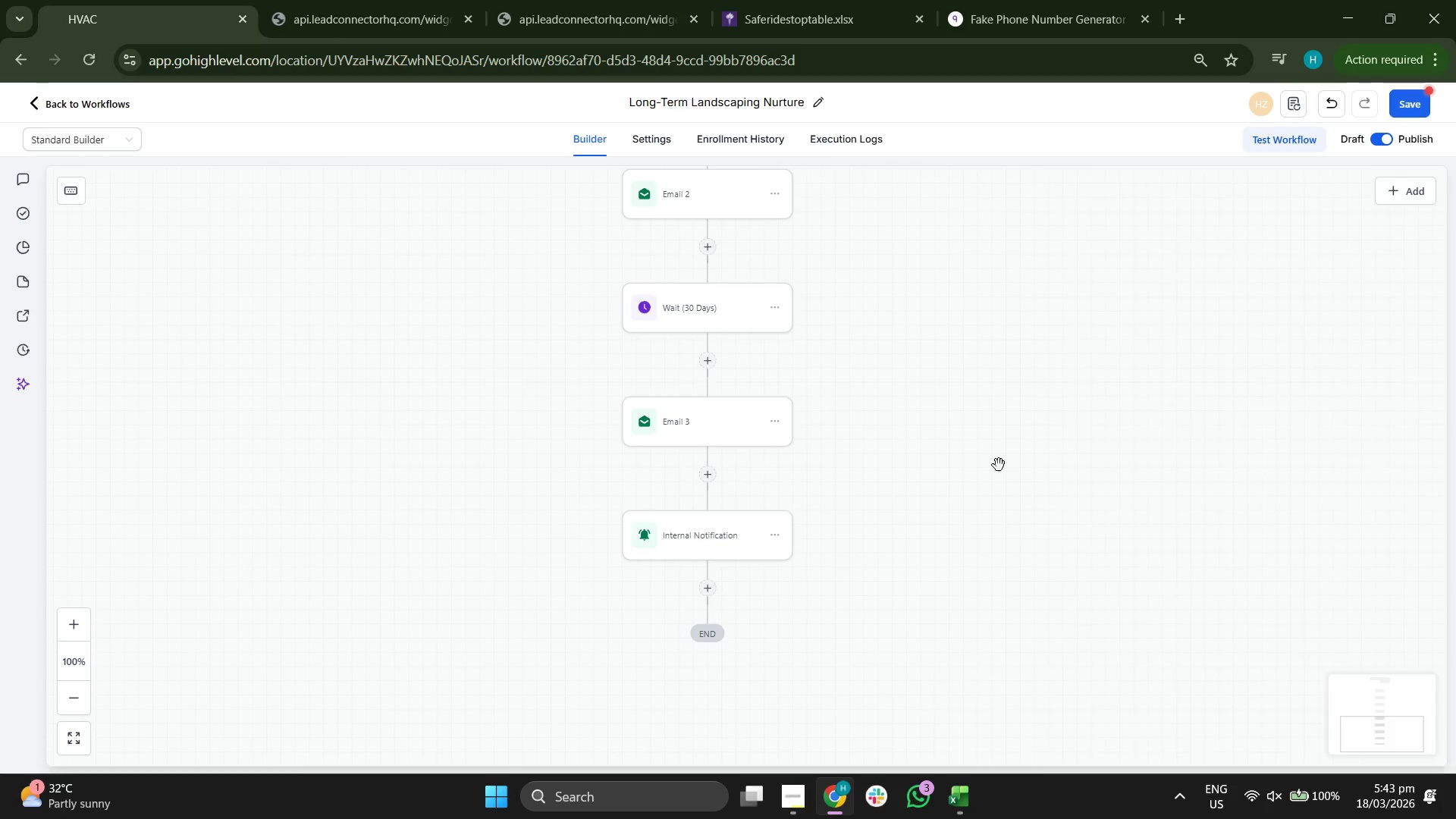 
left_click_drag(start_coordinate=[997, 453], to_coordinate=[970, 493])
 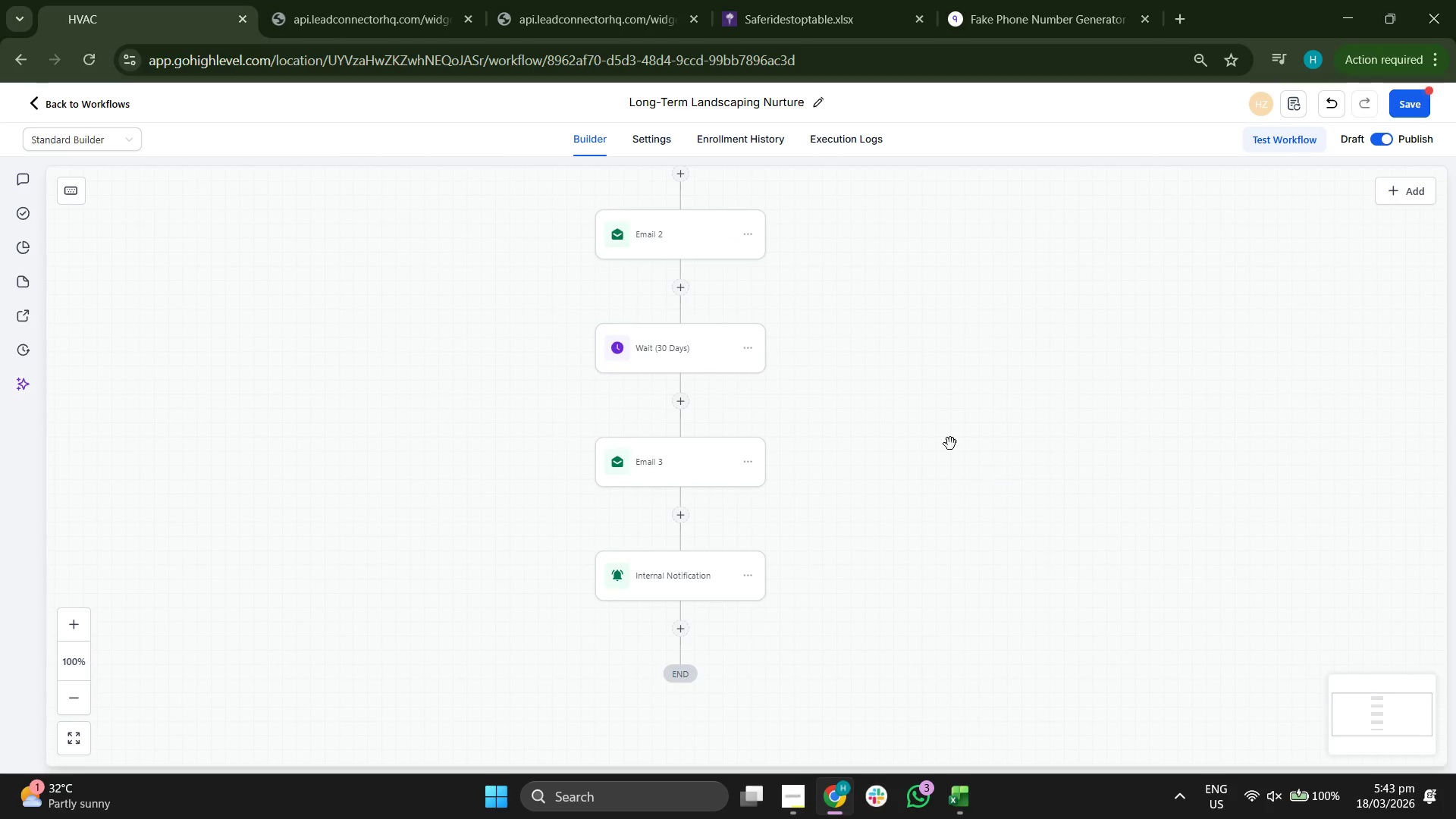 
left_click_drag(start_coordinate=[923, 394], to_coordinate=[937, 463])
 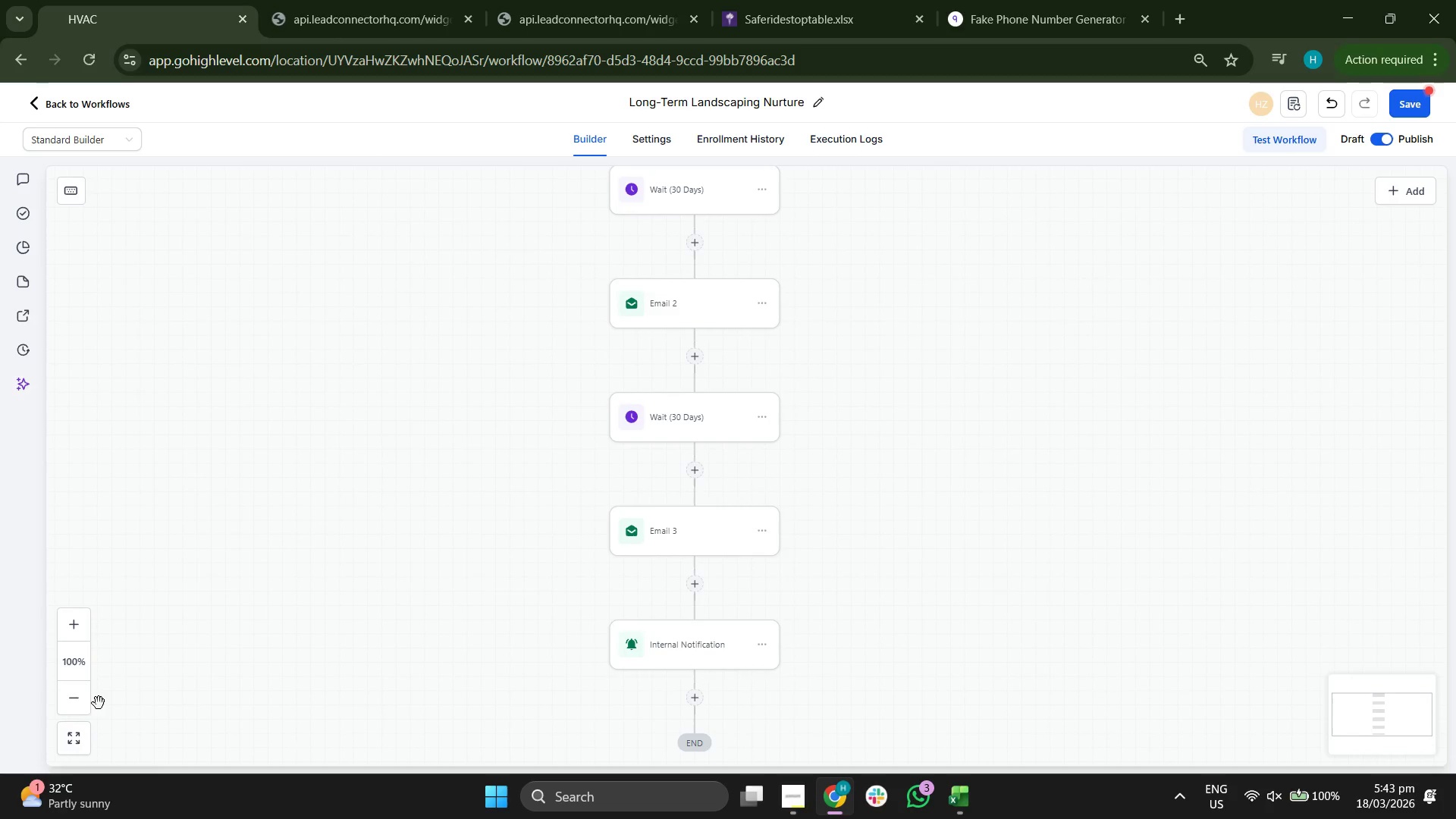 
left_click([64, 701])
 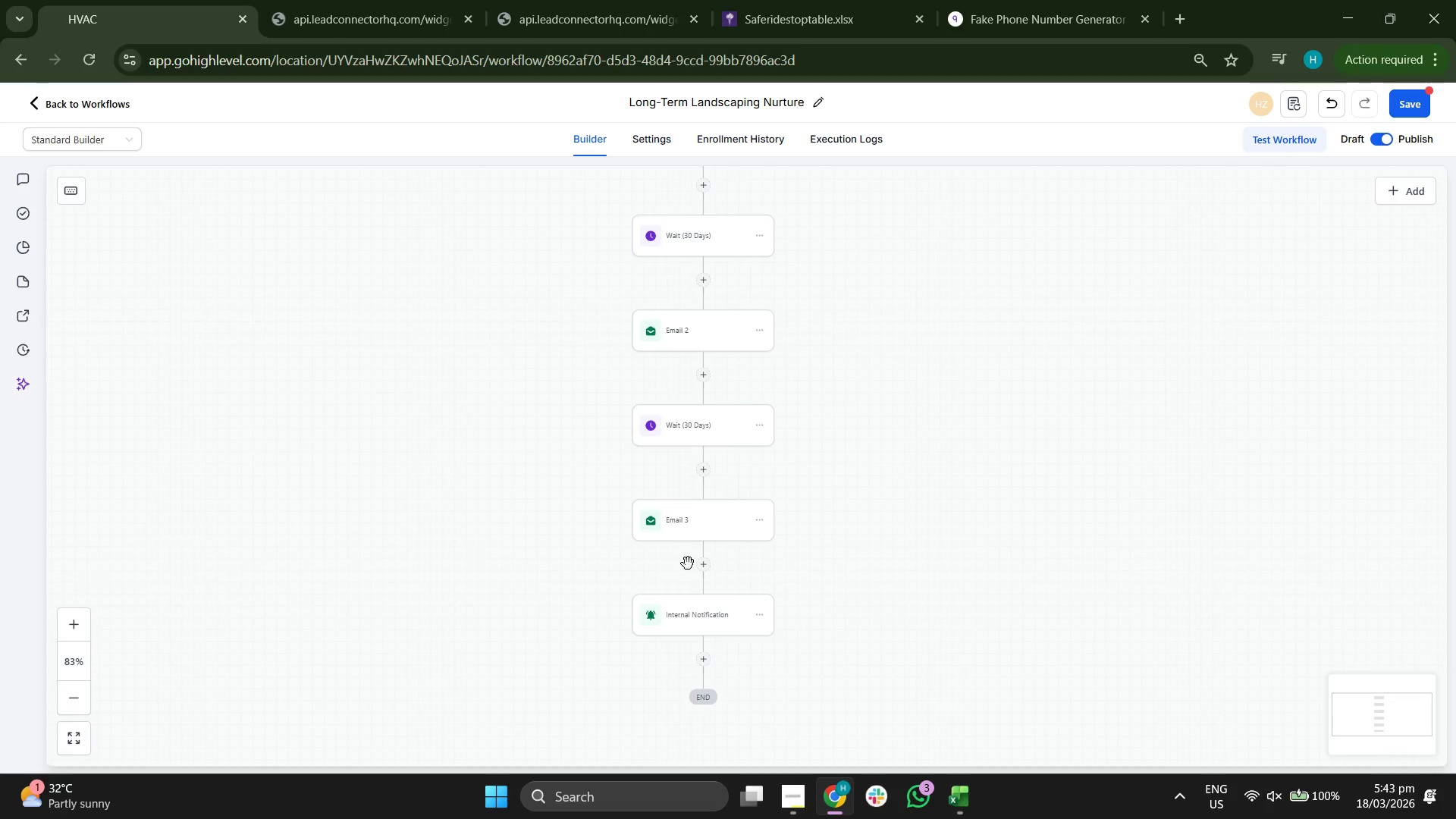 
left_click([700, 560])
 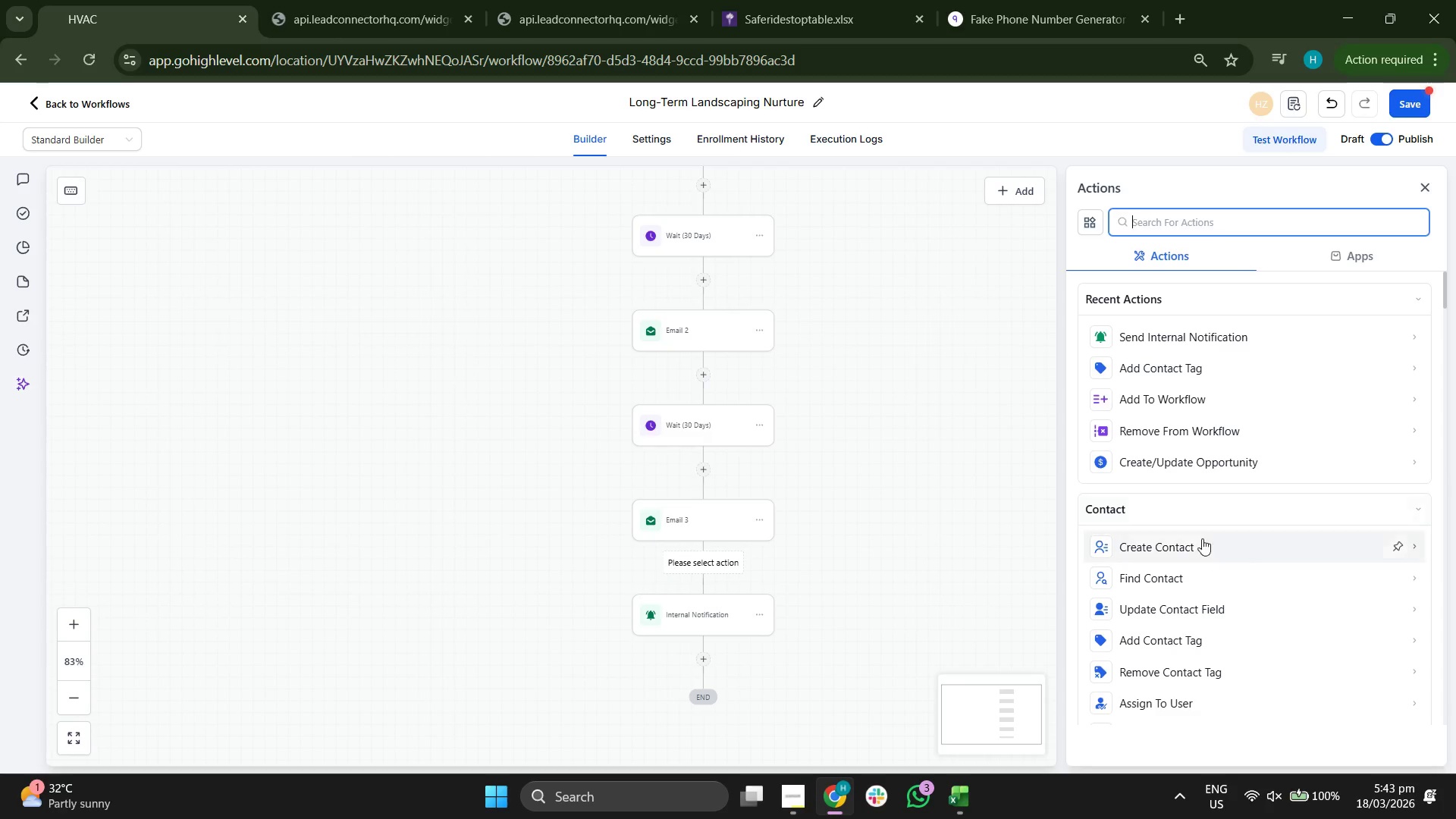 
wait(5.53)
 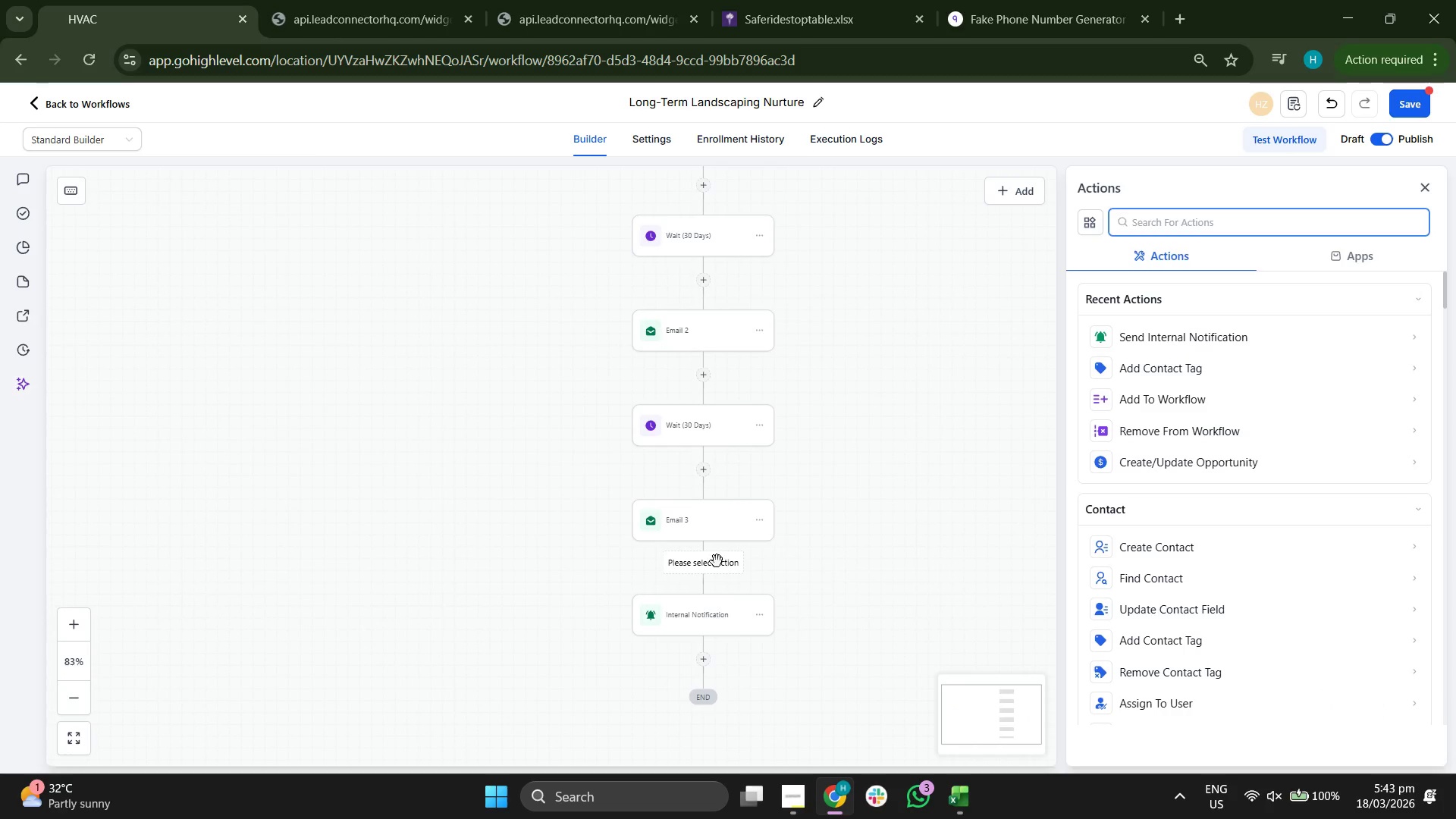 
key(G)
 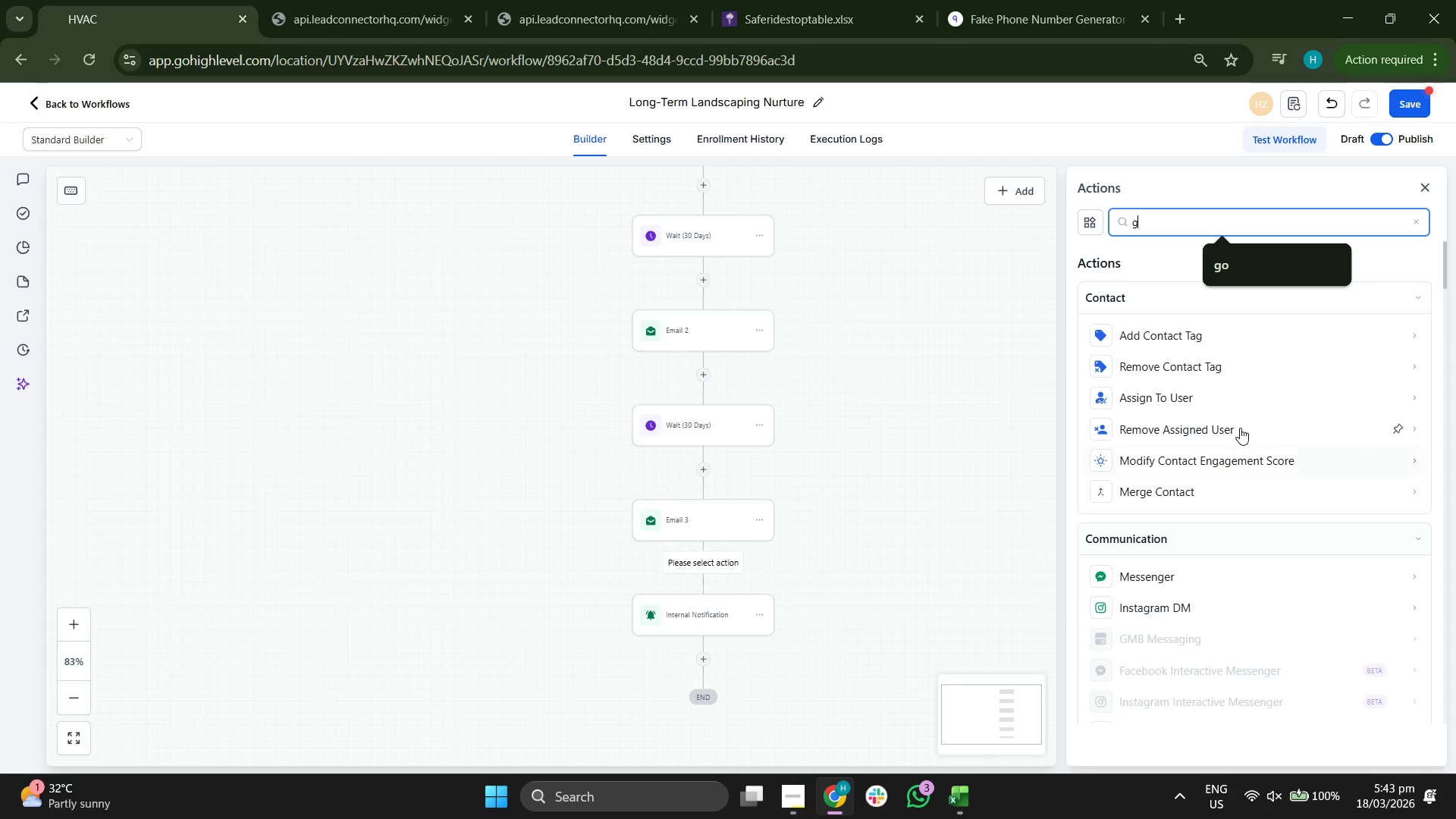 
key(O)
 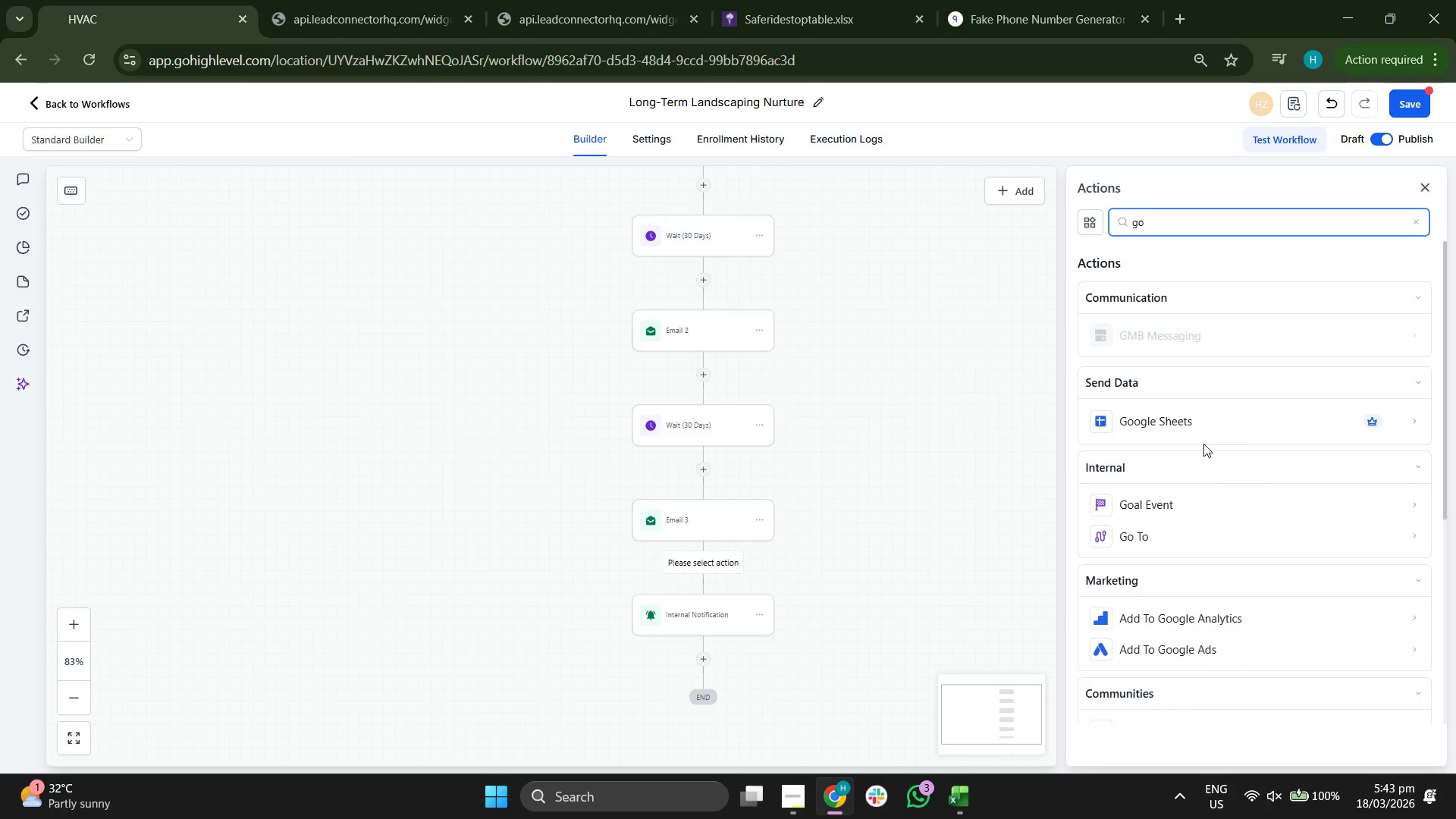 
left_click([1176, 535])
 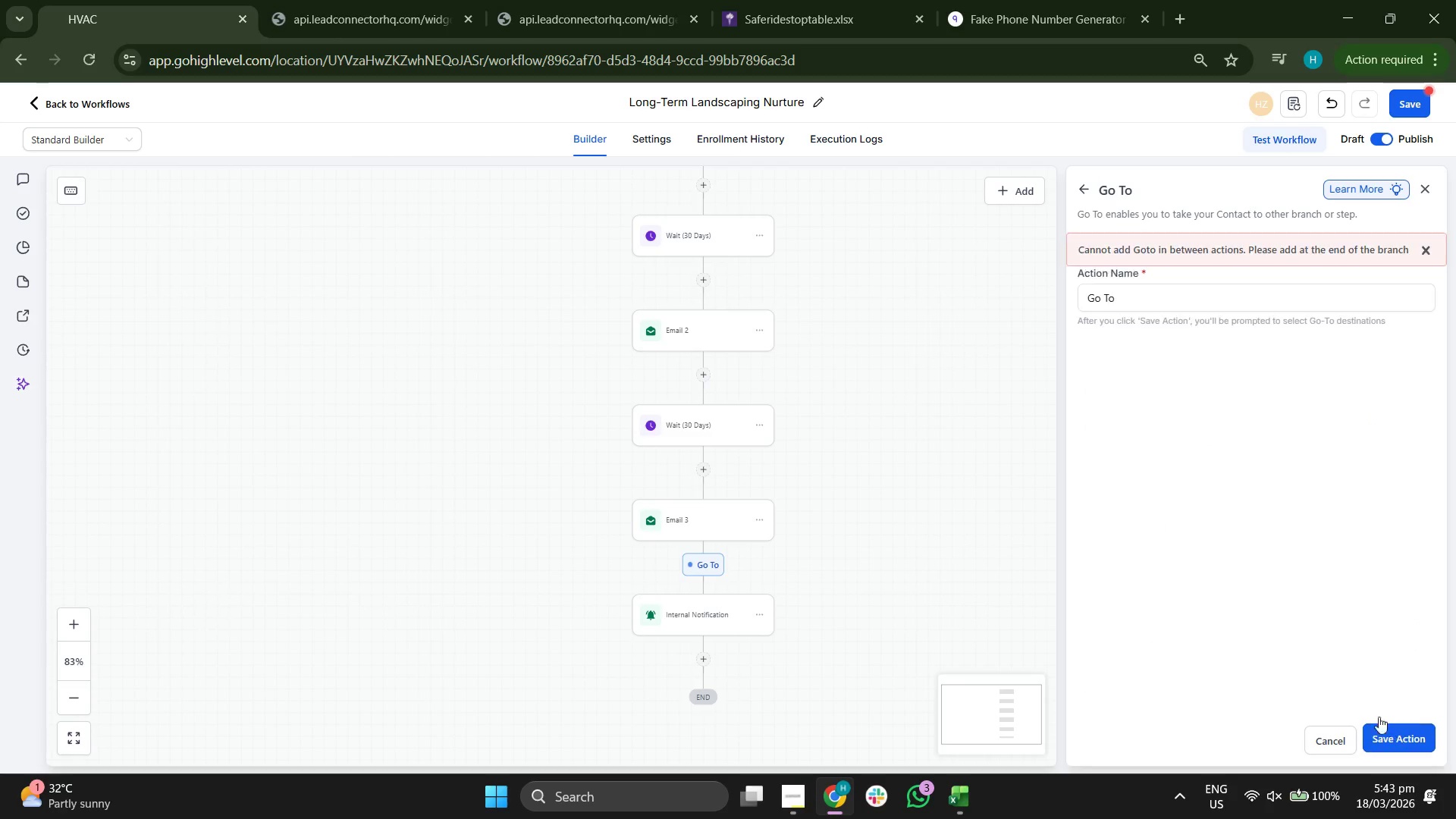 
left_click_drag(start_coordinate=[927, 437], to_coordinate=[908, 399])
 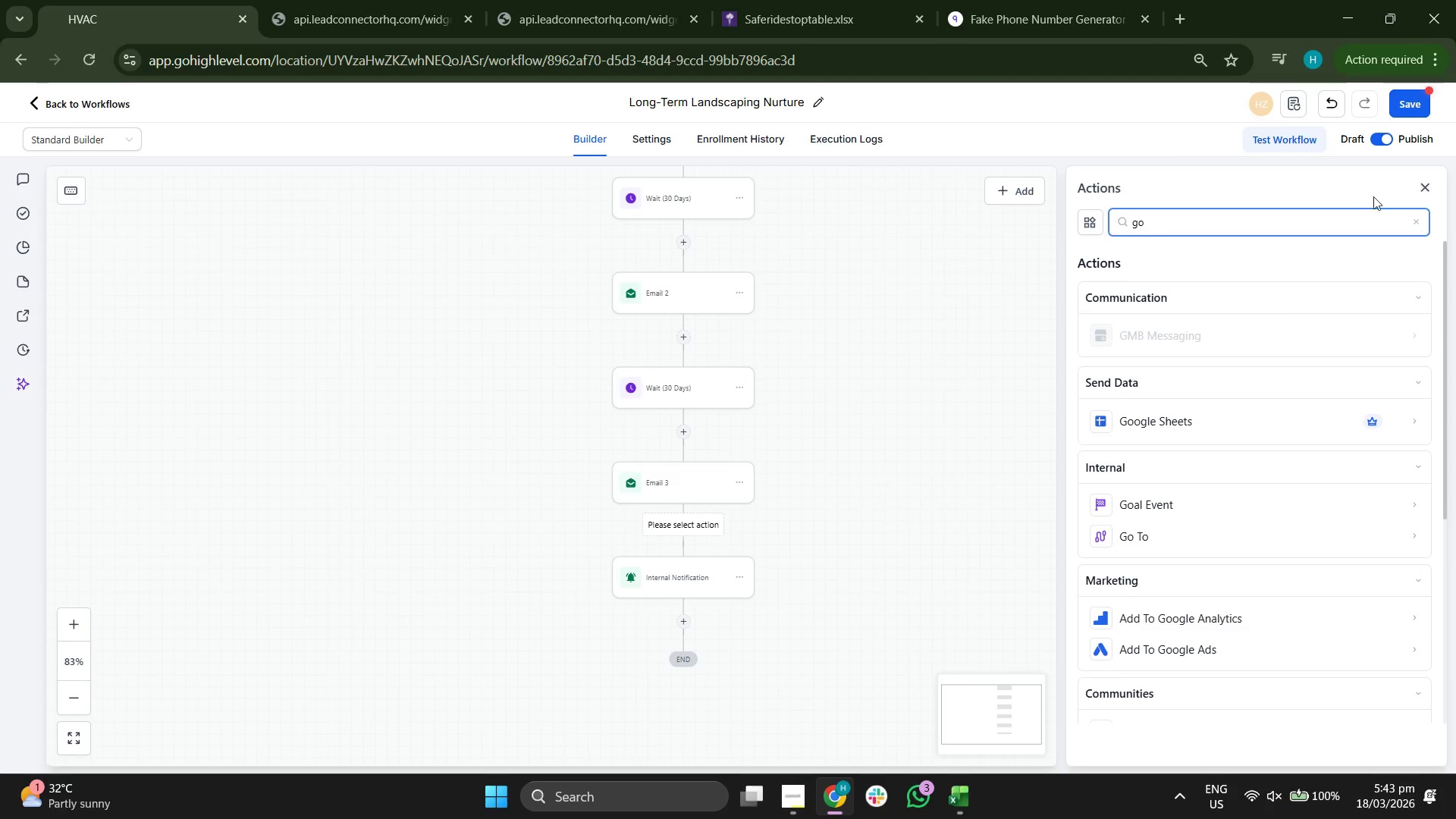 
wait(5.58)
 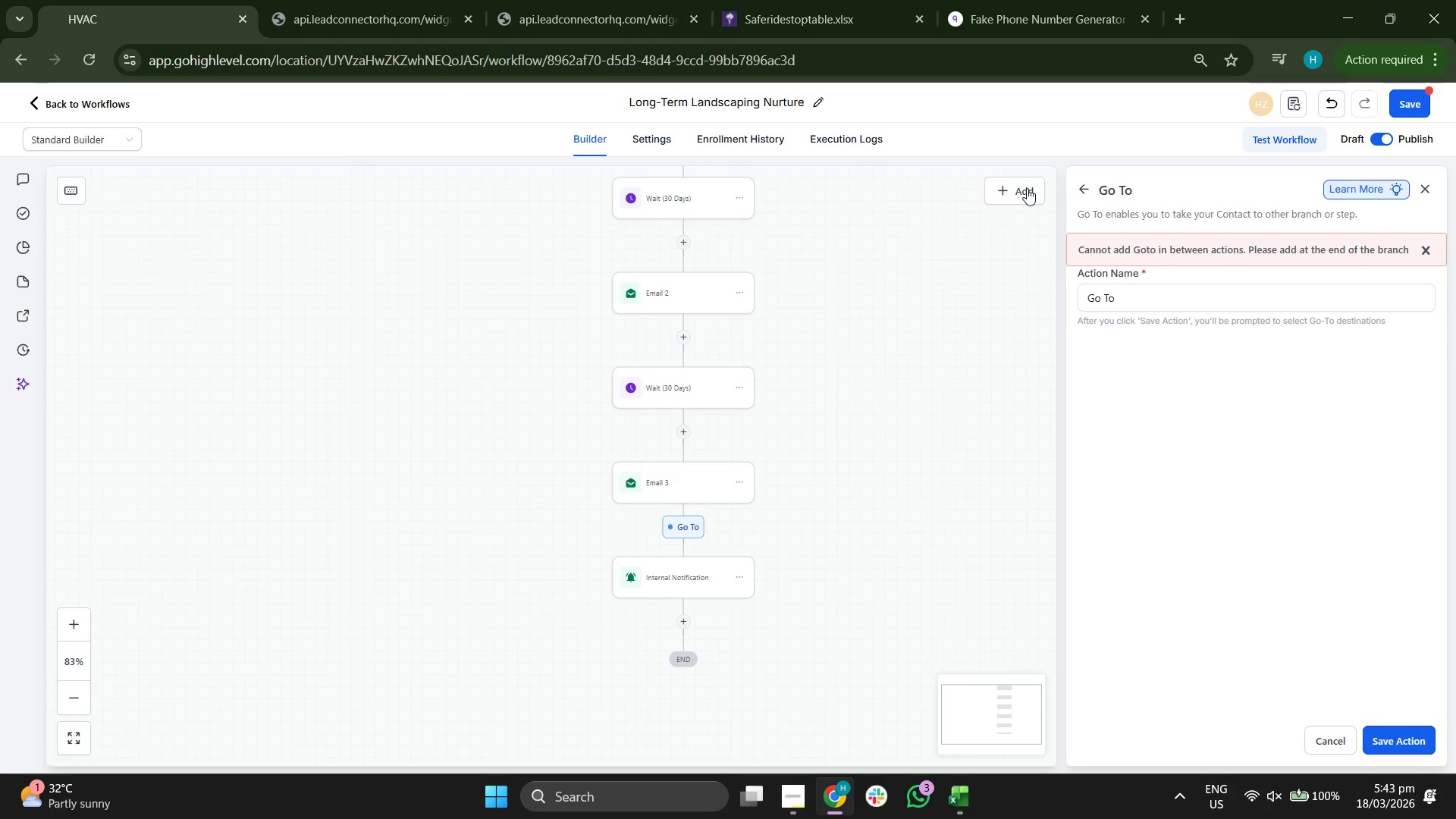 
left_click_drag(start_coordinate=[970, 413], to_coordinate=[962, 489])
 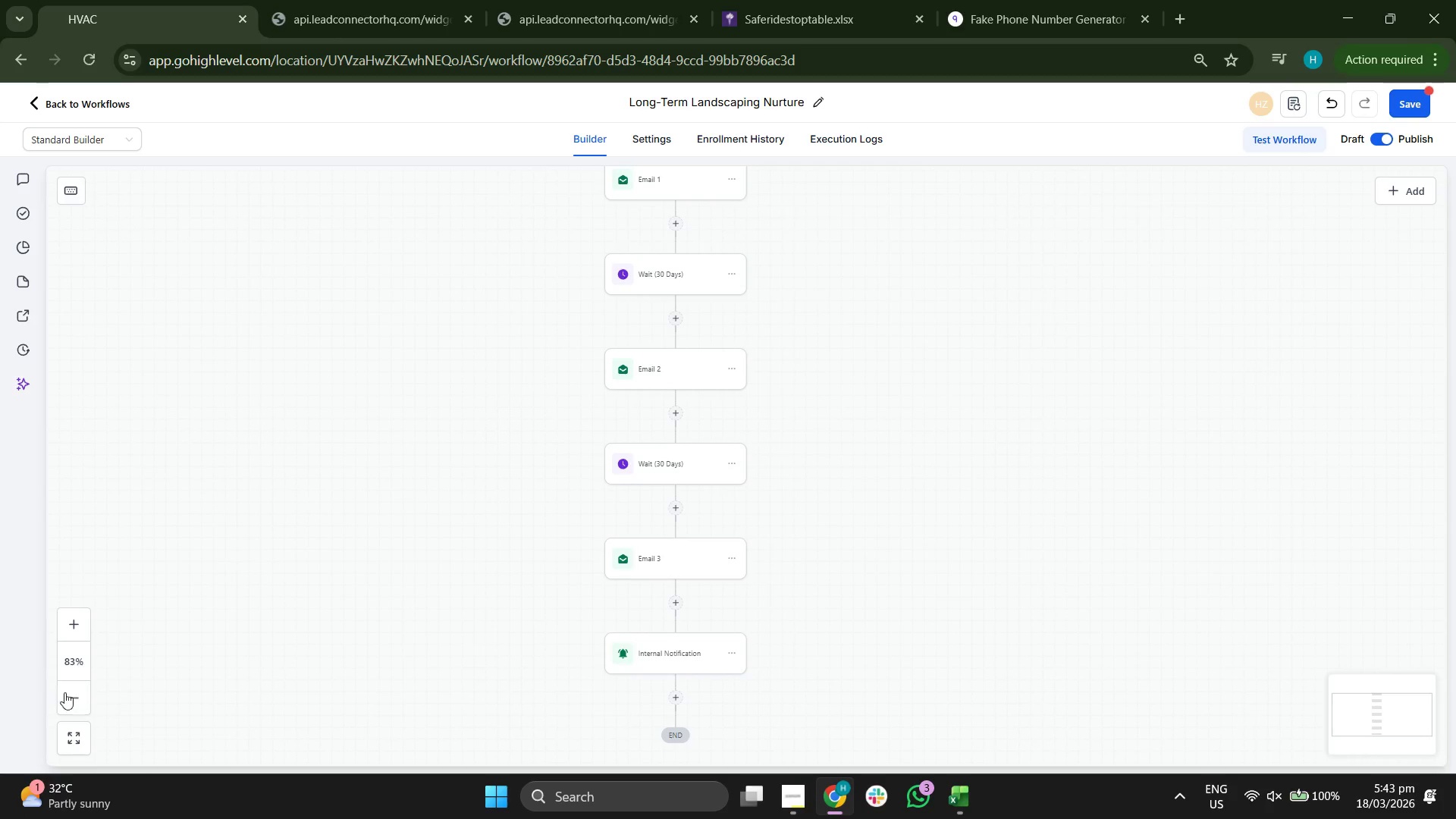 
left_click([75, 697])
 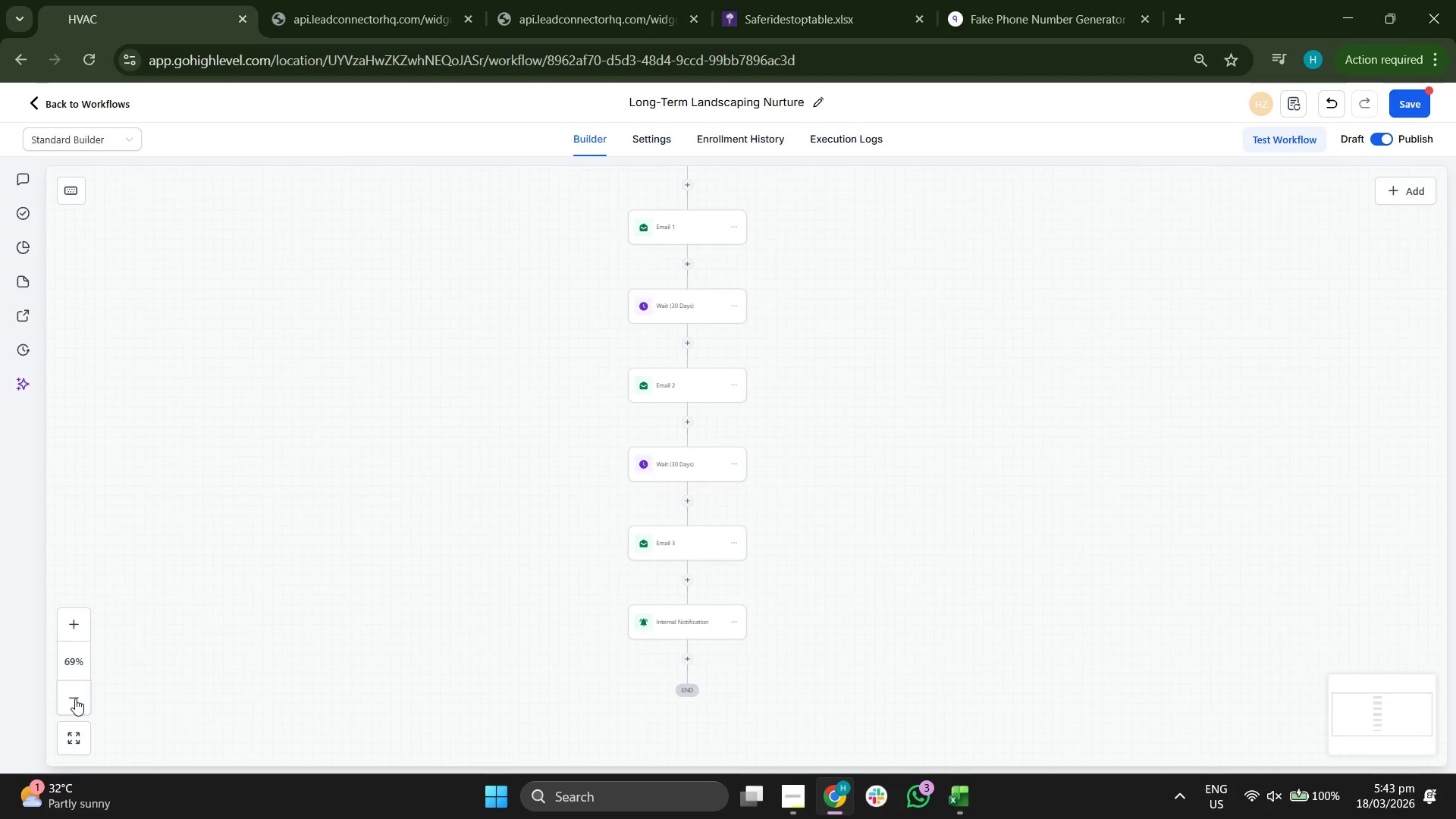 
left_click_drag(start_coordinate=[313, 490], to_coordinate=[309, 460])
 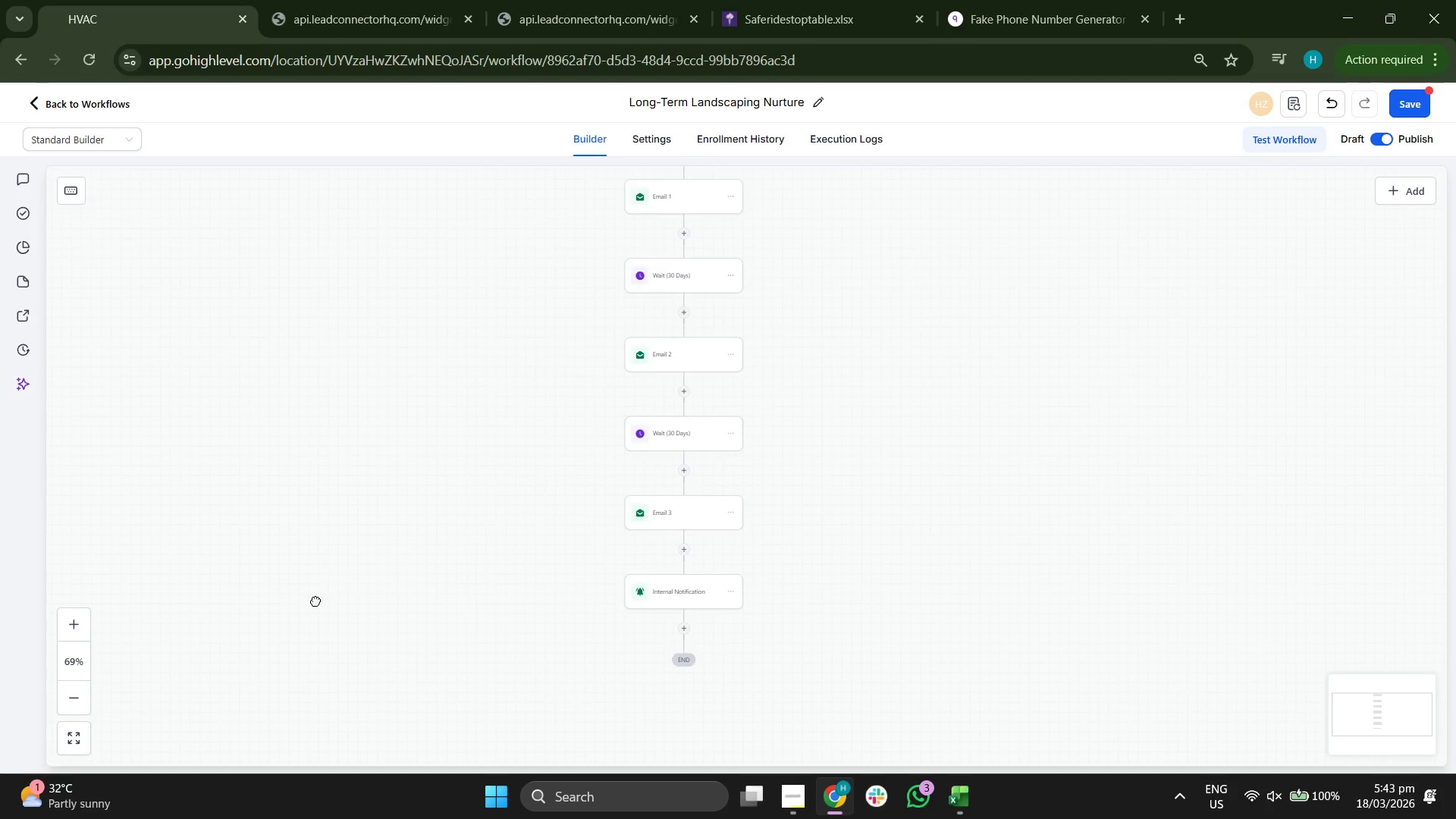 
left_click_drag(start_coordinate=[315, 600], to_coordinate=[324, 536])
 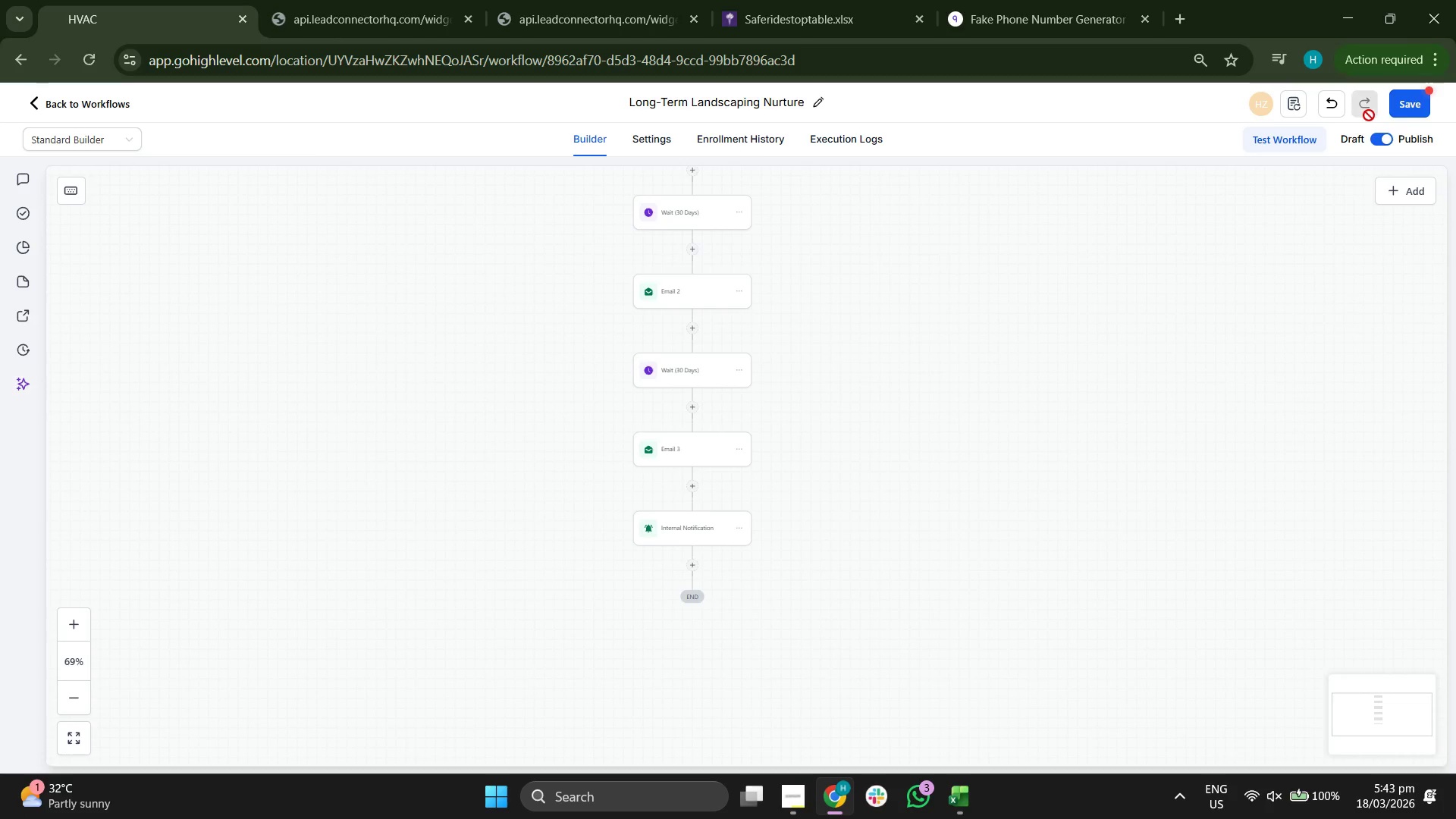 
left_click([1419, 116])
 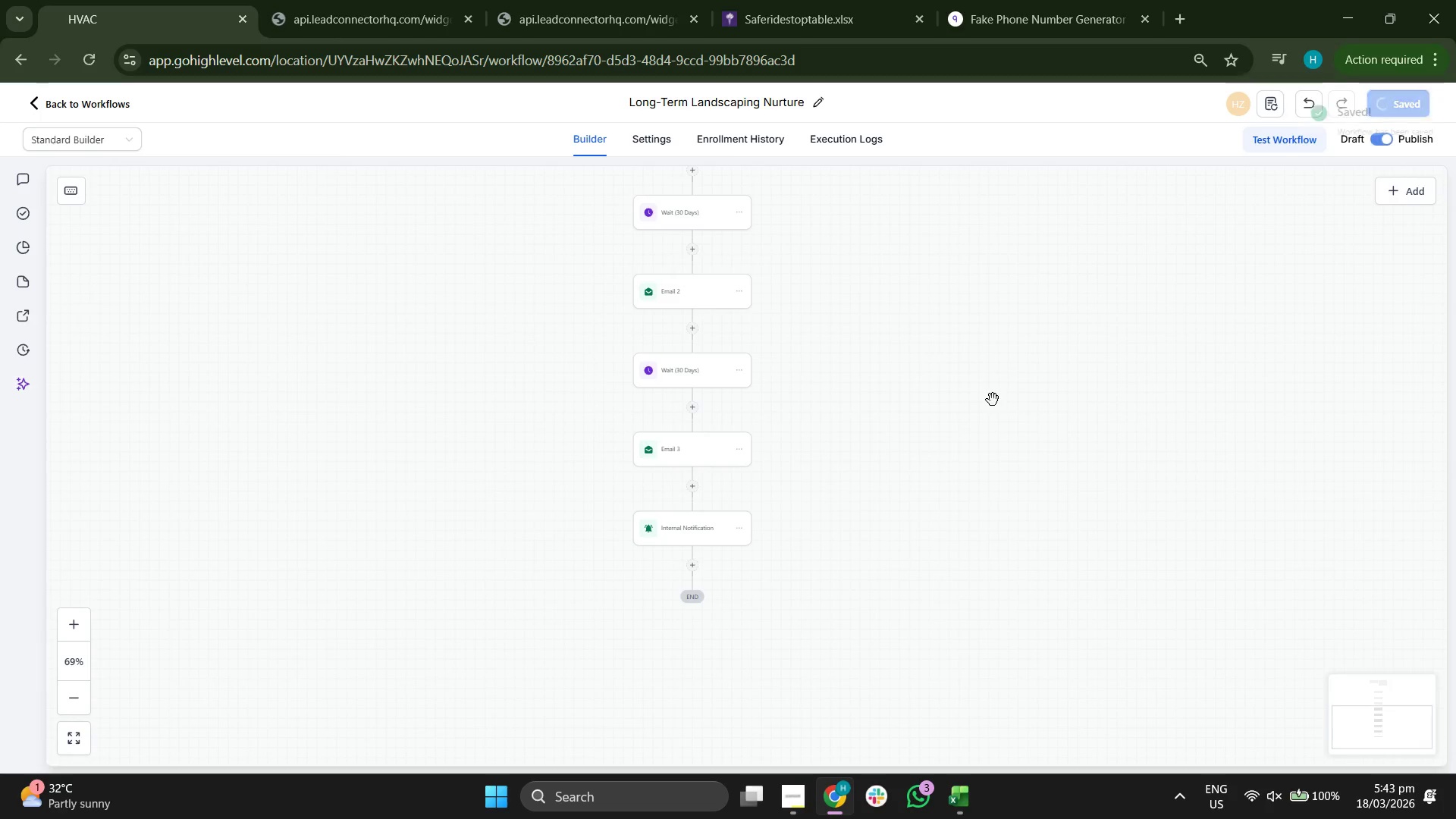 
left_click_drag(start_coordinate=[993, 400], to_coordinate=[968, 508])
 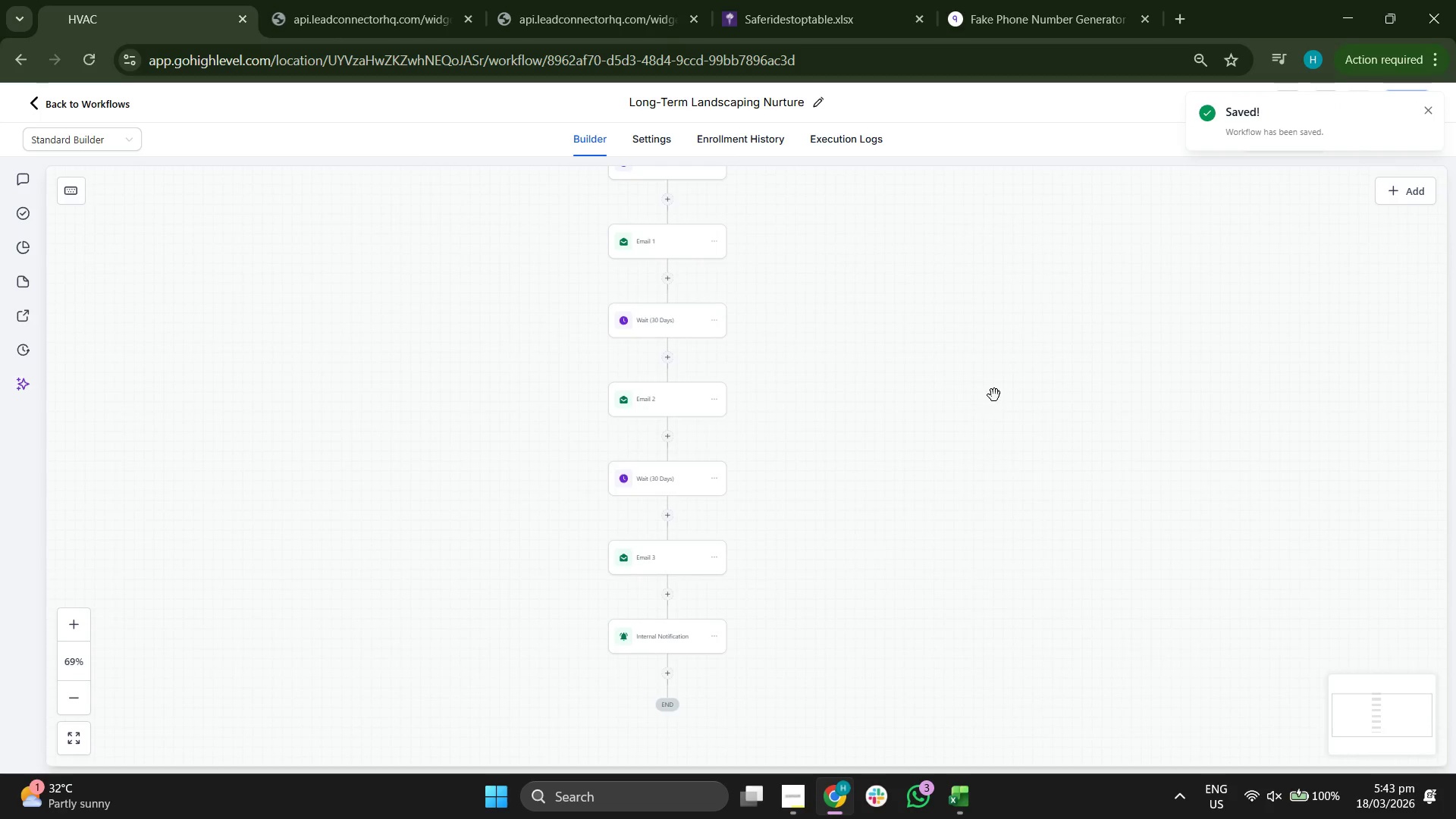 
left_click_drag(start_coordinate=[995, 395], to_coordinate=[955, 504])
 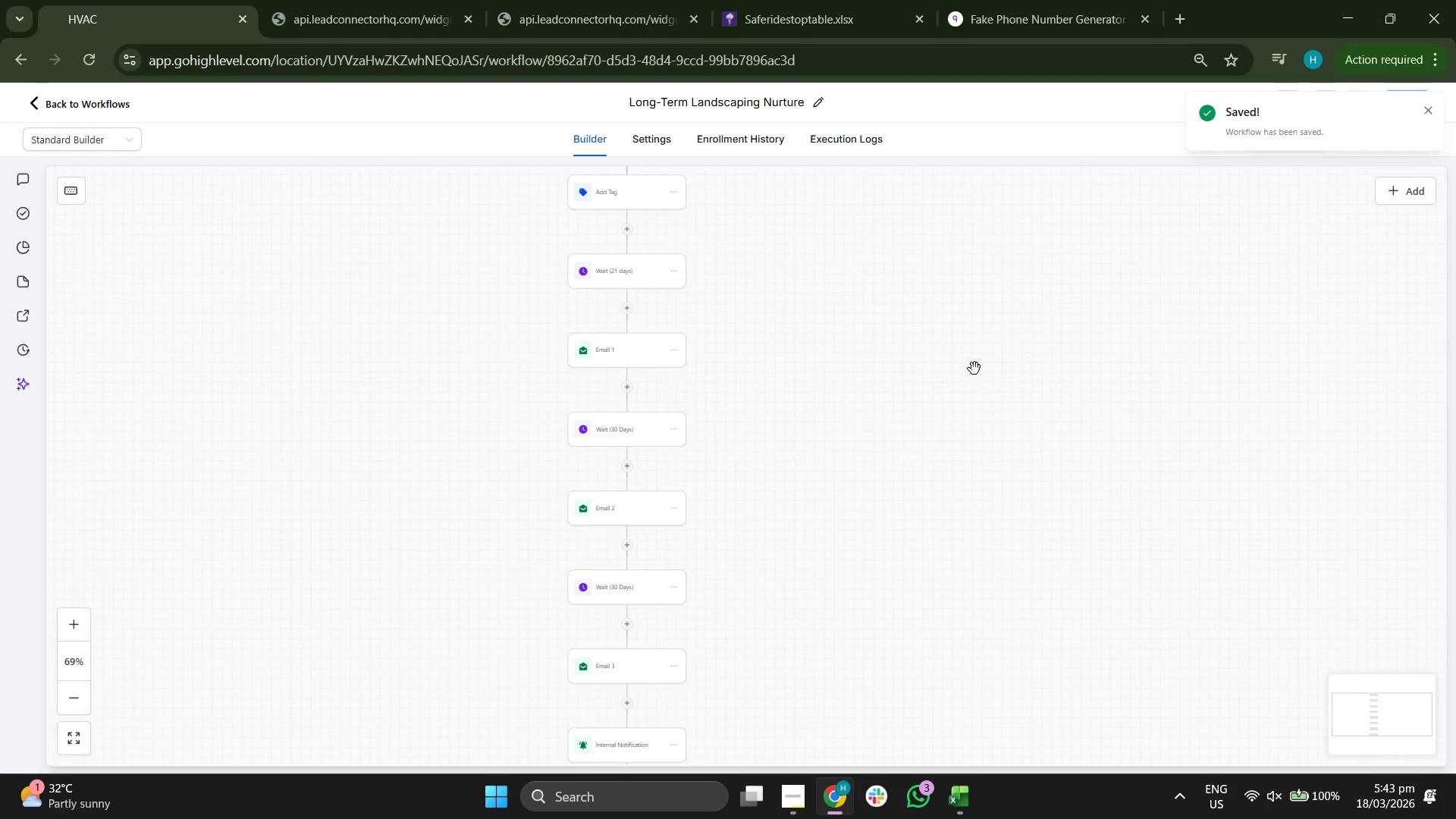 
left_click_drag(start_coordinate=[974, 369], to_coordinate=[982, 436])
 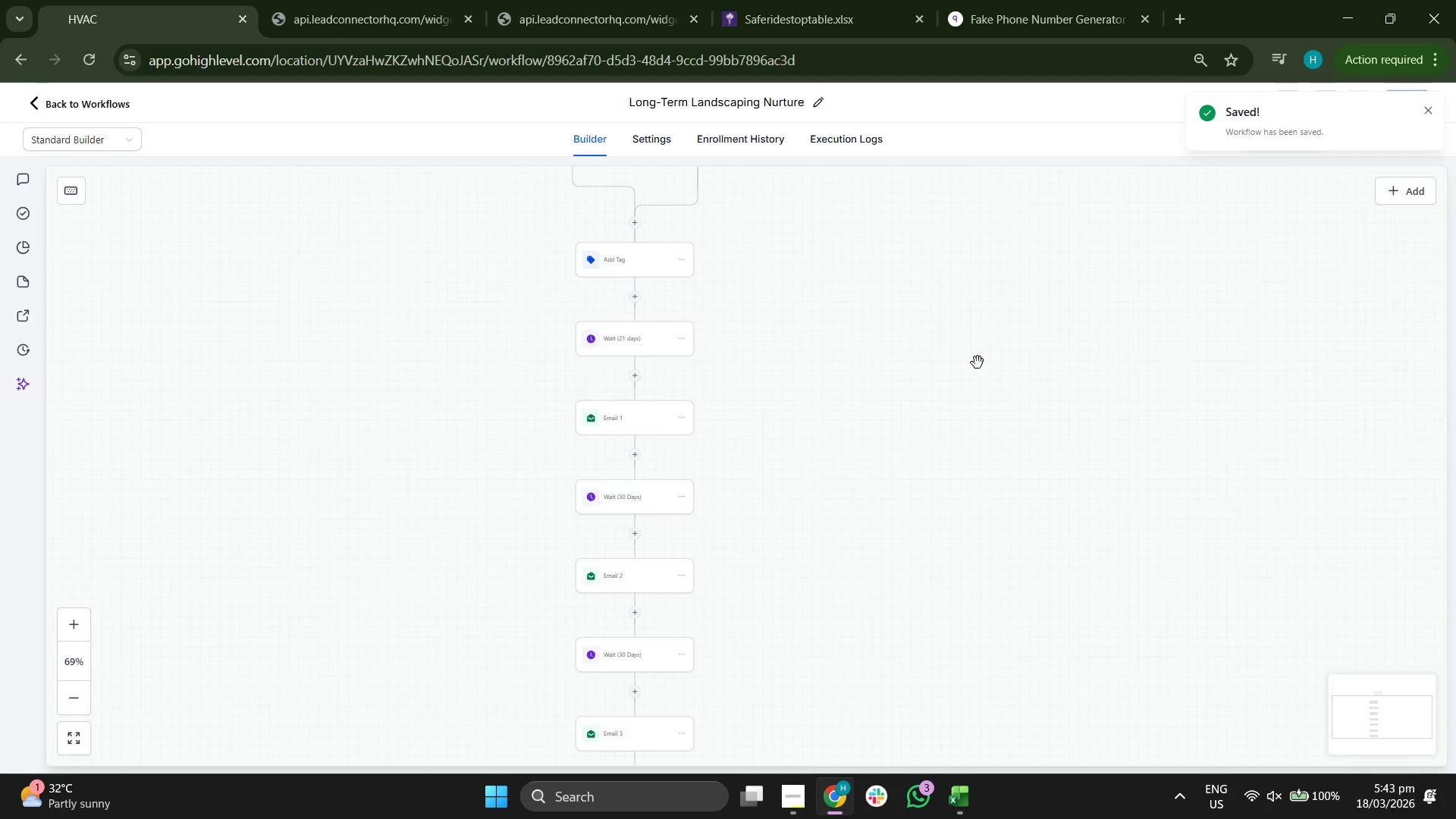 
left_click_drag(start_coordinate=[980, 362], to_coordinate=[1065, 413])
 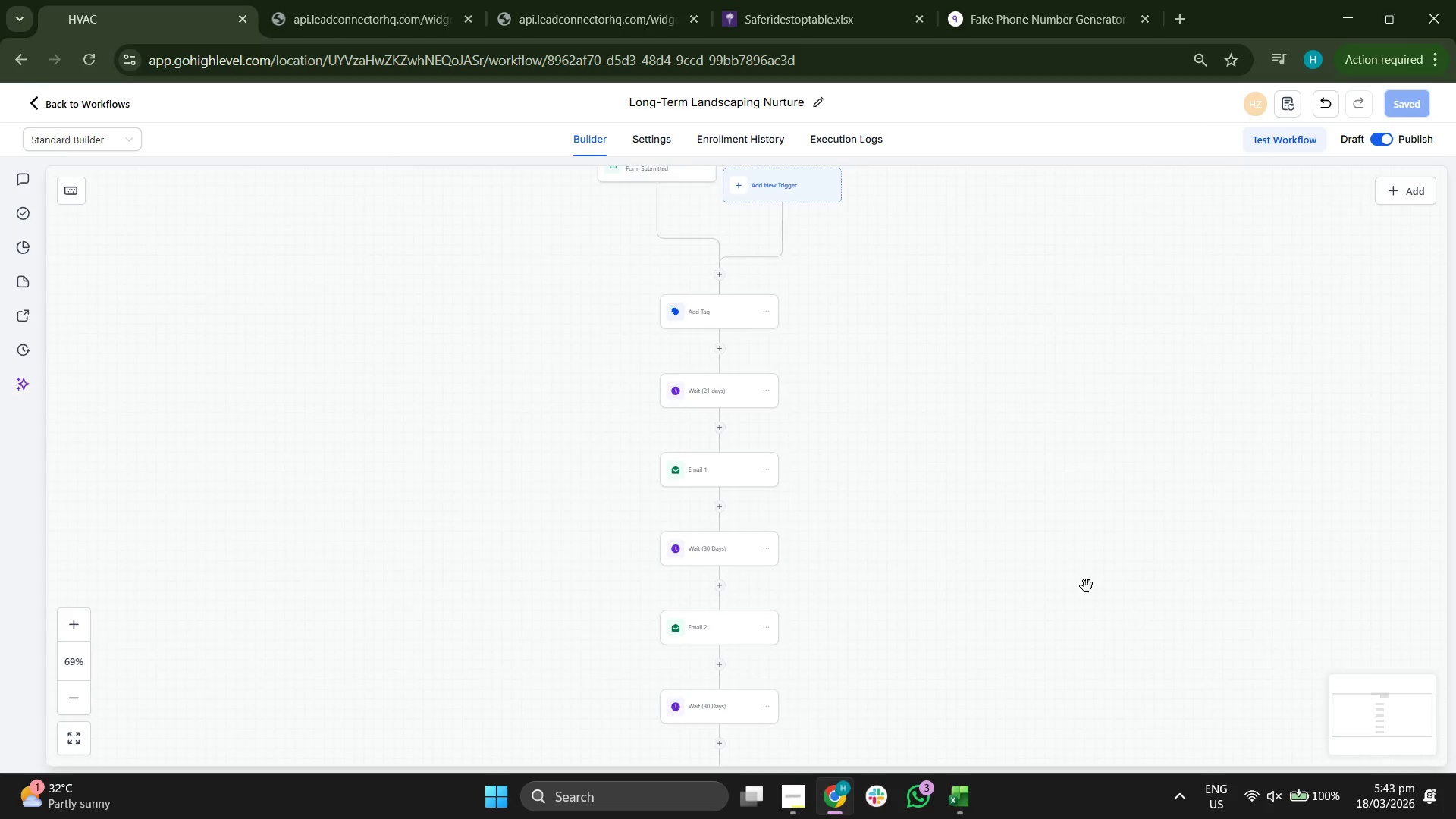 
left_click_drag(start_coordinate=[1086, 585], to_coordinate=[1079, 472])
 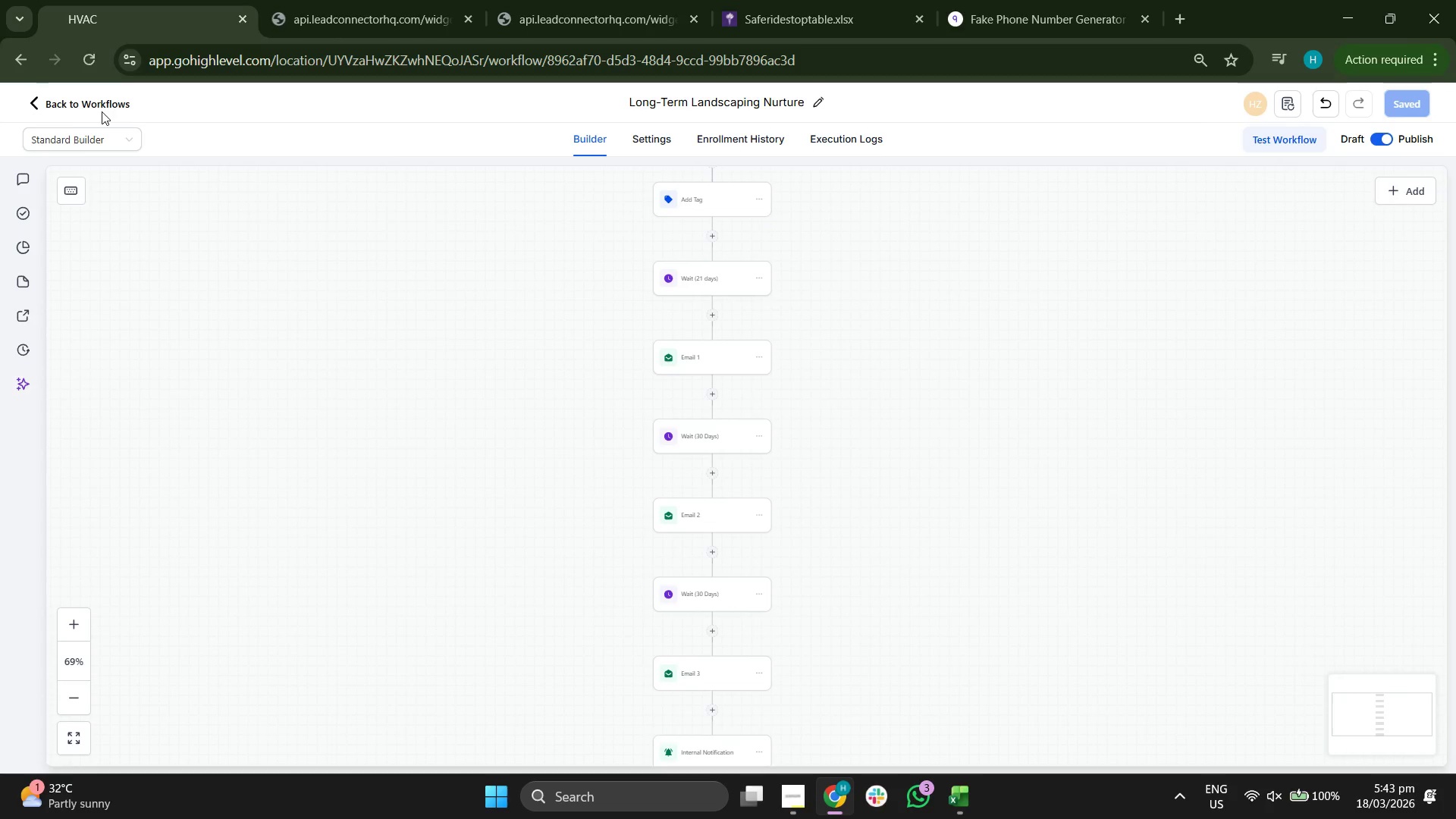 
left_click([57, 100])
 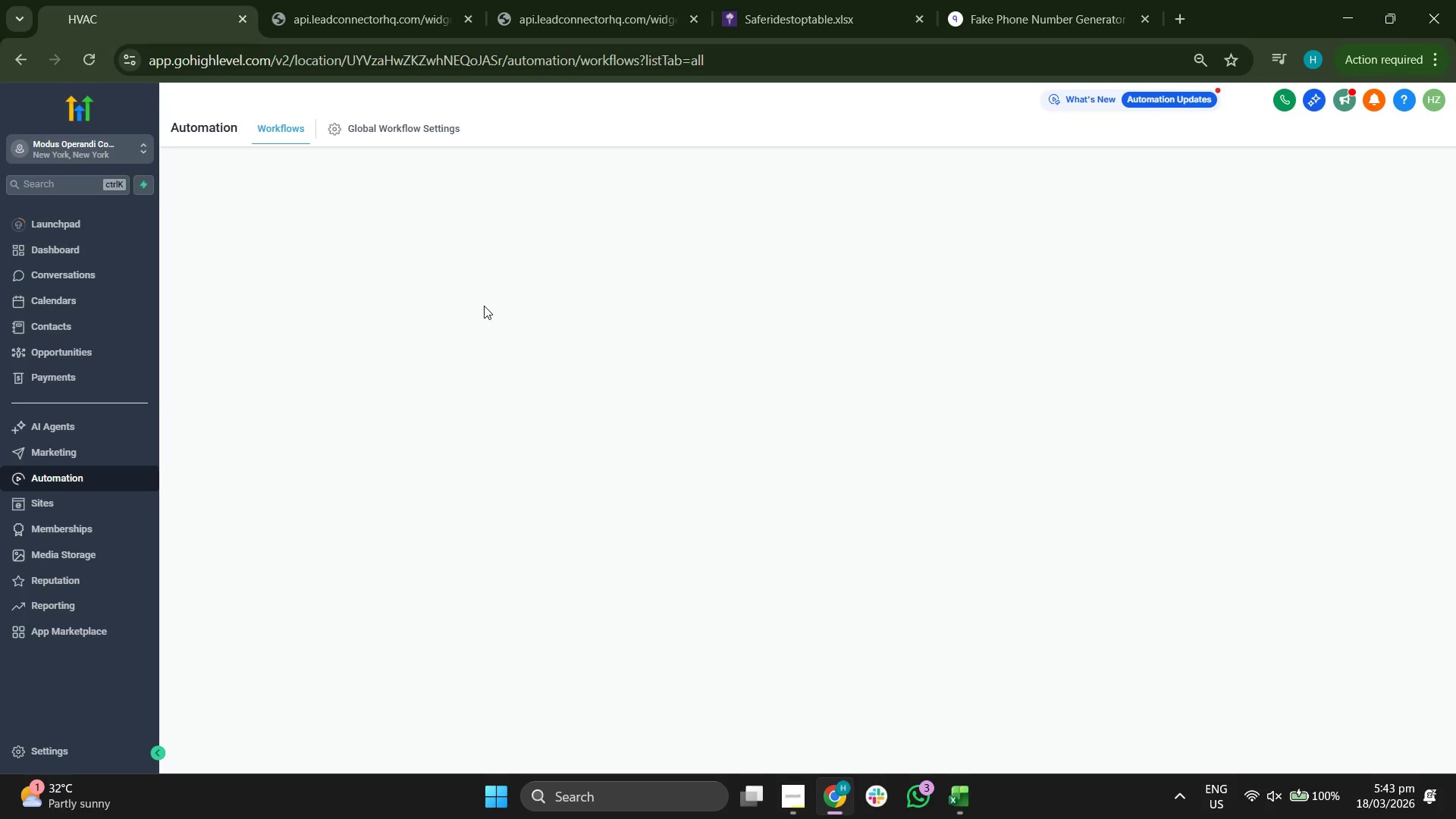 
wait(8.27)
 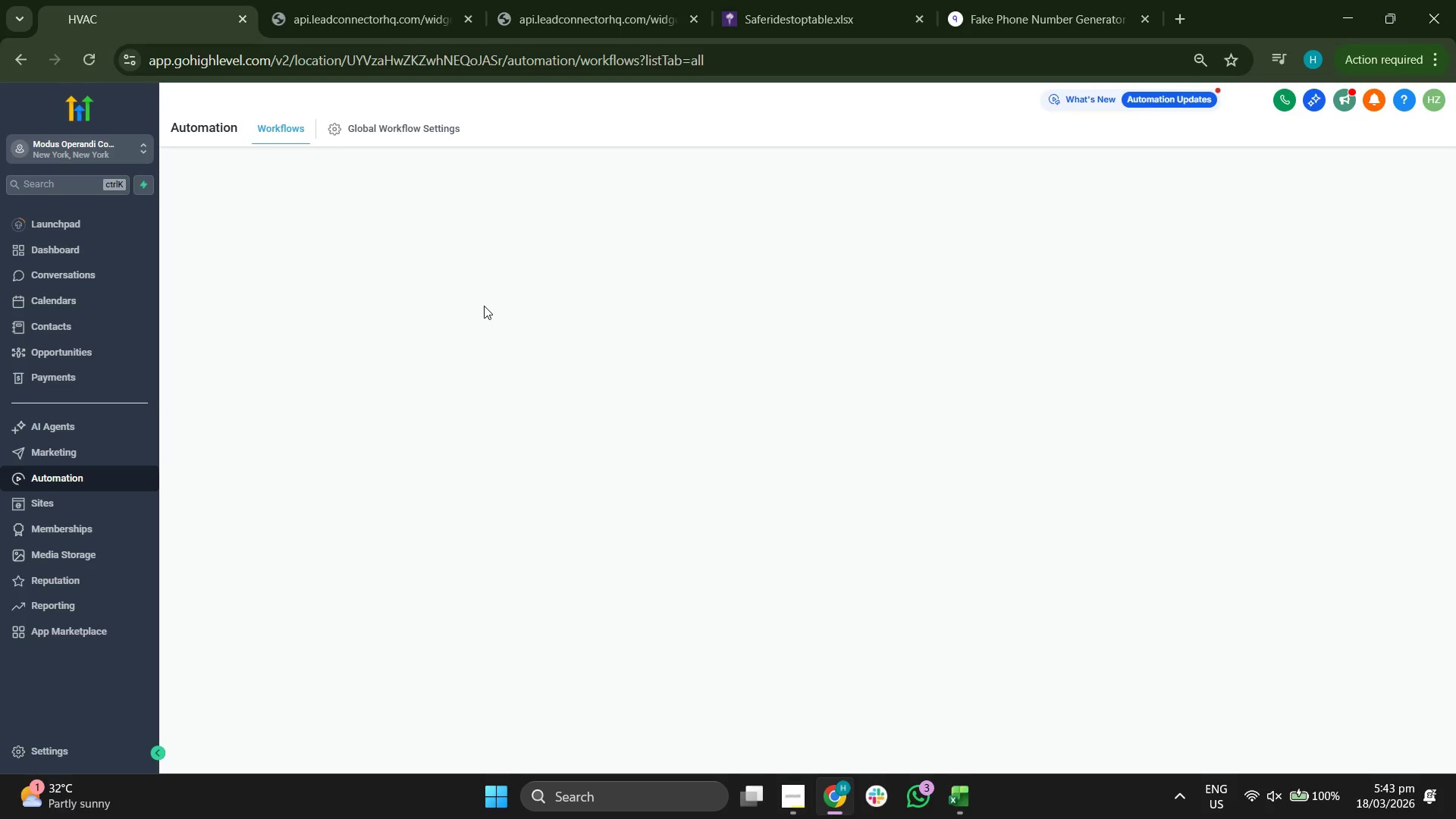 
left_click([425, 402])
 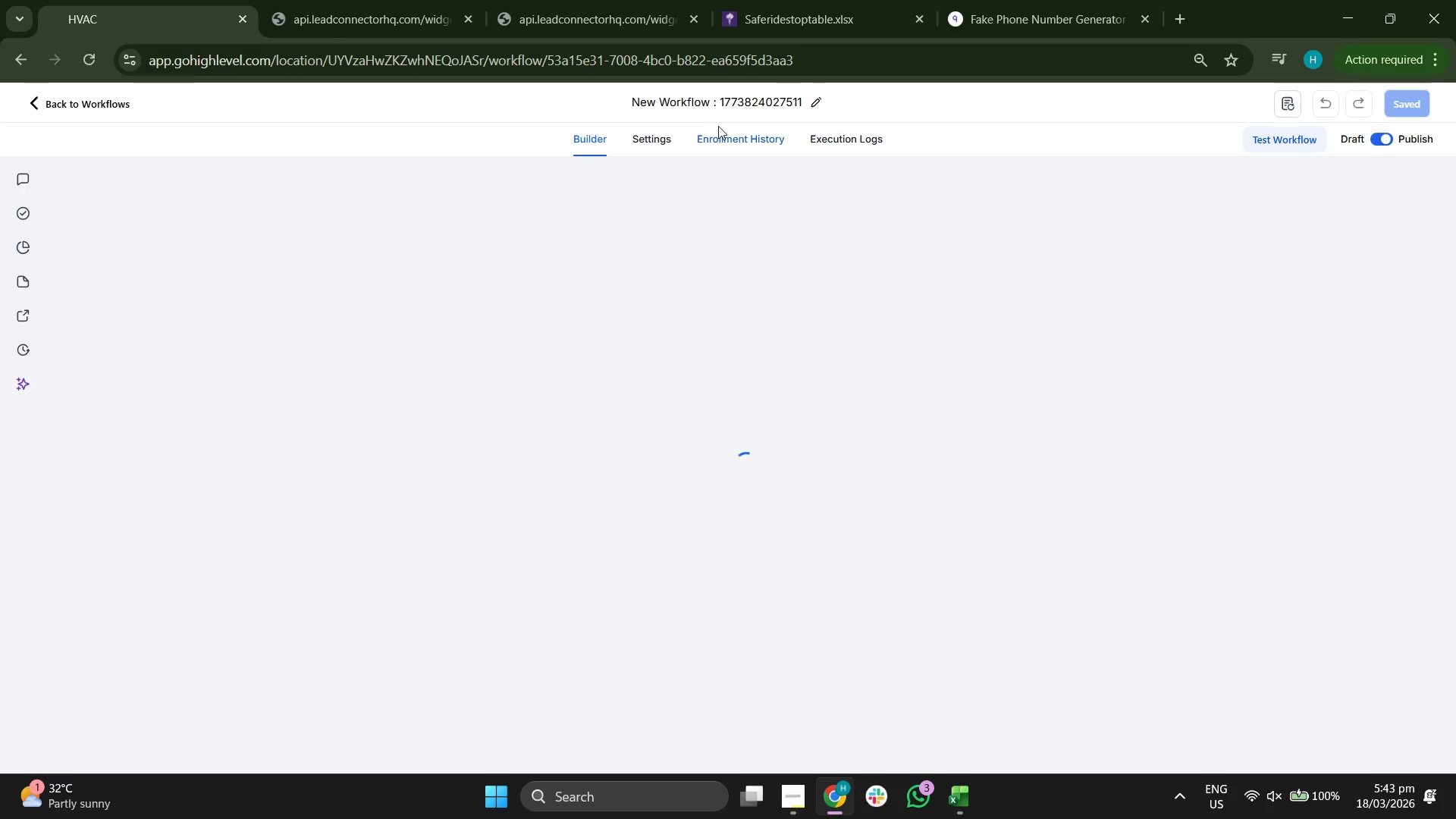 
wait(6.27)
 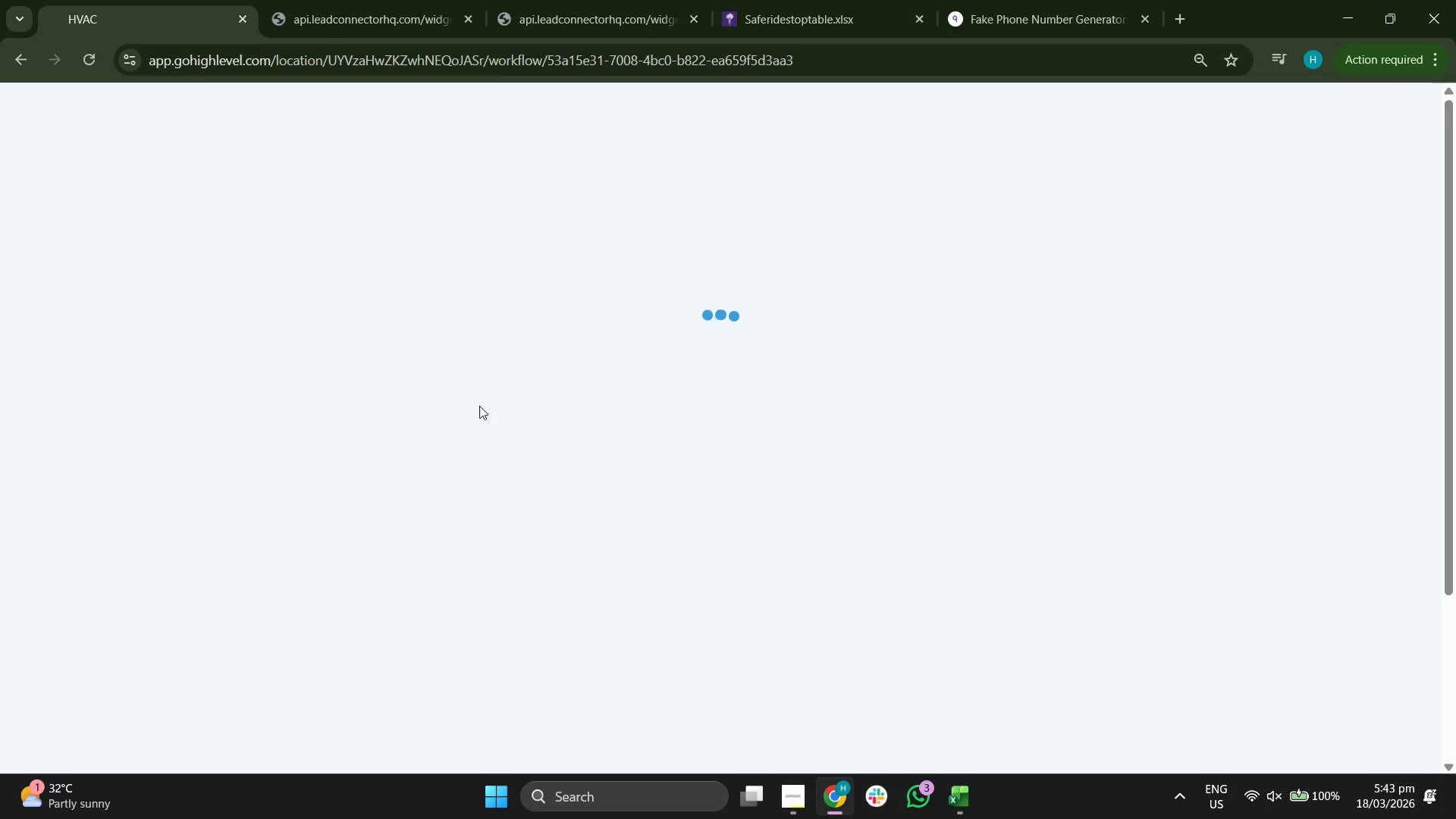 
left_click([745, 98])
 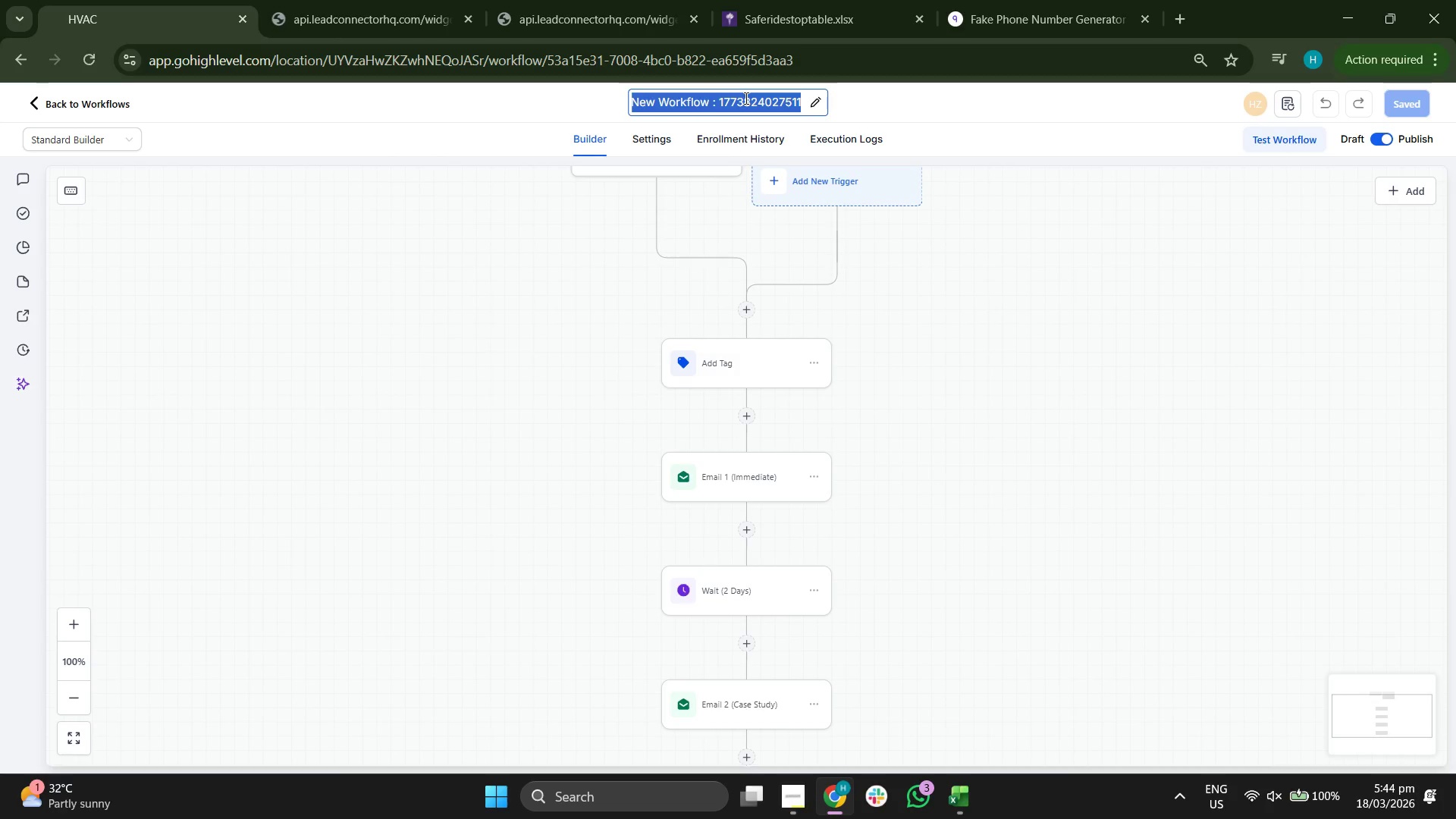 
wait(5.41)
 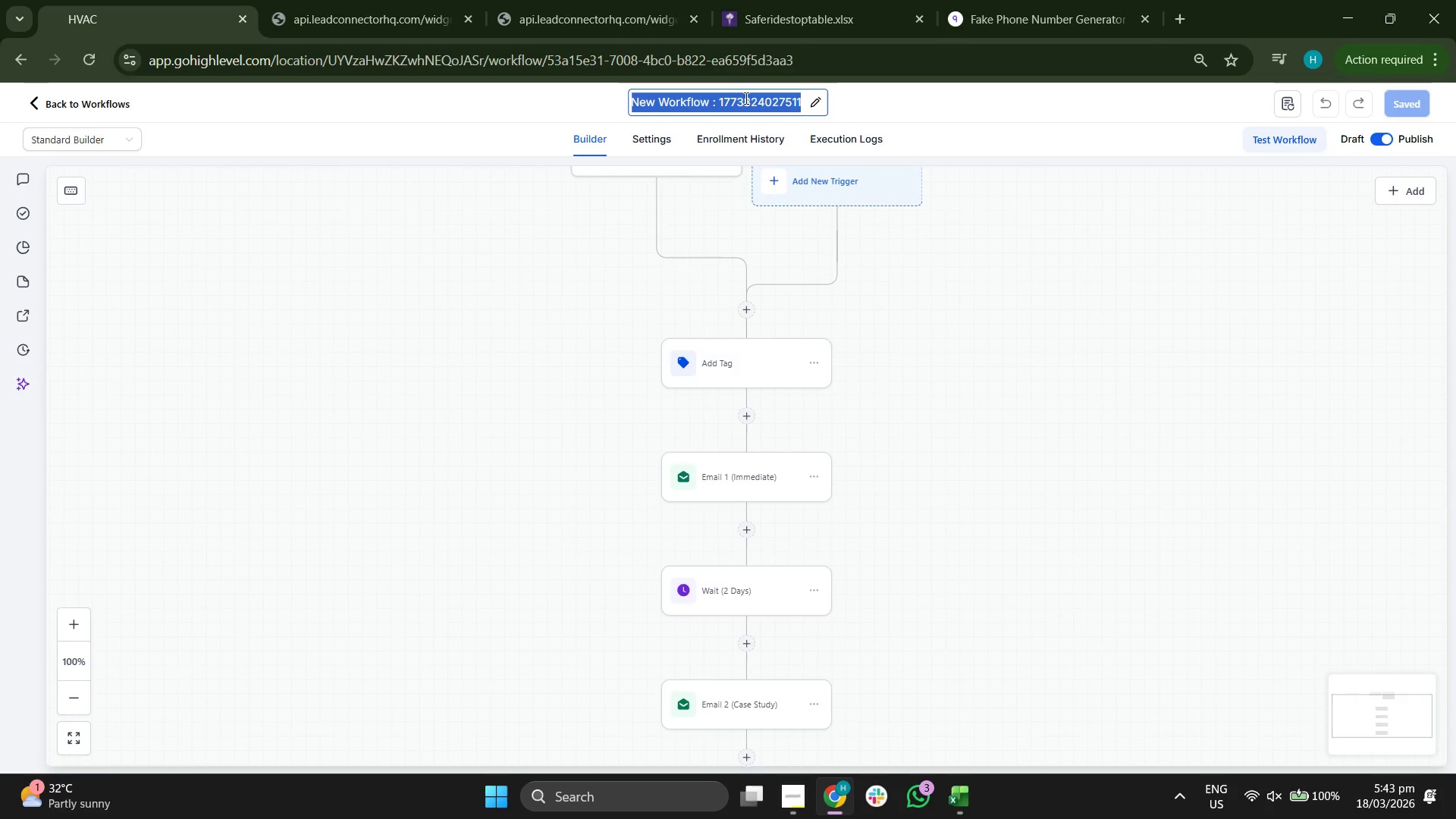 
key(Backspace)
type(as)
 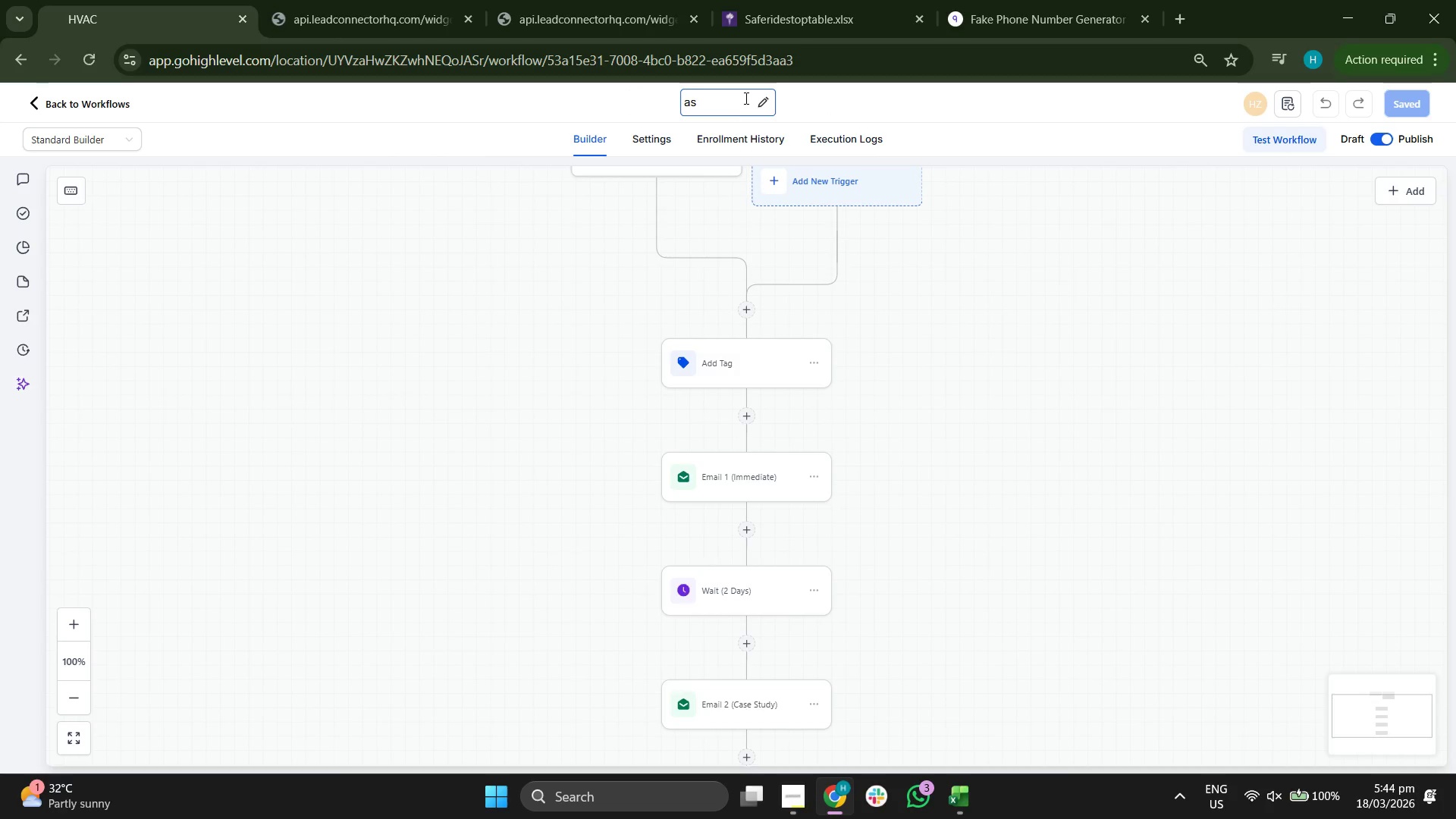 
left_click([963, 120])
 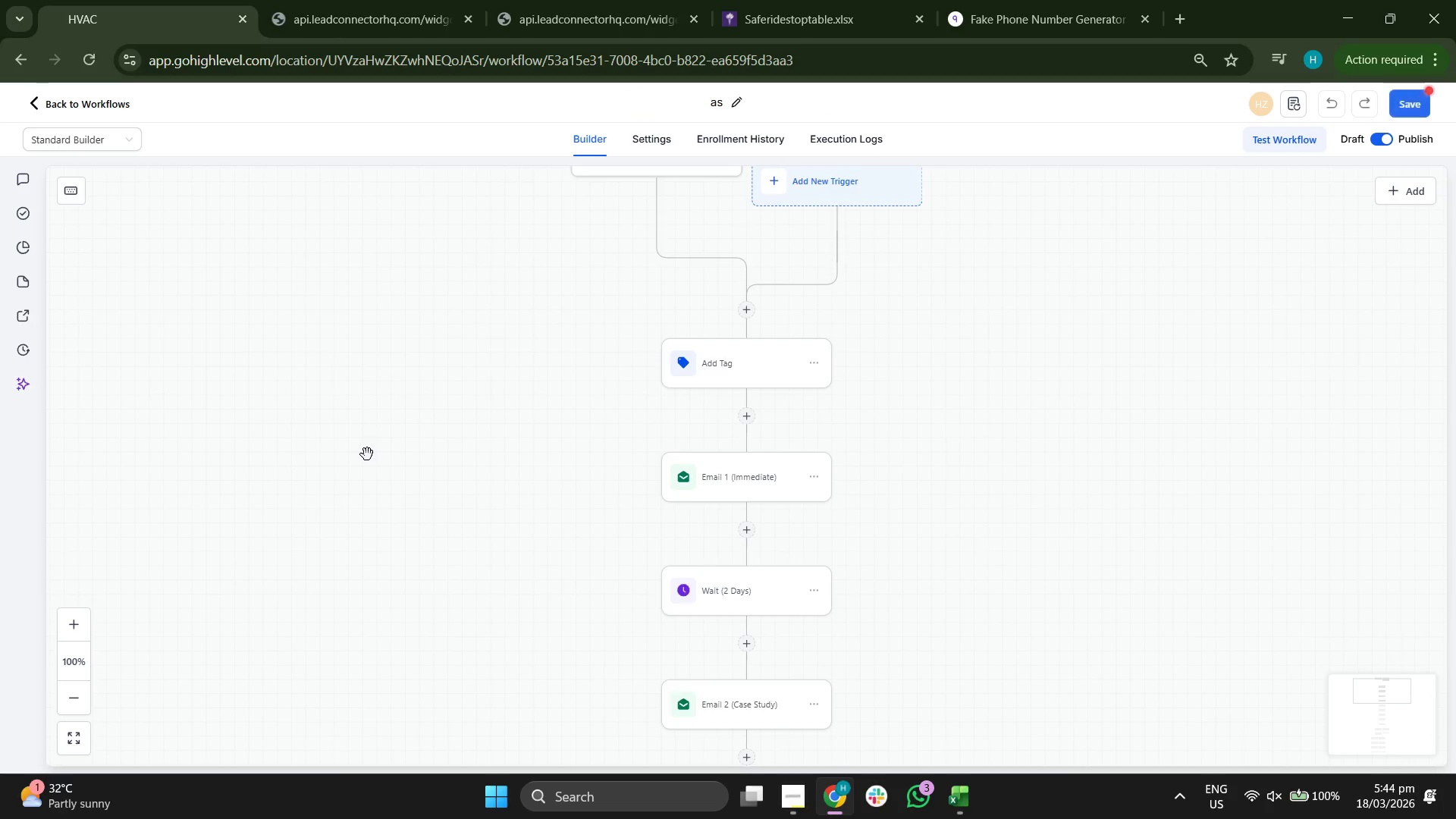 
left_click_drag(start_coordinate=[281, 560], to_coordinate=[300, 590])
 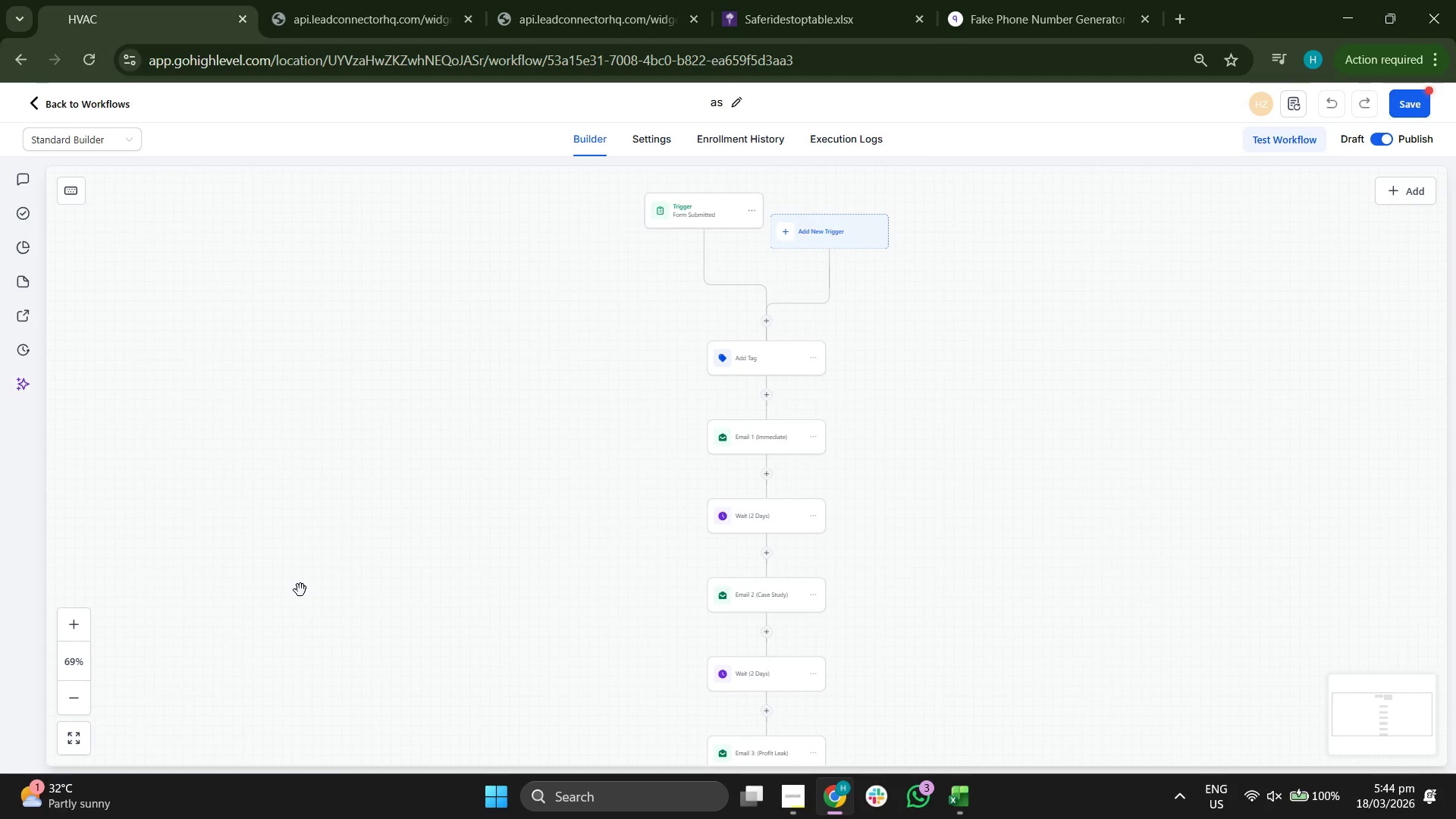 
scroll: coordinate [367, 454], scroll_direction: down, amount: 2.0
 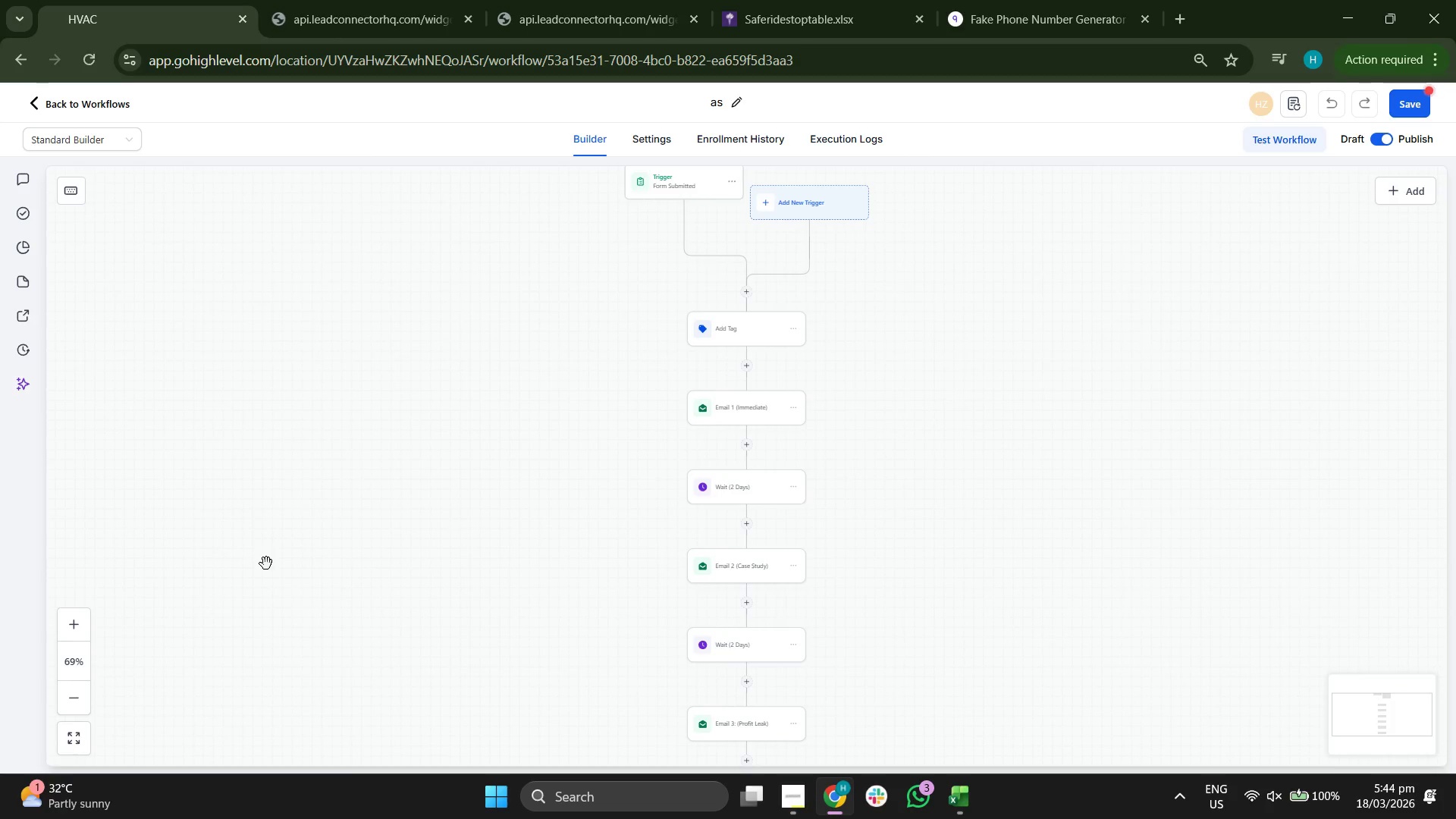 
left_click_drag(start_coordinate=[300, 615], to_coordinate=[303, 630])
 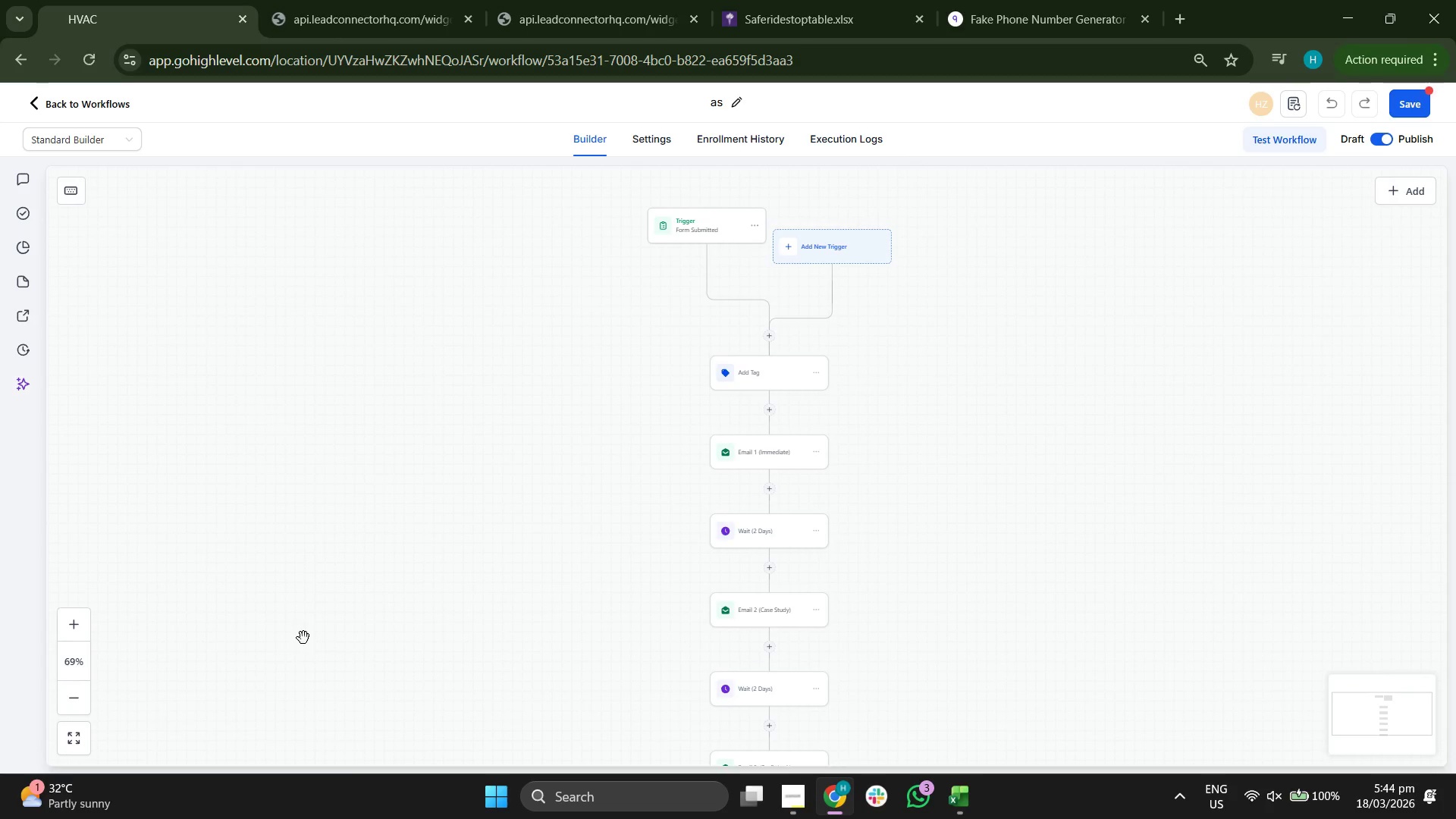 
left_click([303, 638])
 